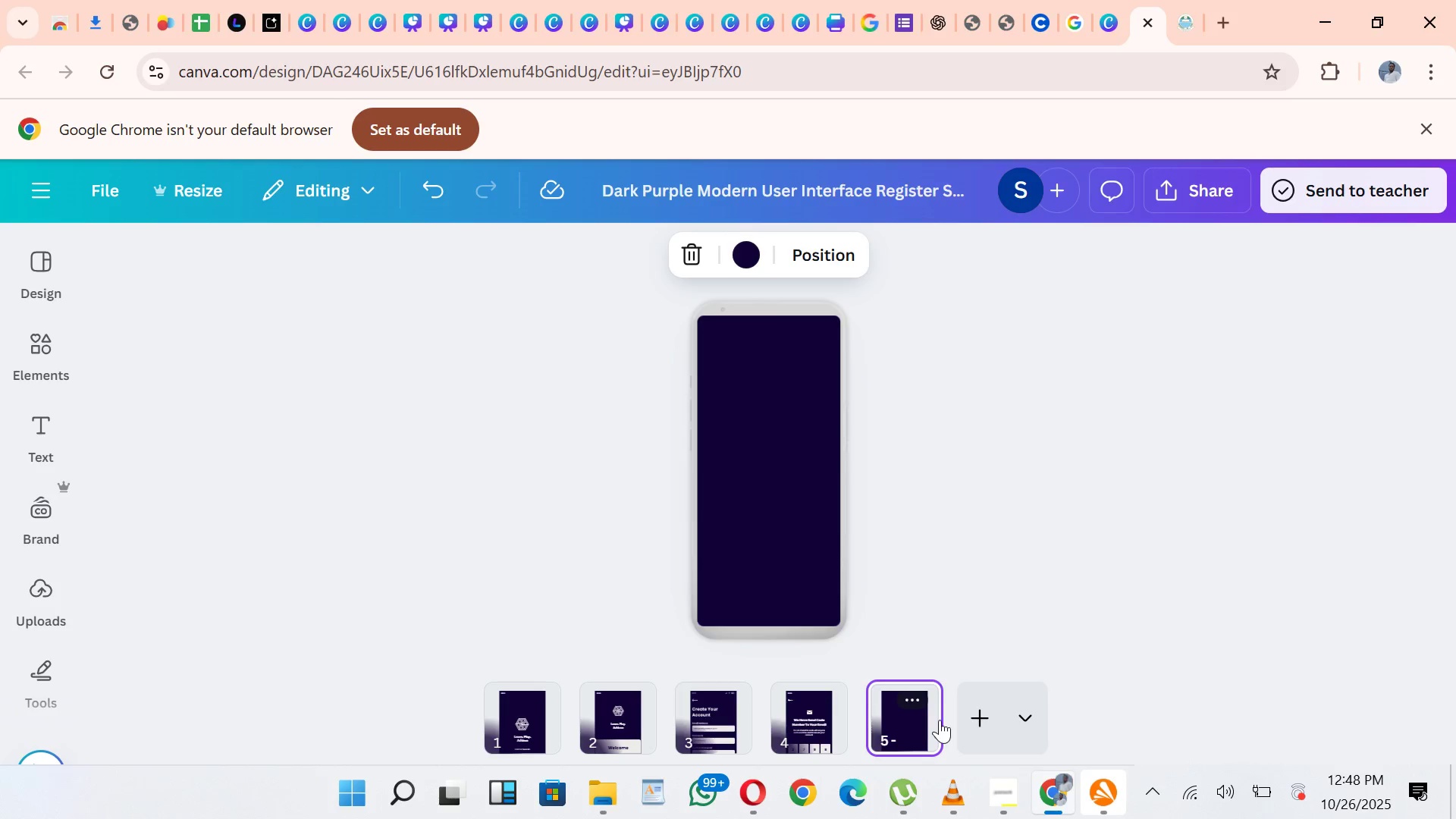 
left_click([938, 18])
 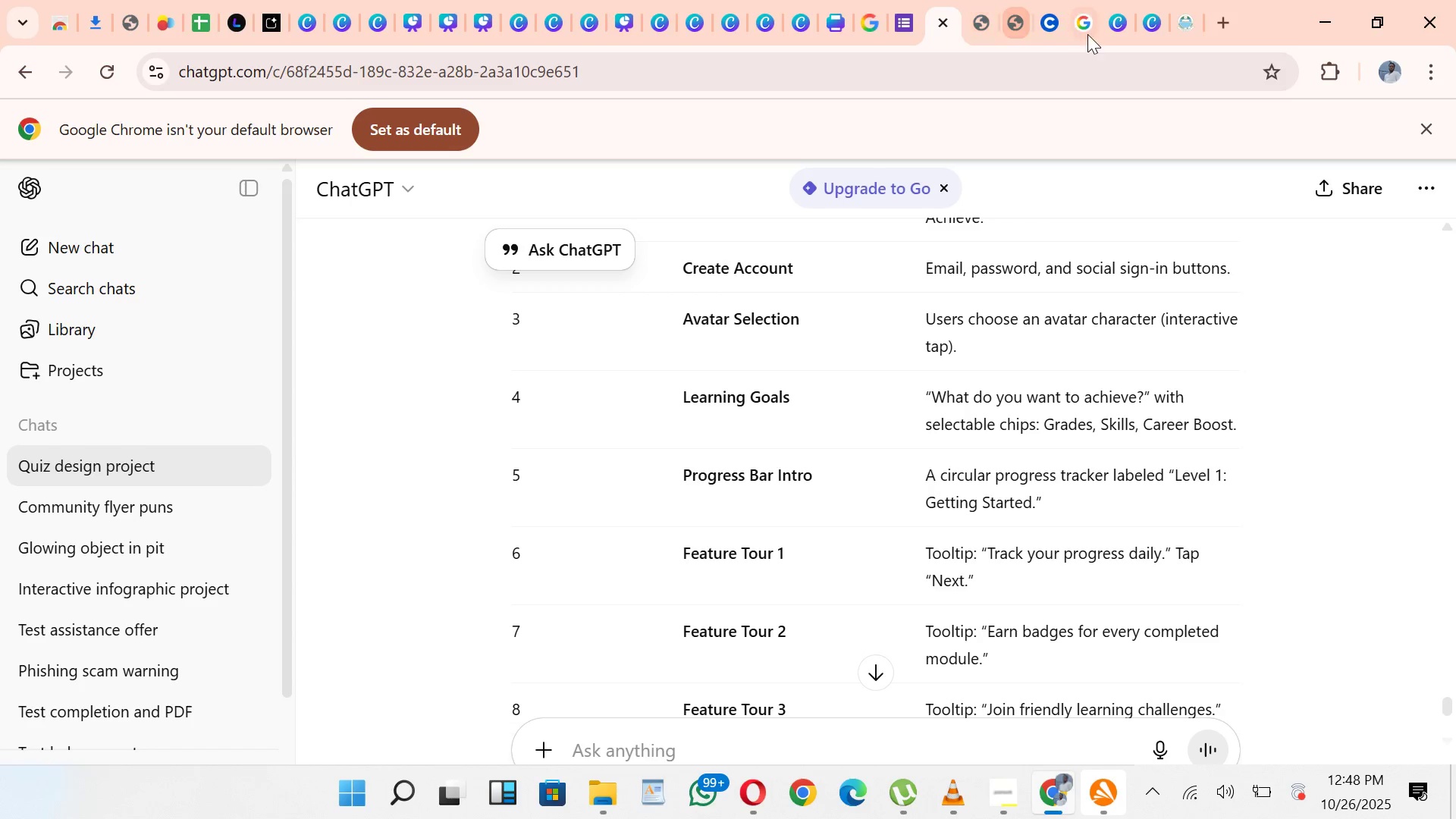 
wait(7.39)
 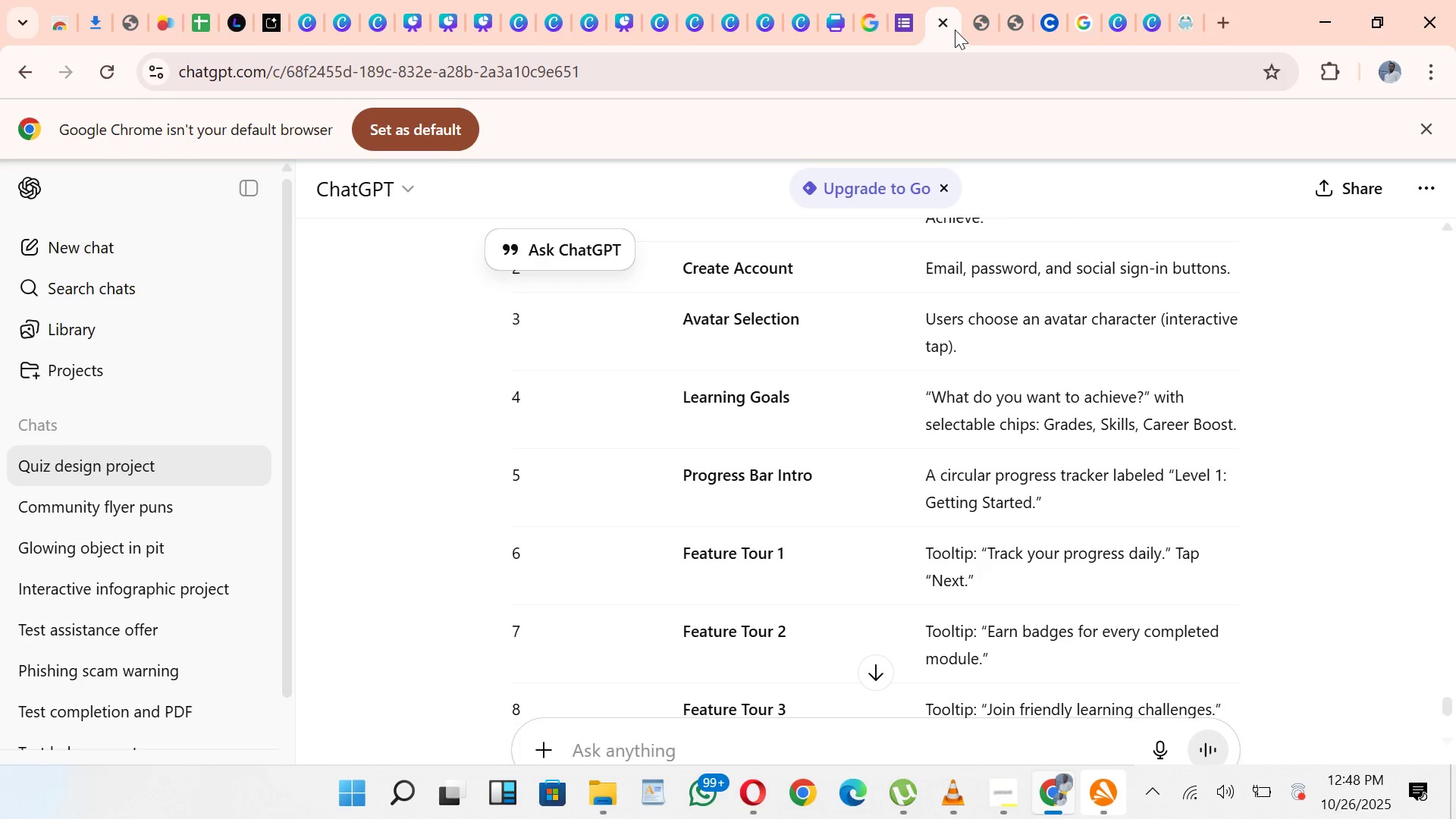 
left_click([1154, 24])
 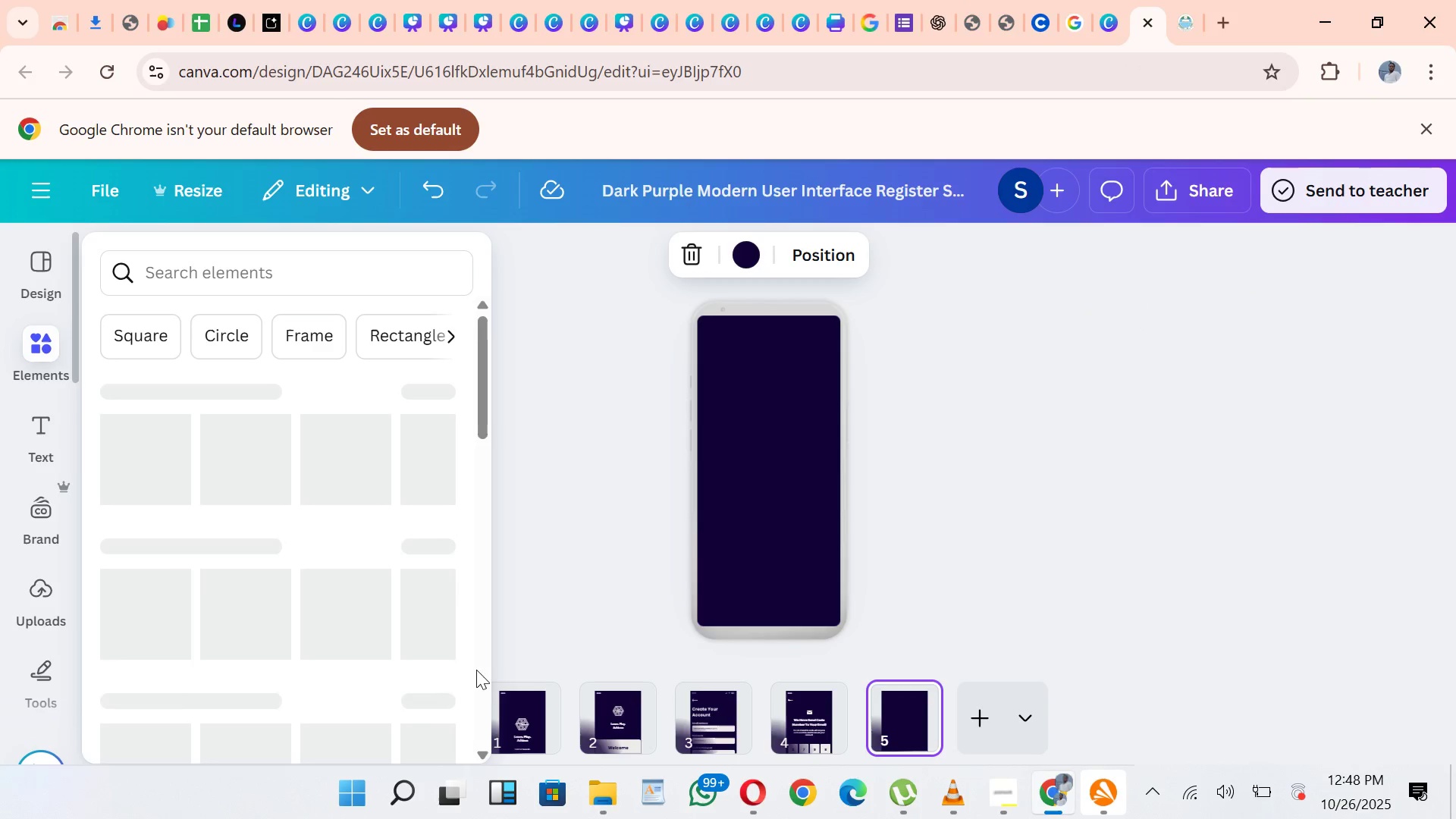 
mouse_move([714, 717])
 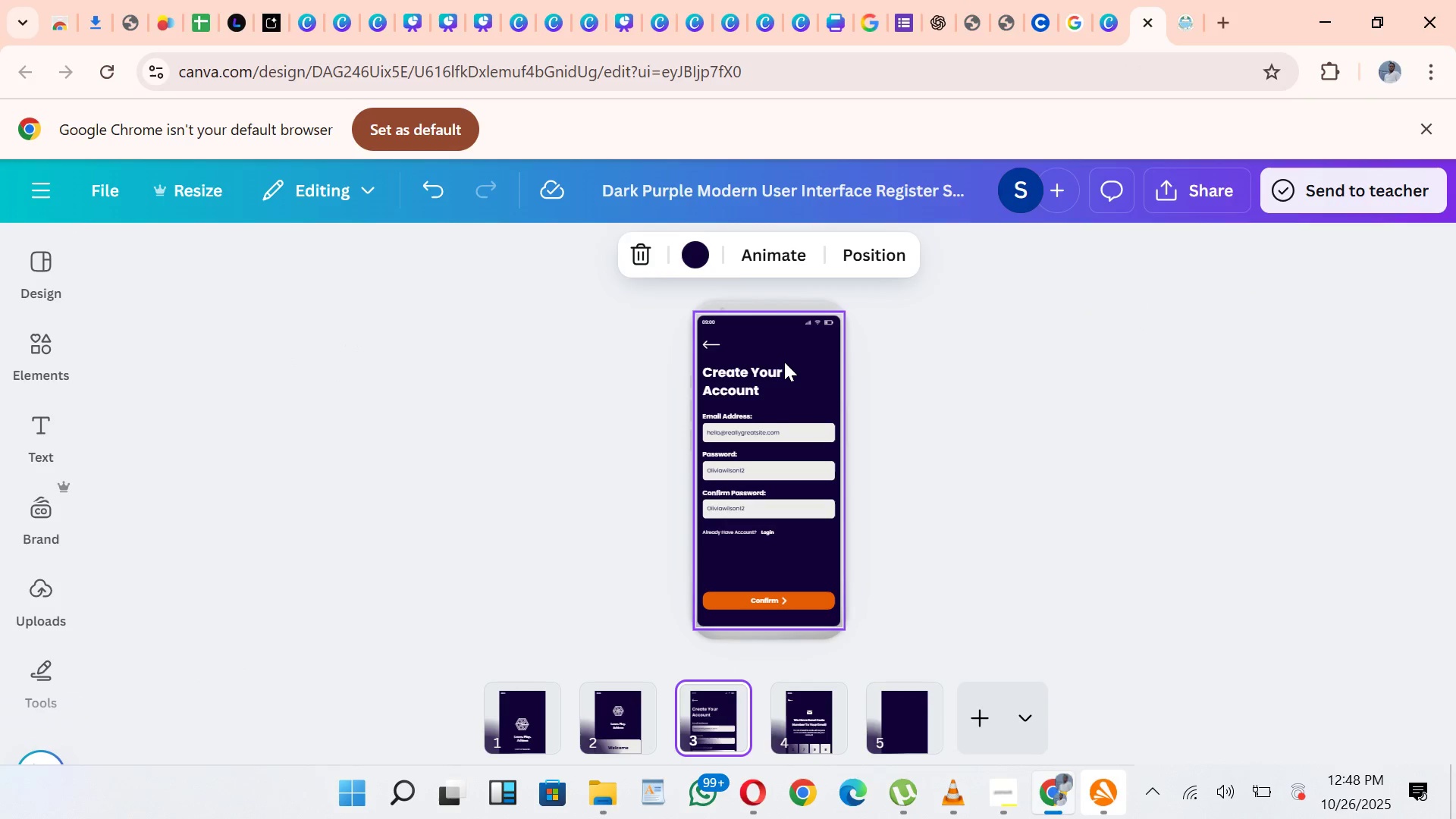 
left_click([784, 362])
 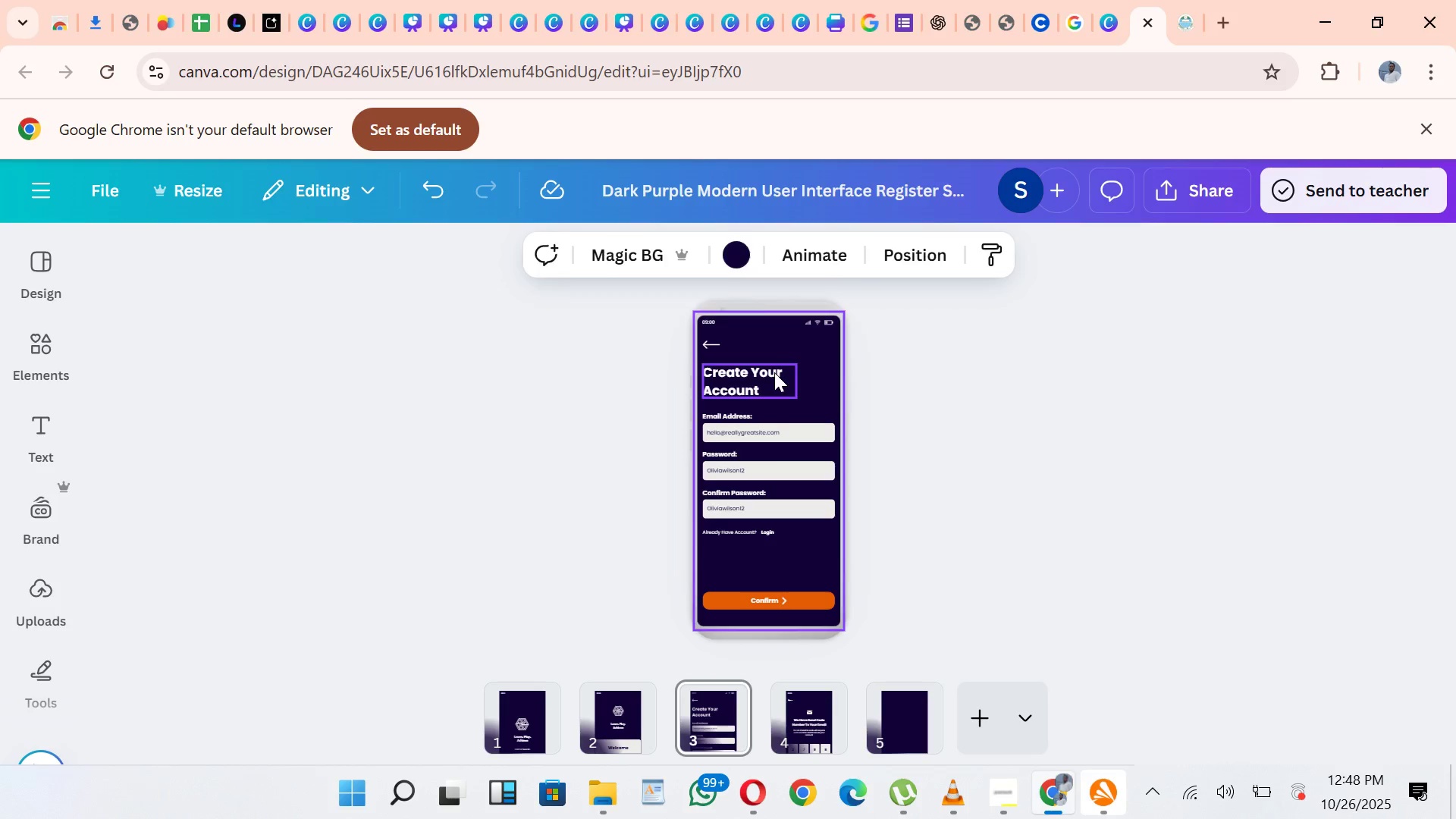 
left_click([774, 372])
 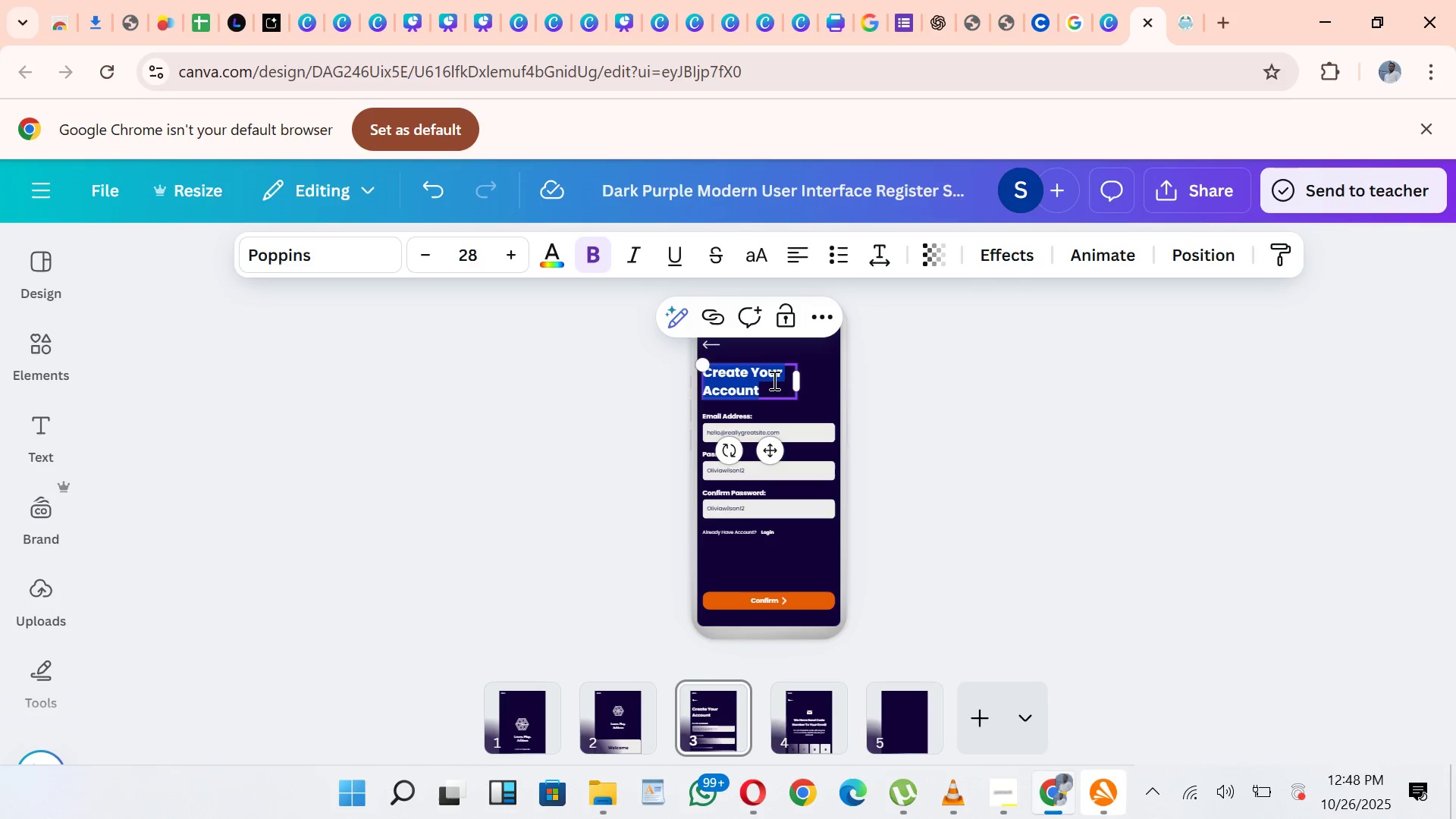 
key(Control+C)
 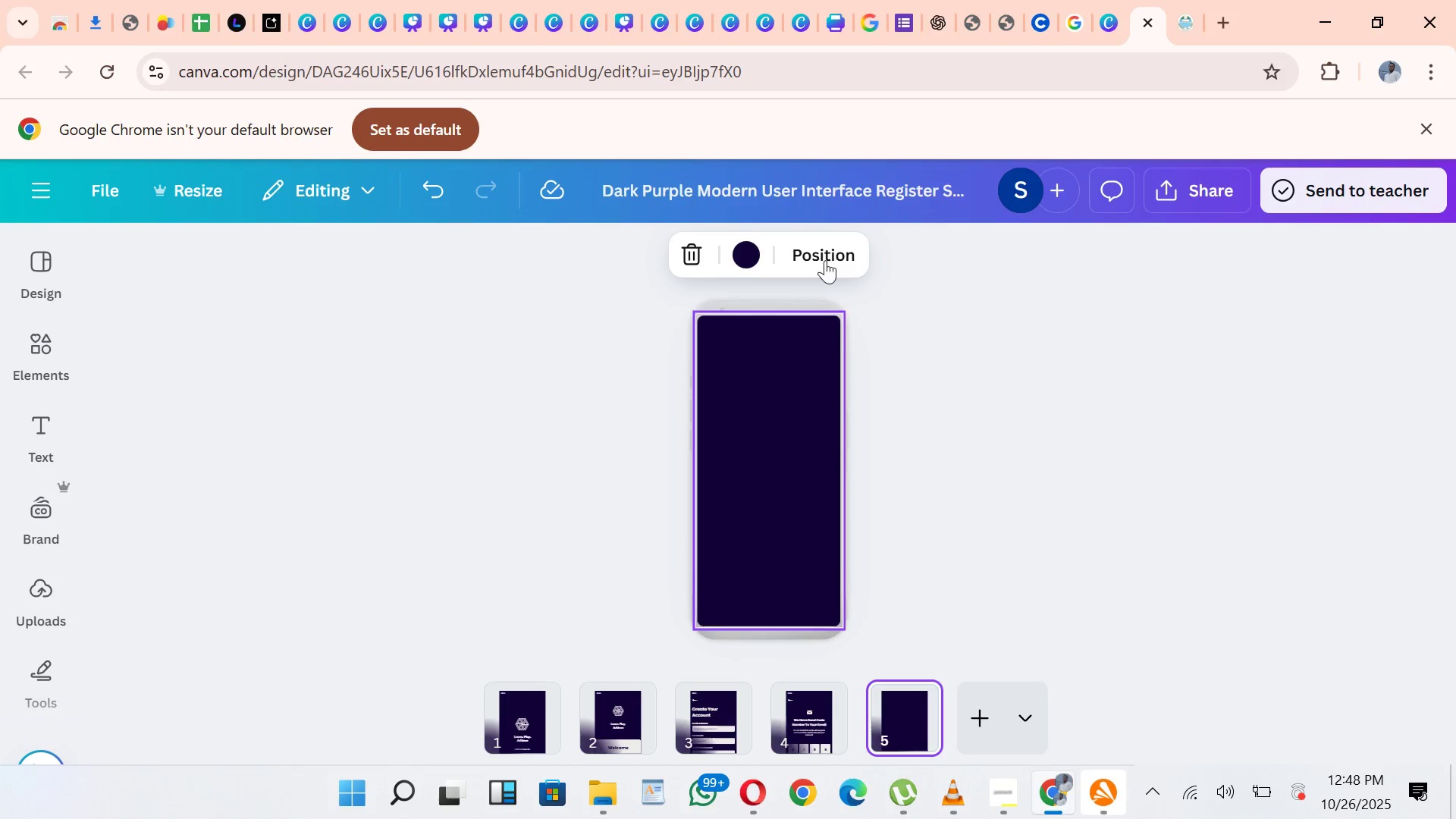 
left_click([755, 388])
 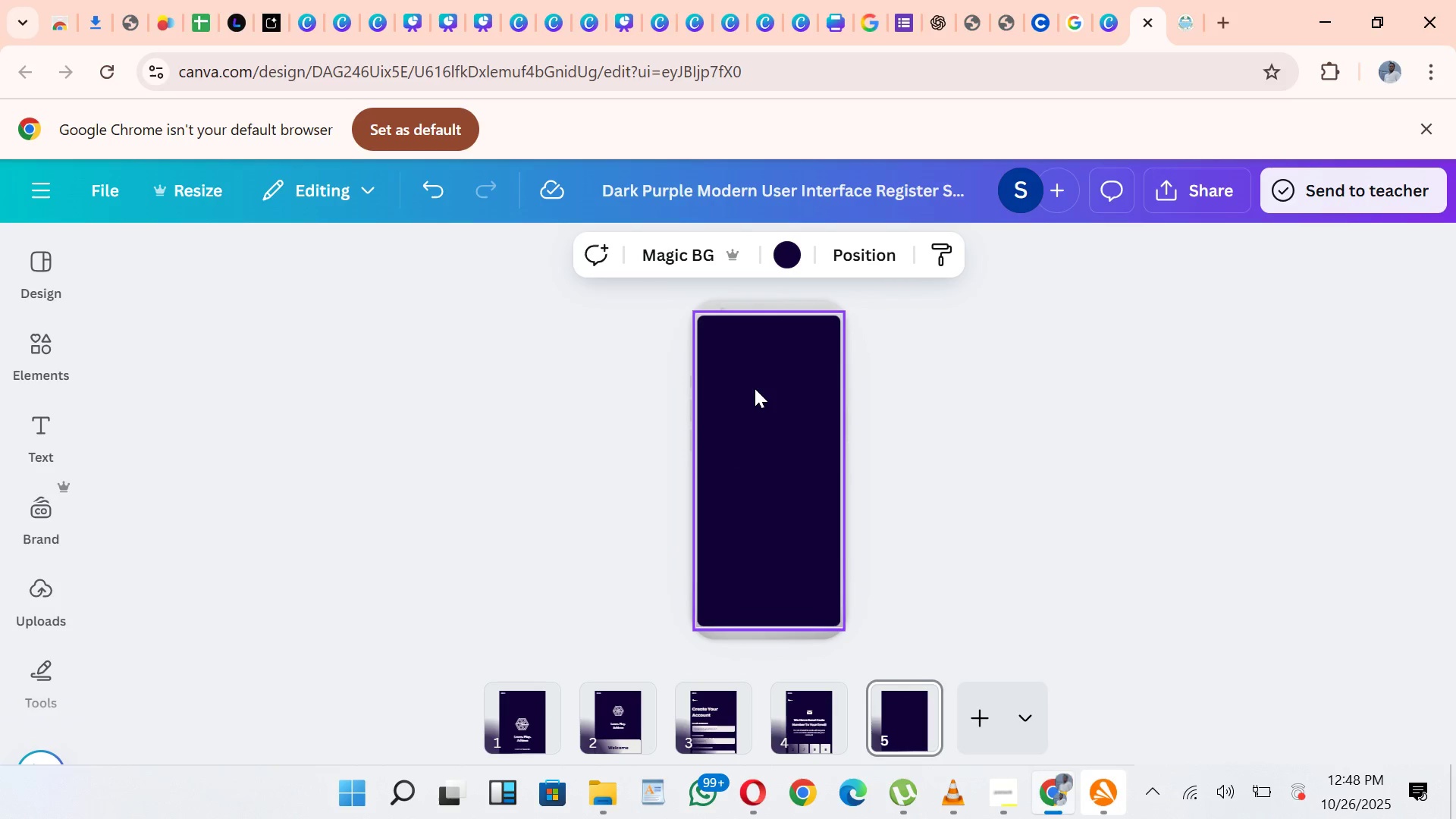 
key(Control+V)
 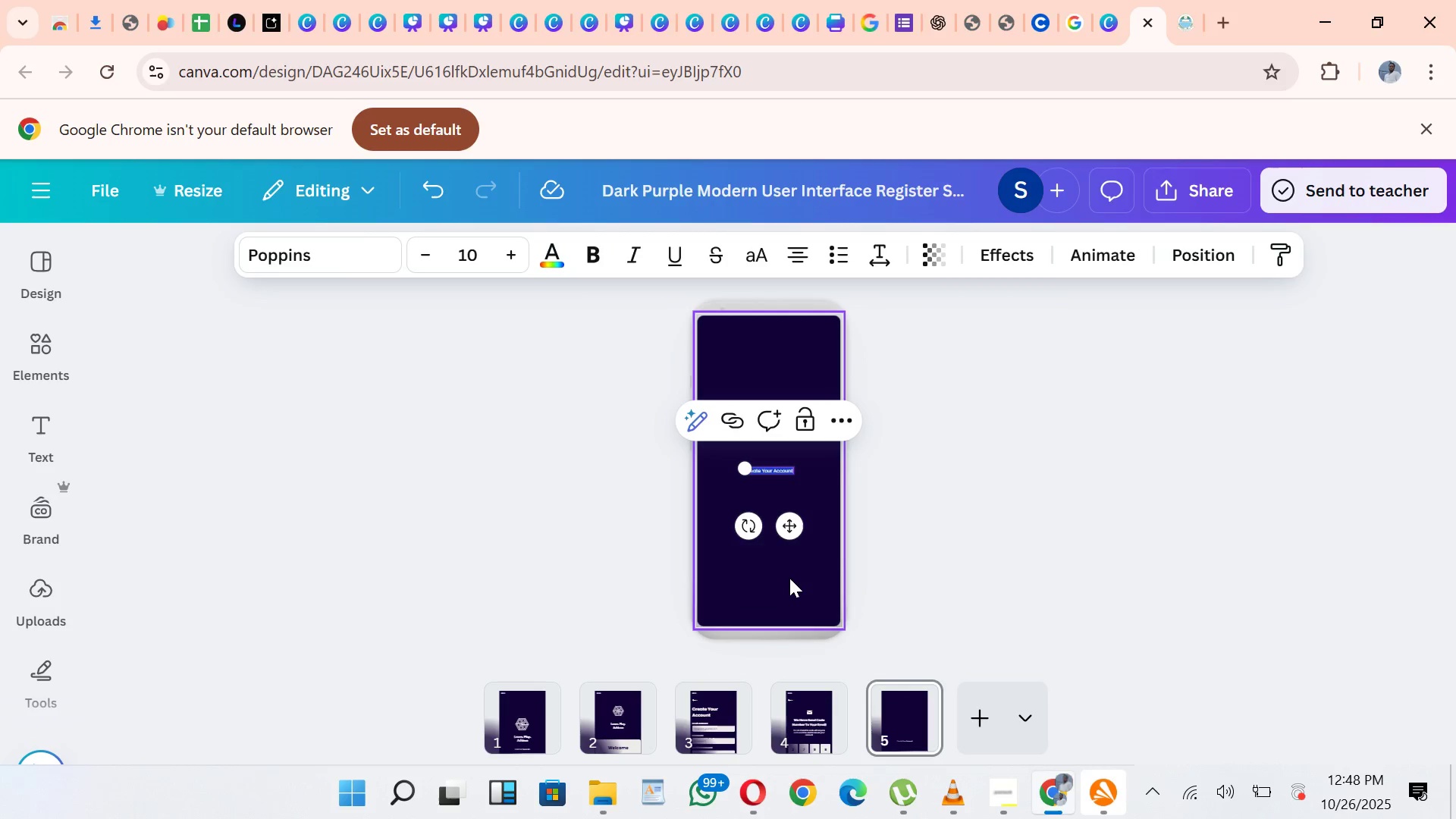 
key(Control+D)
 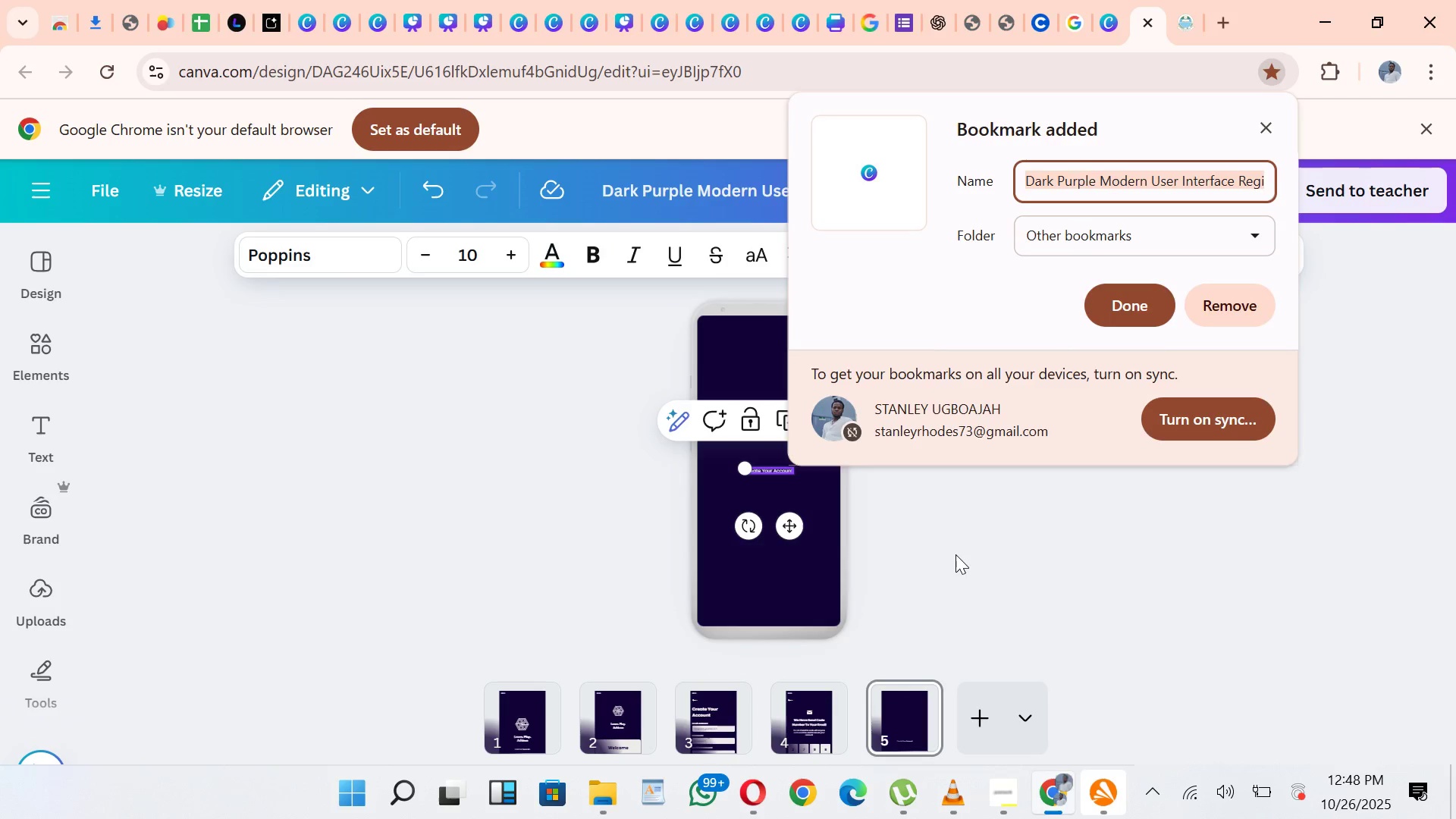 
left_click([956, 554])
 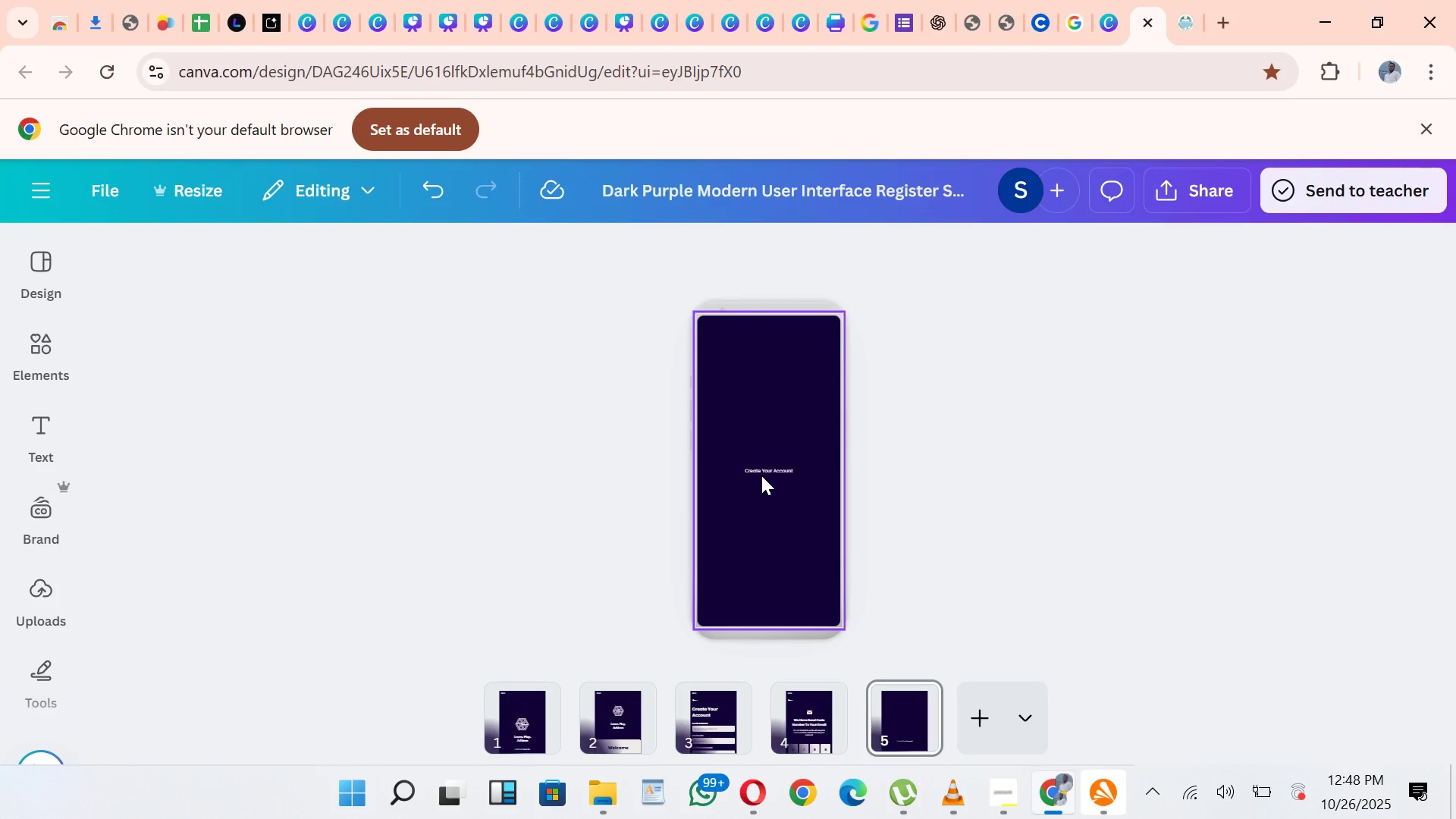 
left_click([761, 475])
 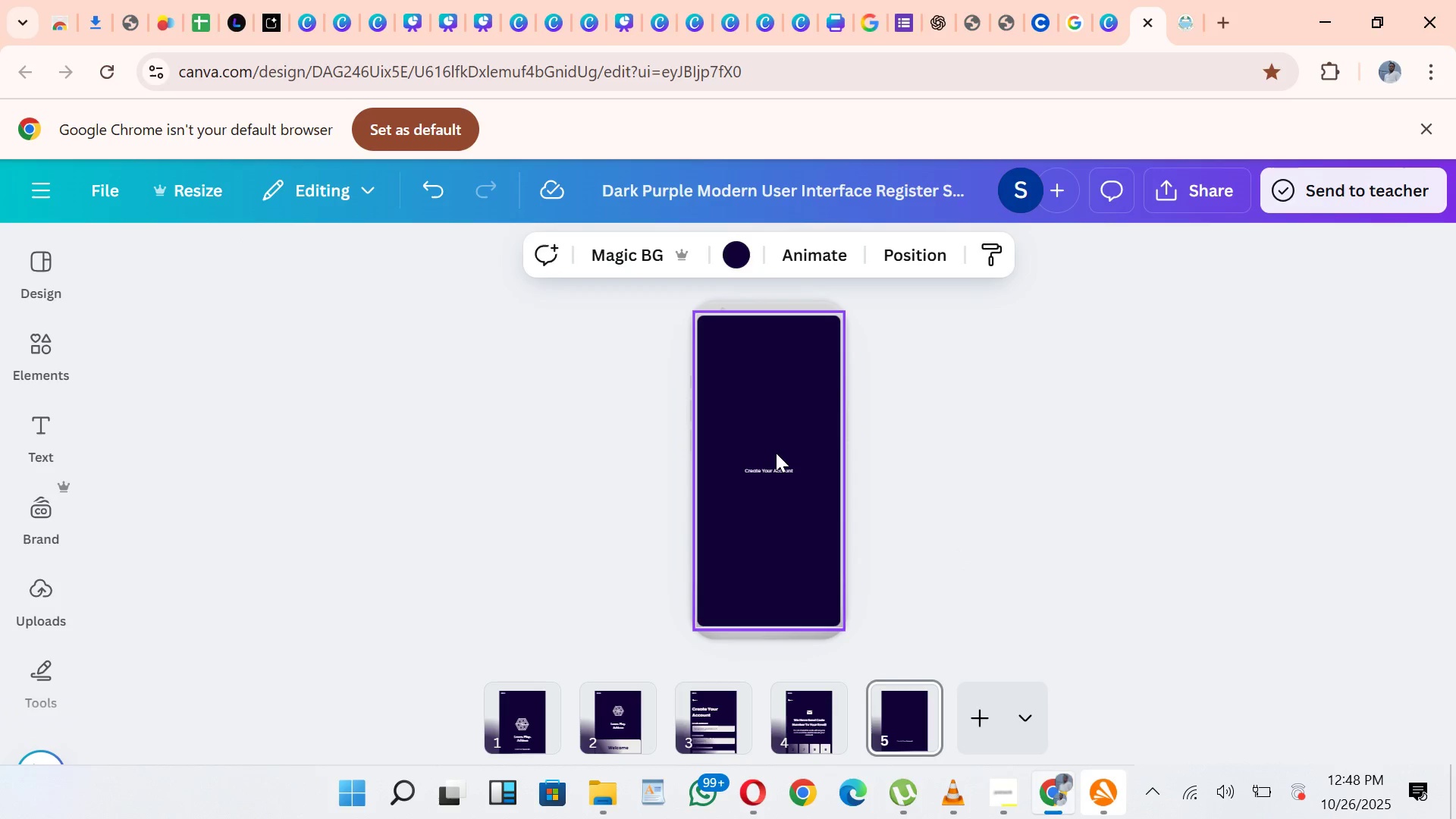 
left_click([776, 453])
 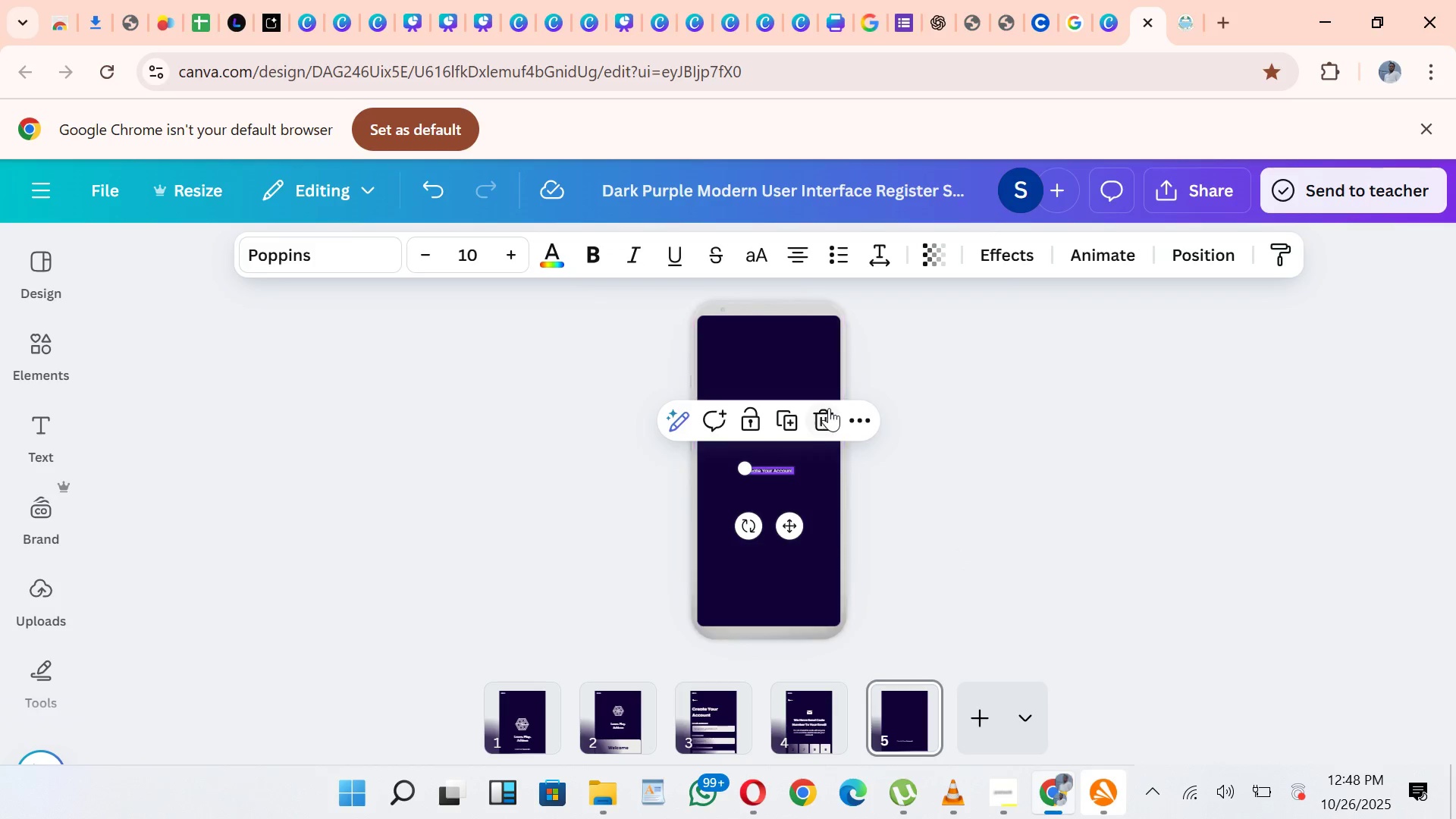 
left_click([830, 406])
 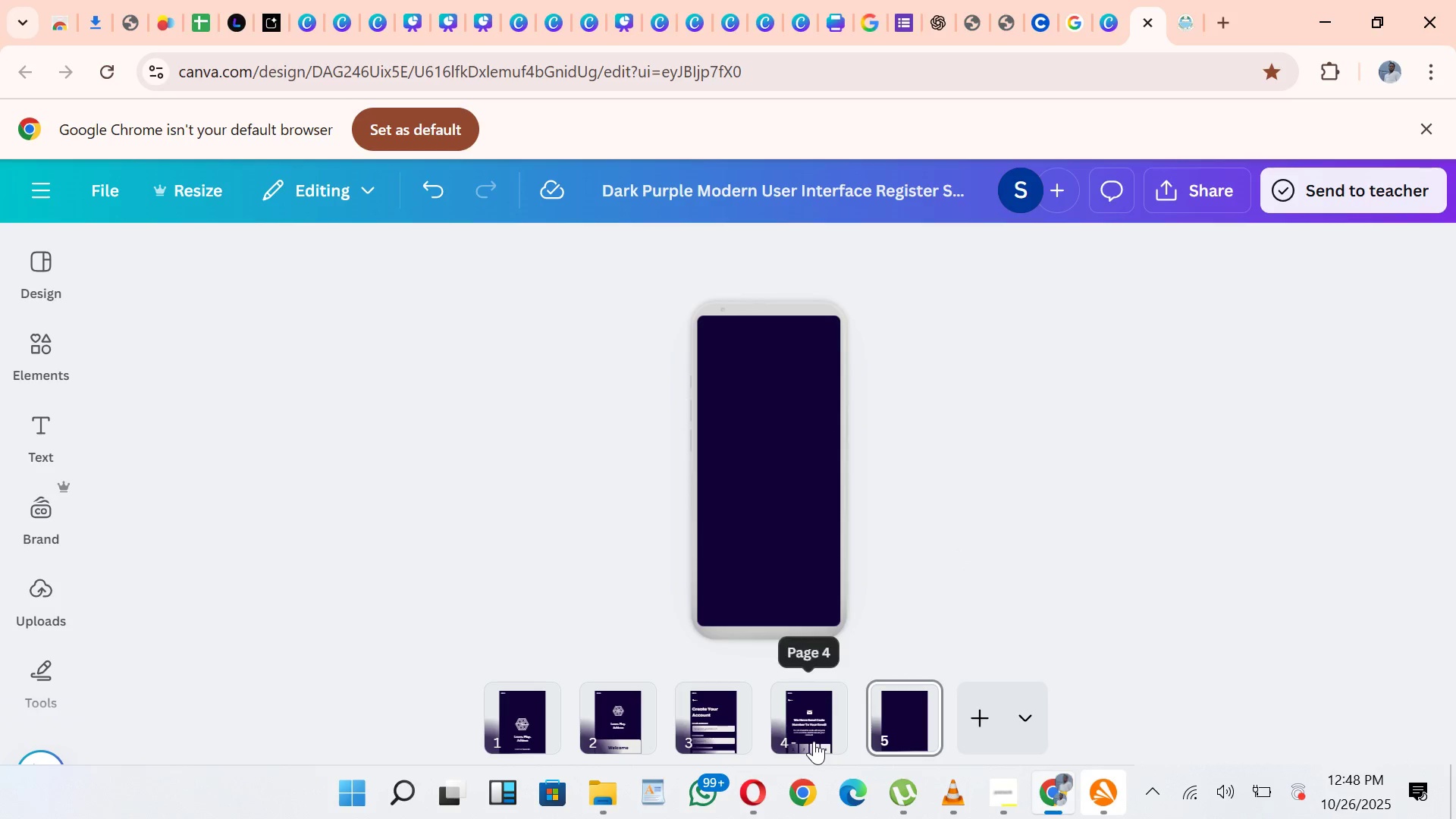 
left_click([814, 741])
 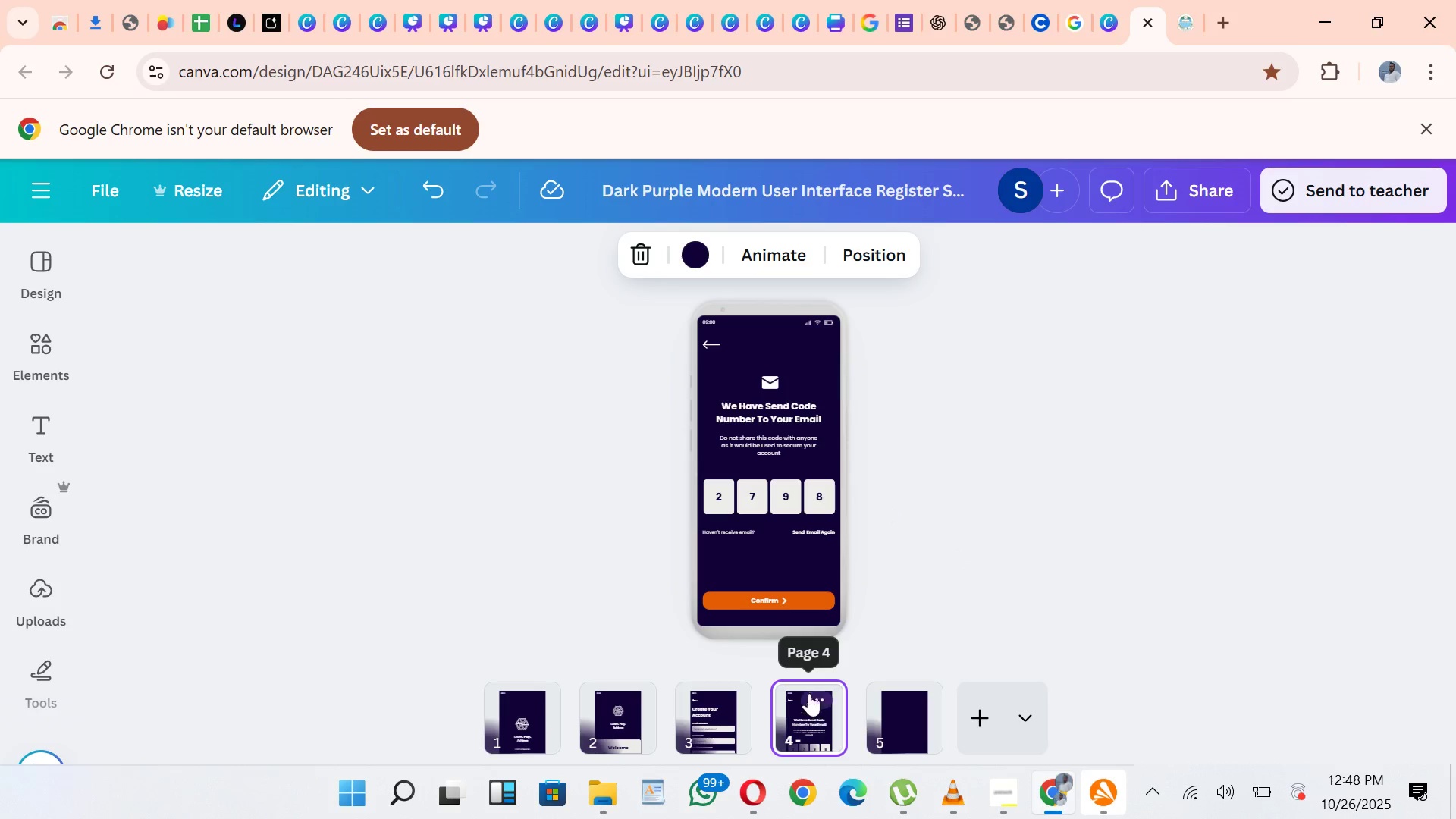 
left_click([818, 701])
 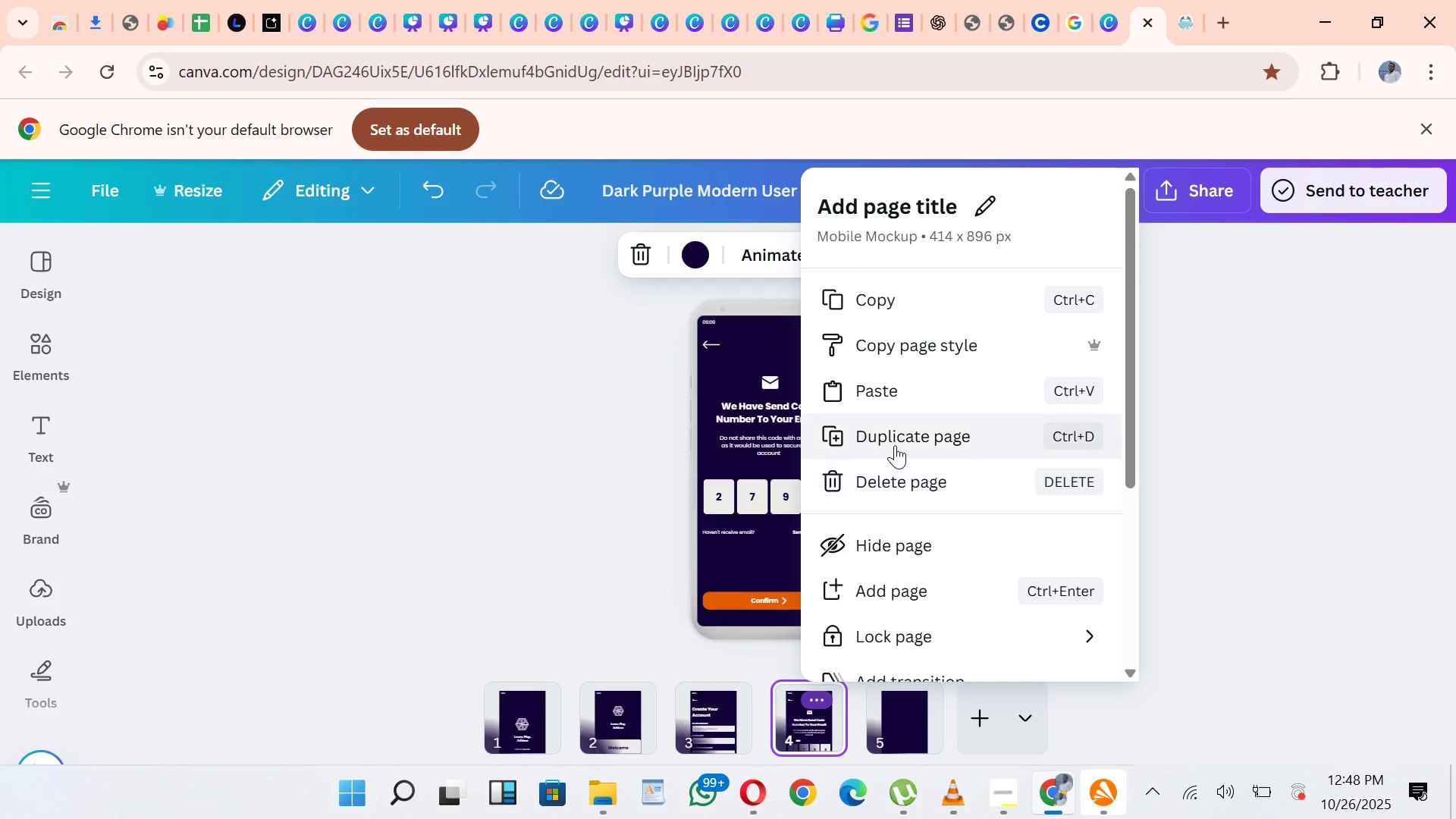 
left_click([895, 445])
 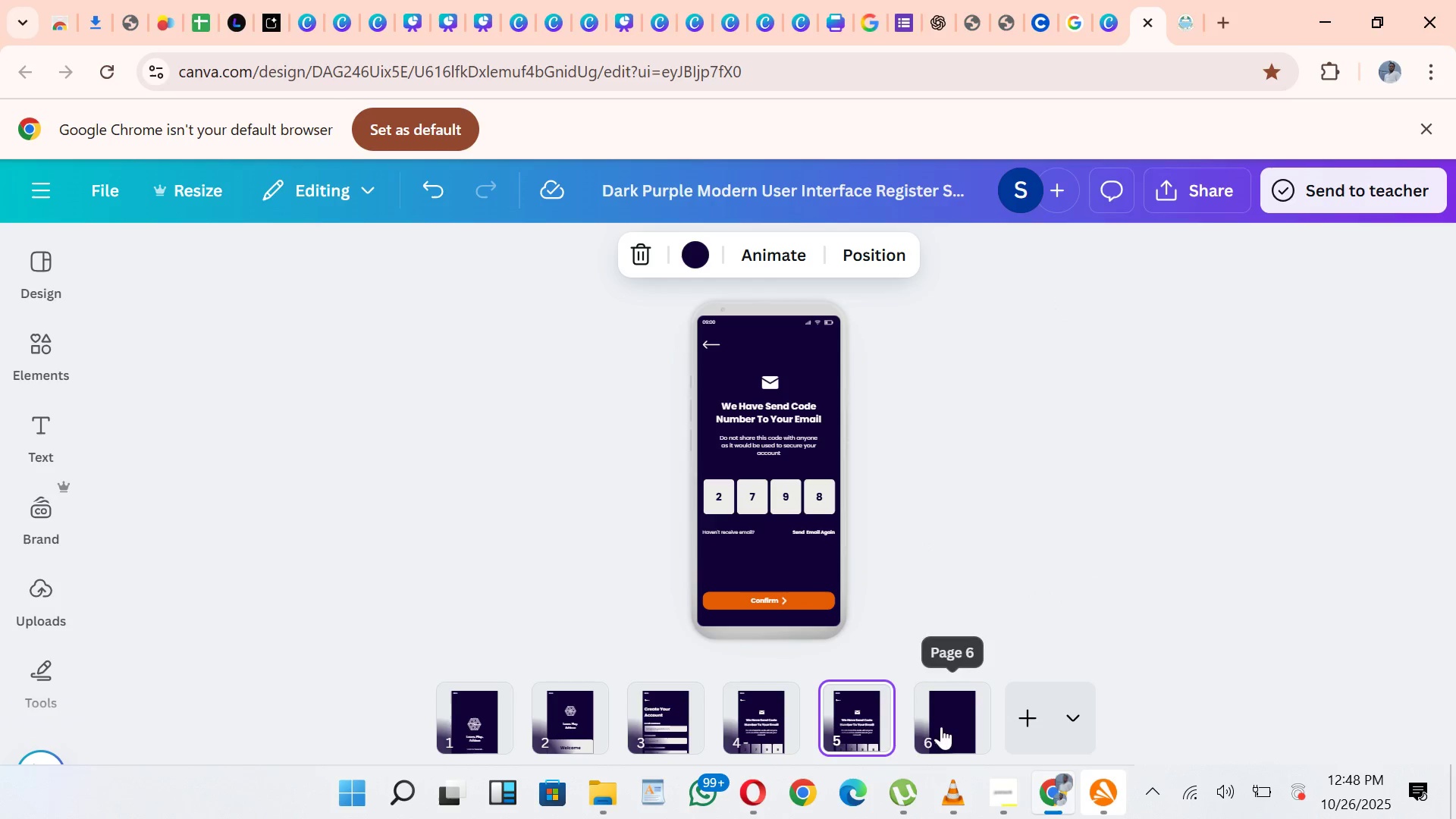 
left_click([883, 725])
 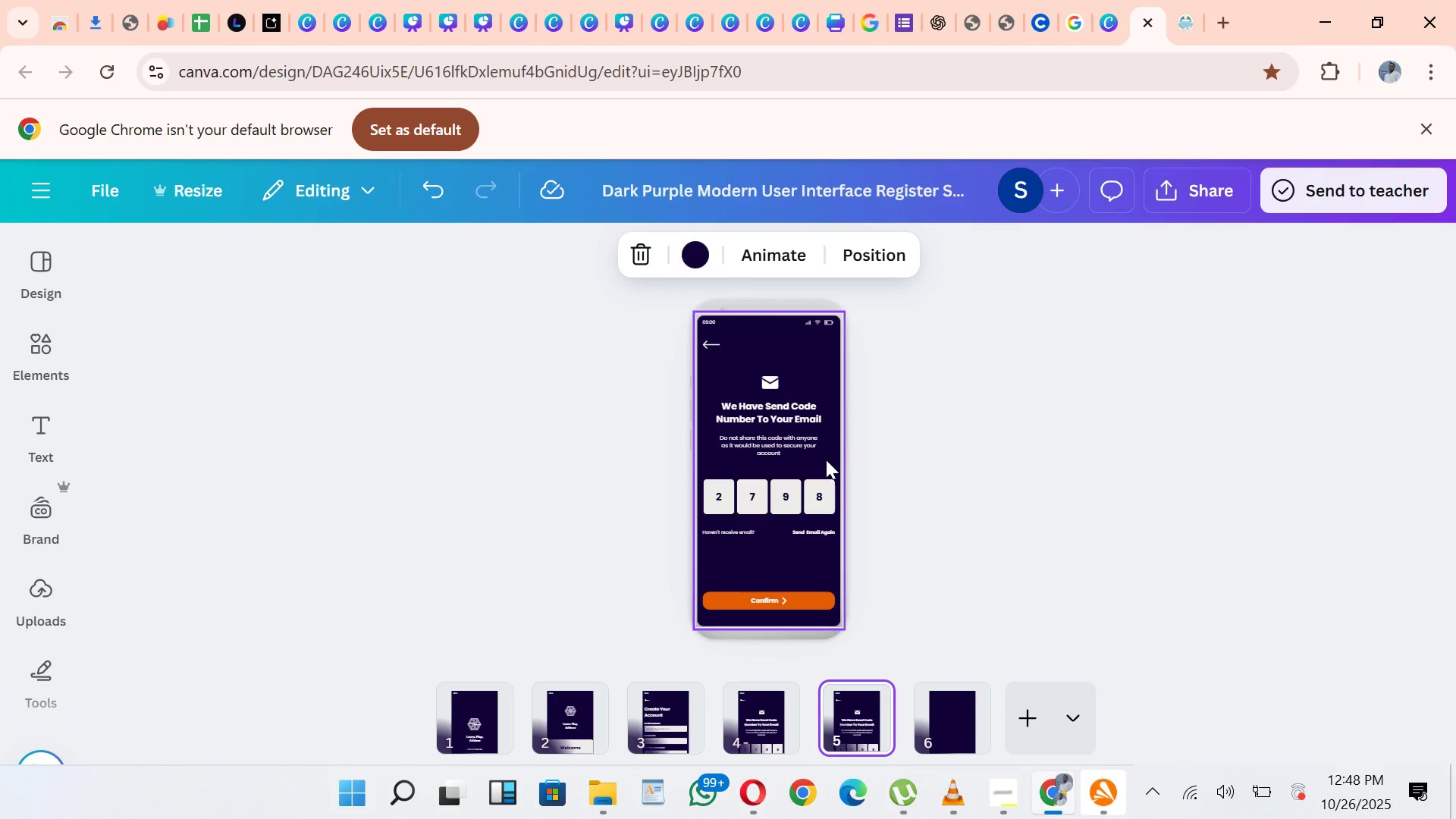 
left_click_drag(start_coordinate=[829, 469], to_coordinate=[716, 558])
 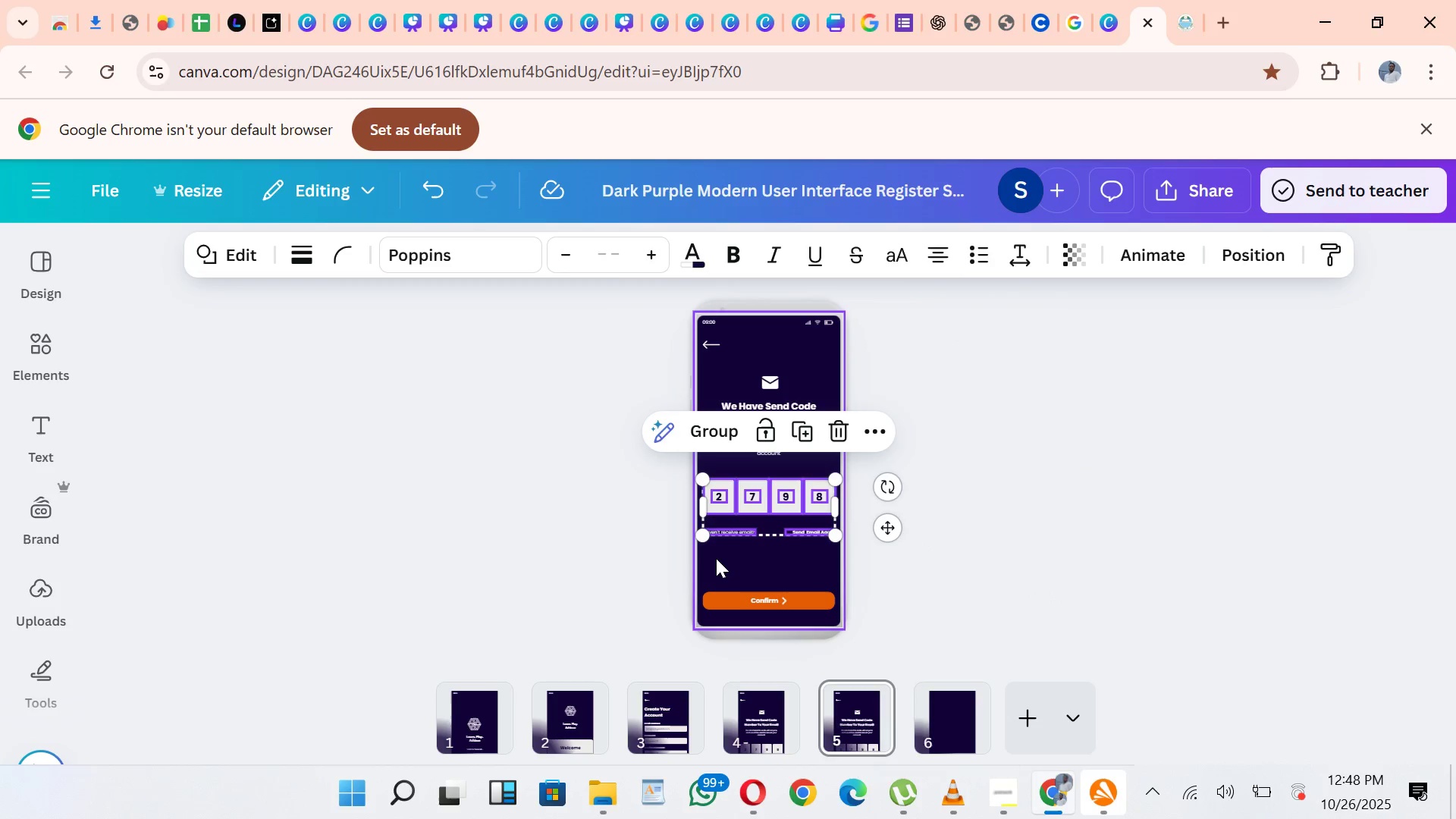 
key(Backspace)
 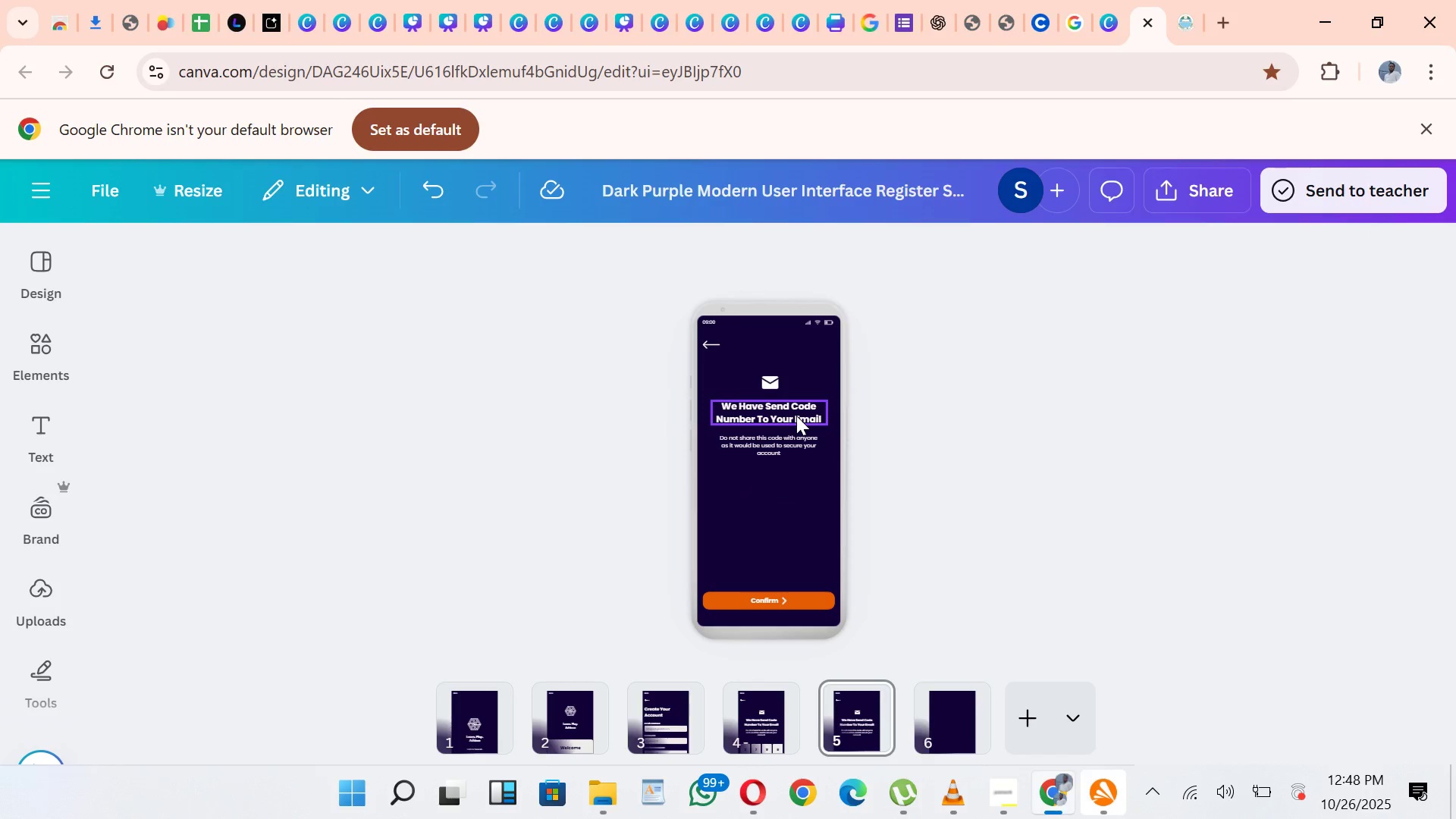 
double_click([796, 416])
 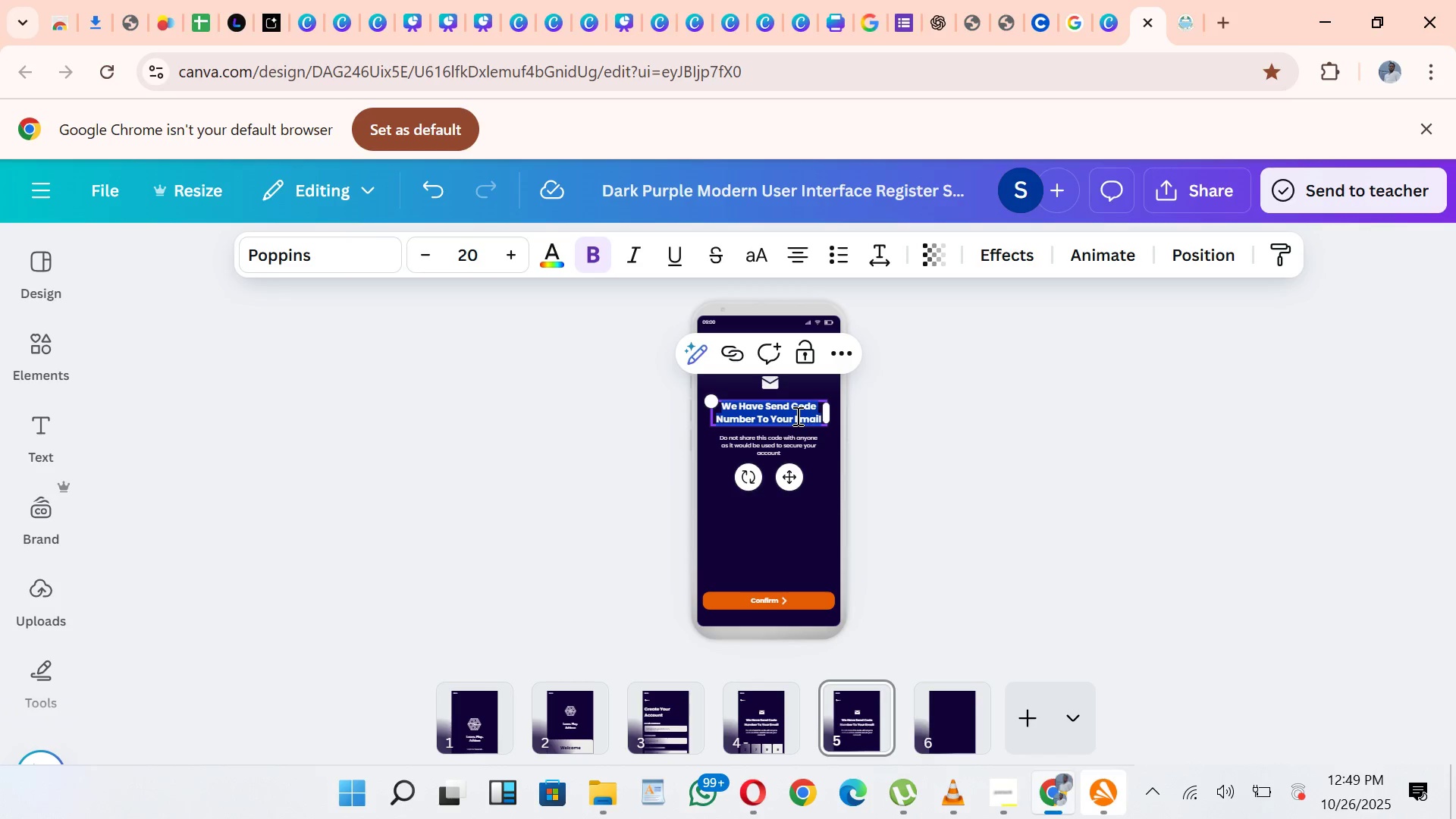 
key(A)
 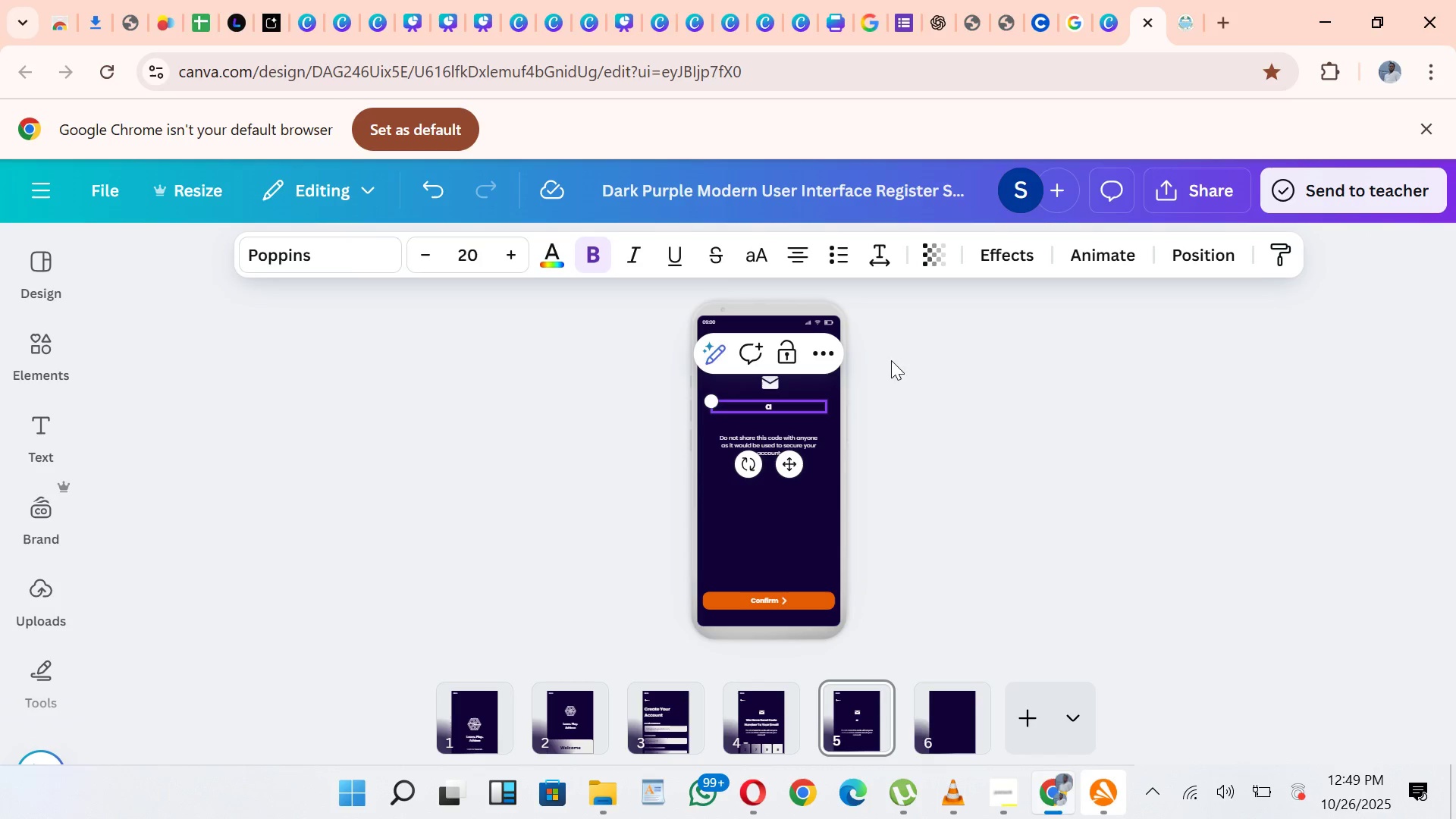 
key(Backspace)
 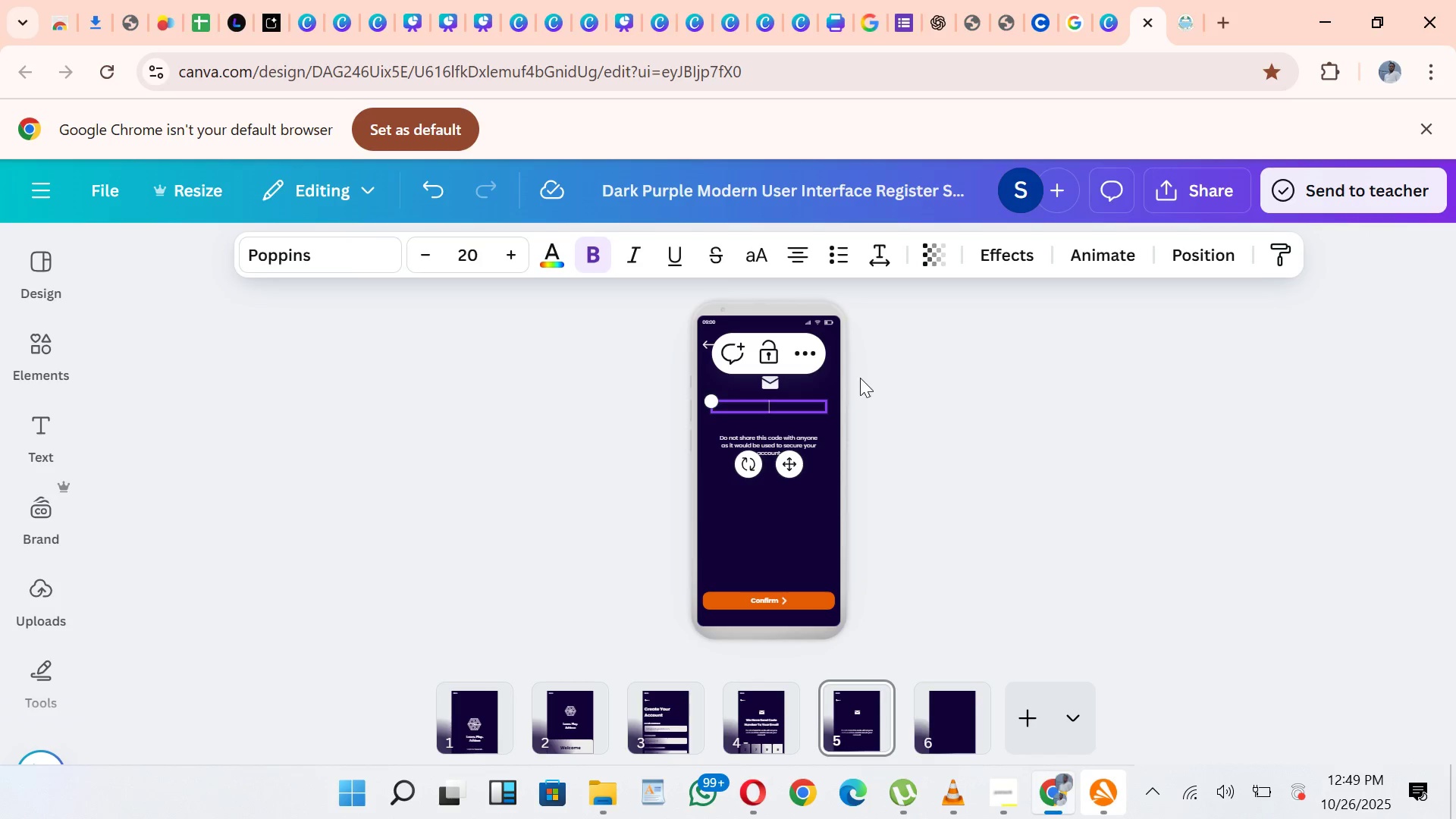 
key(CapsLock)
 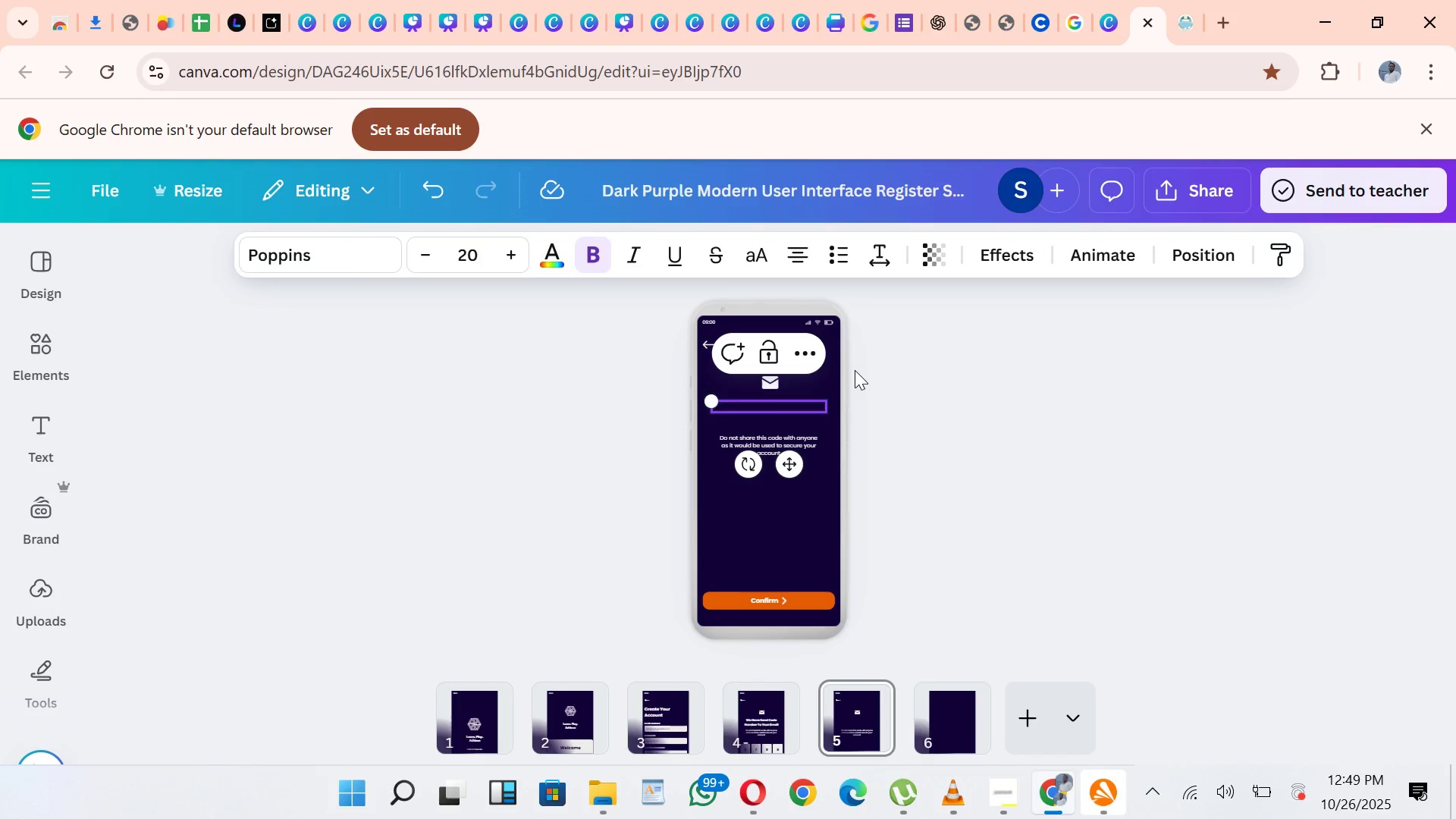 
key(C)
 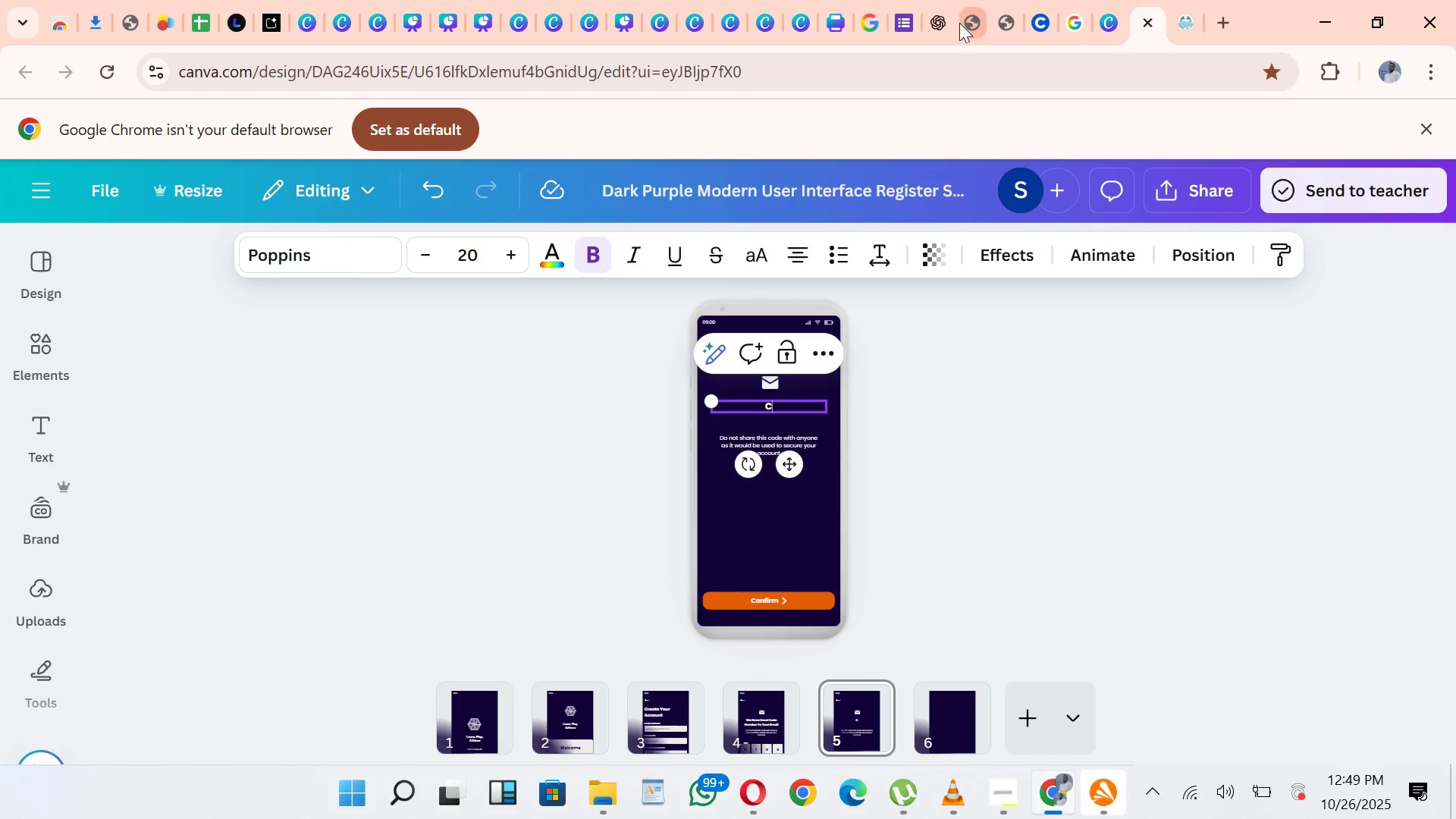 
left_click([928, 28])
 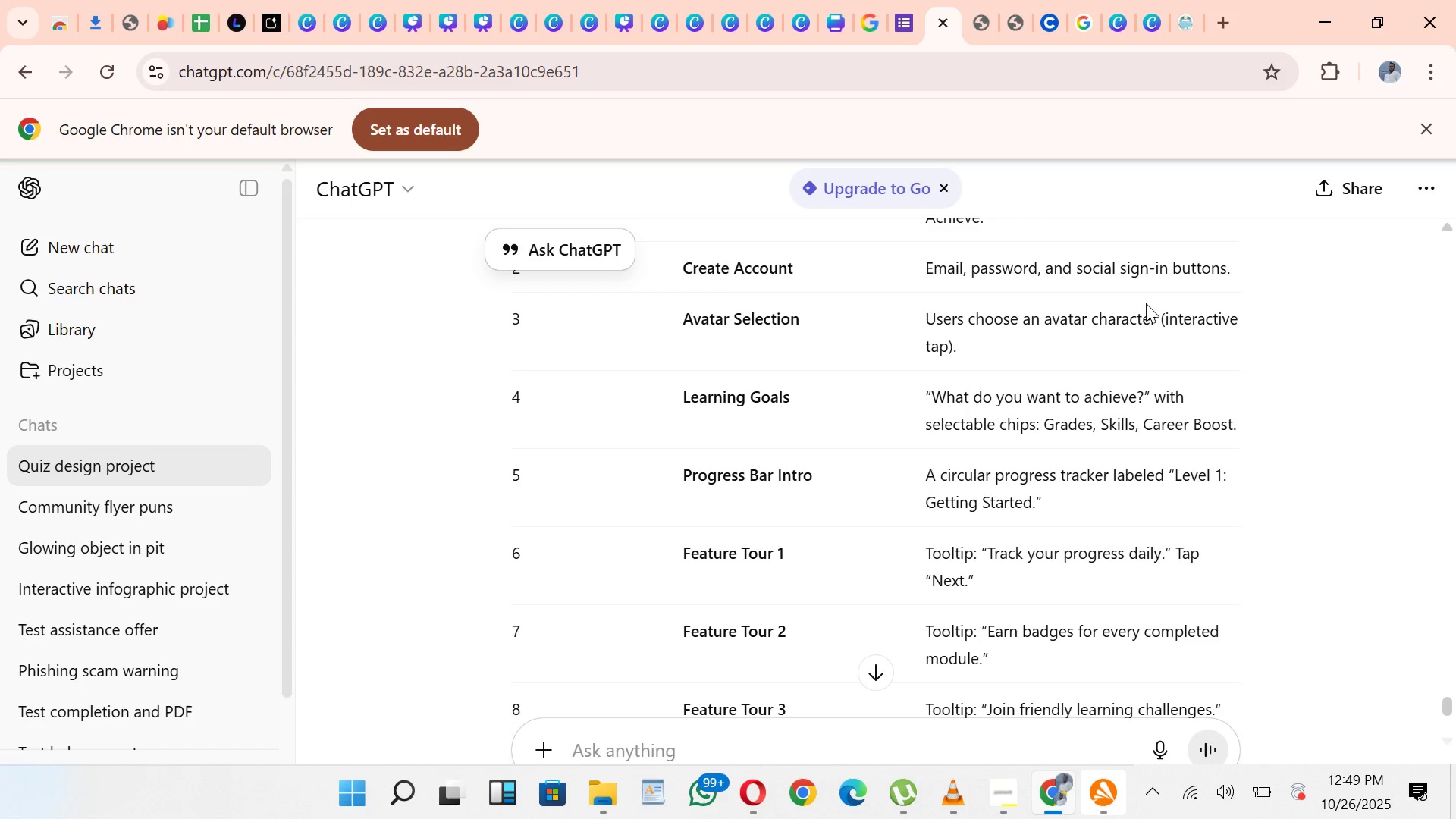 
wait(8.01)
 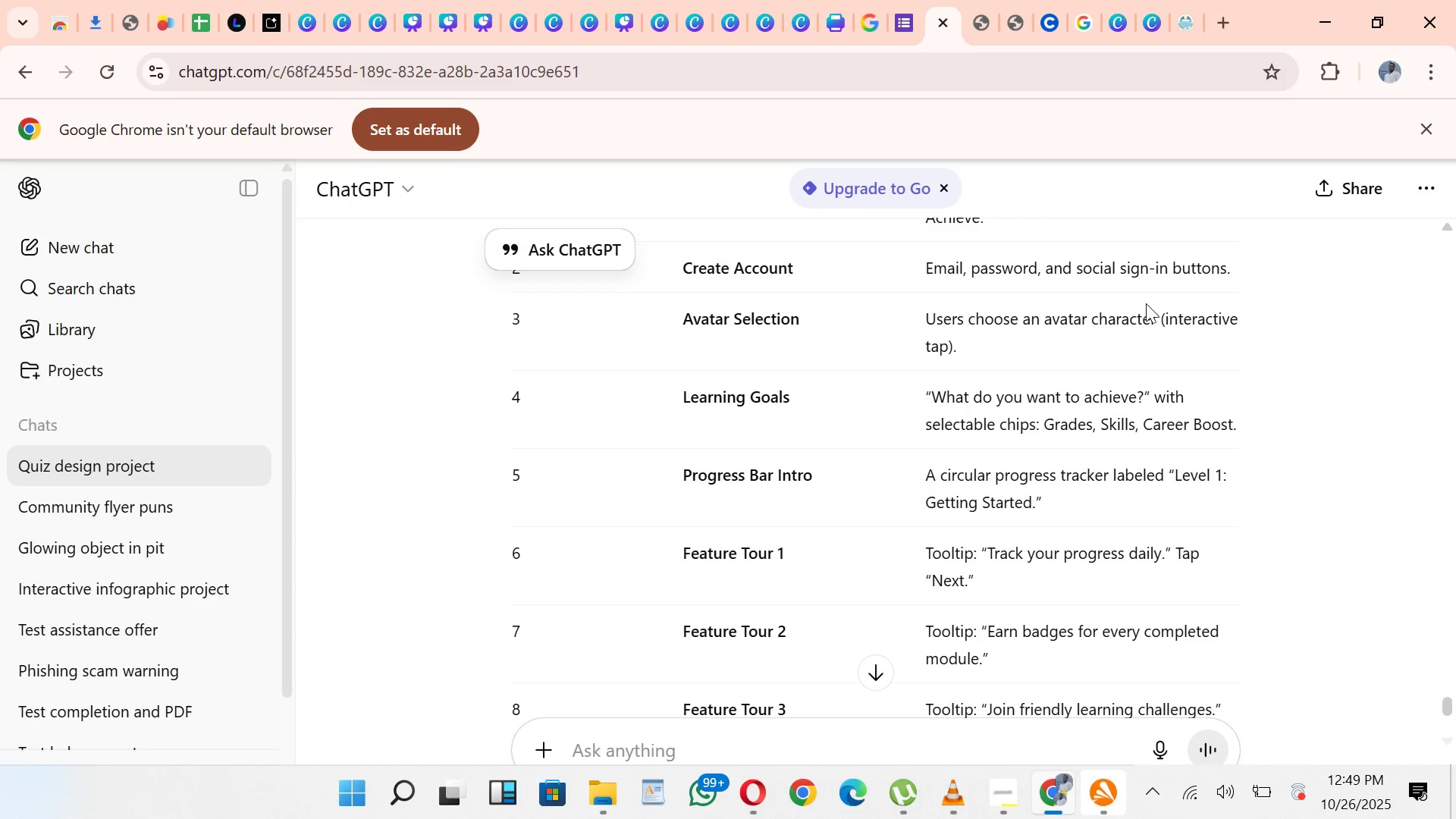 
left_click_drag(start_coordinate=[1152, 320], to_coordinate=[962, 325])
 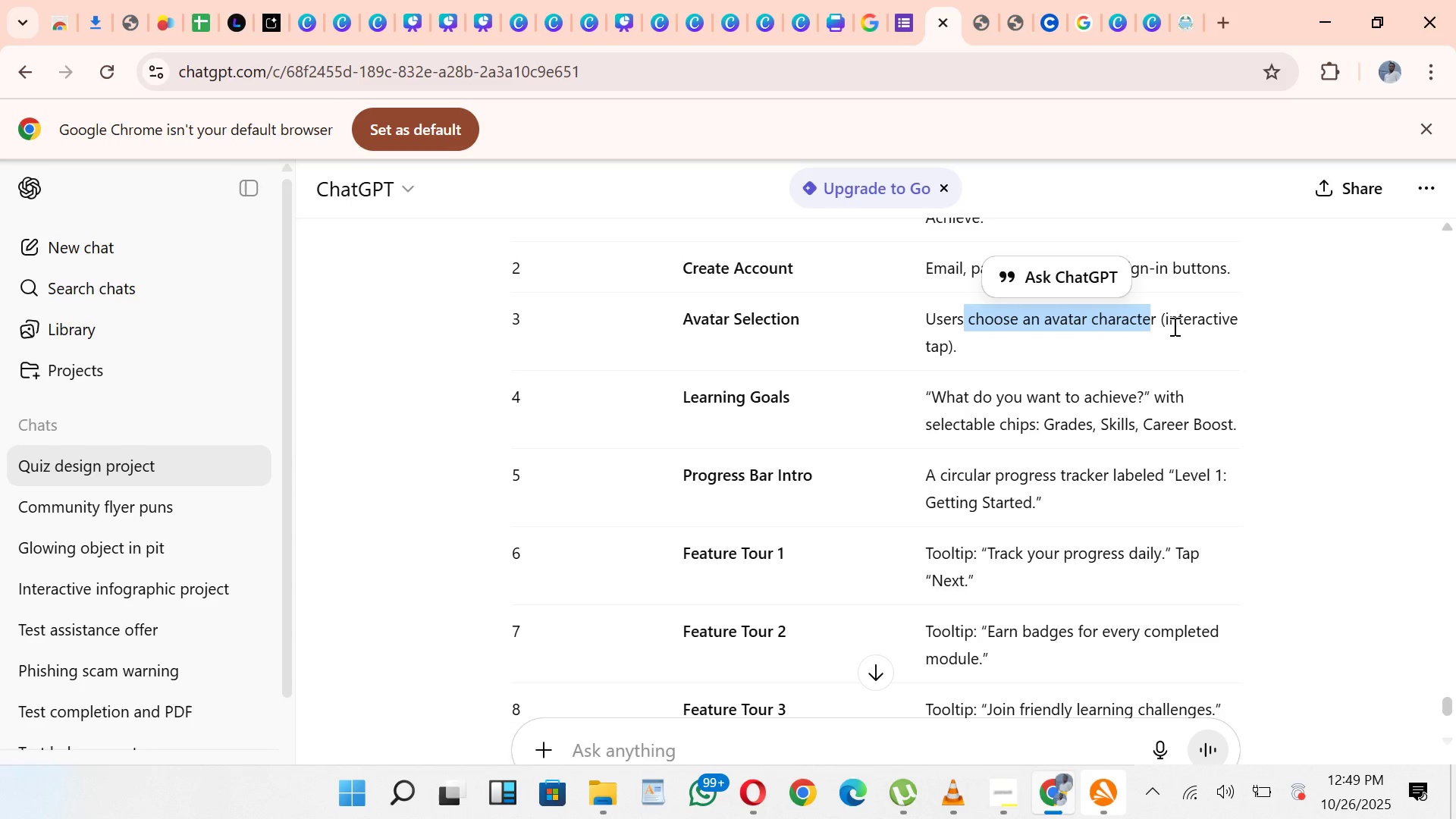 
left_click_drag(start_coordinate=[1158, 321], to_coordinate=[967, 312])
 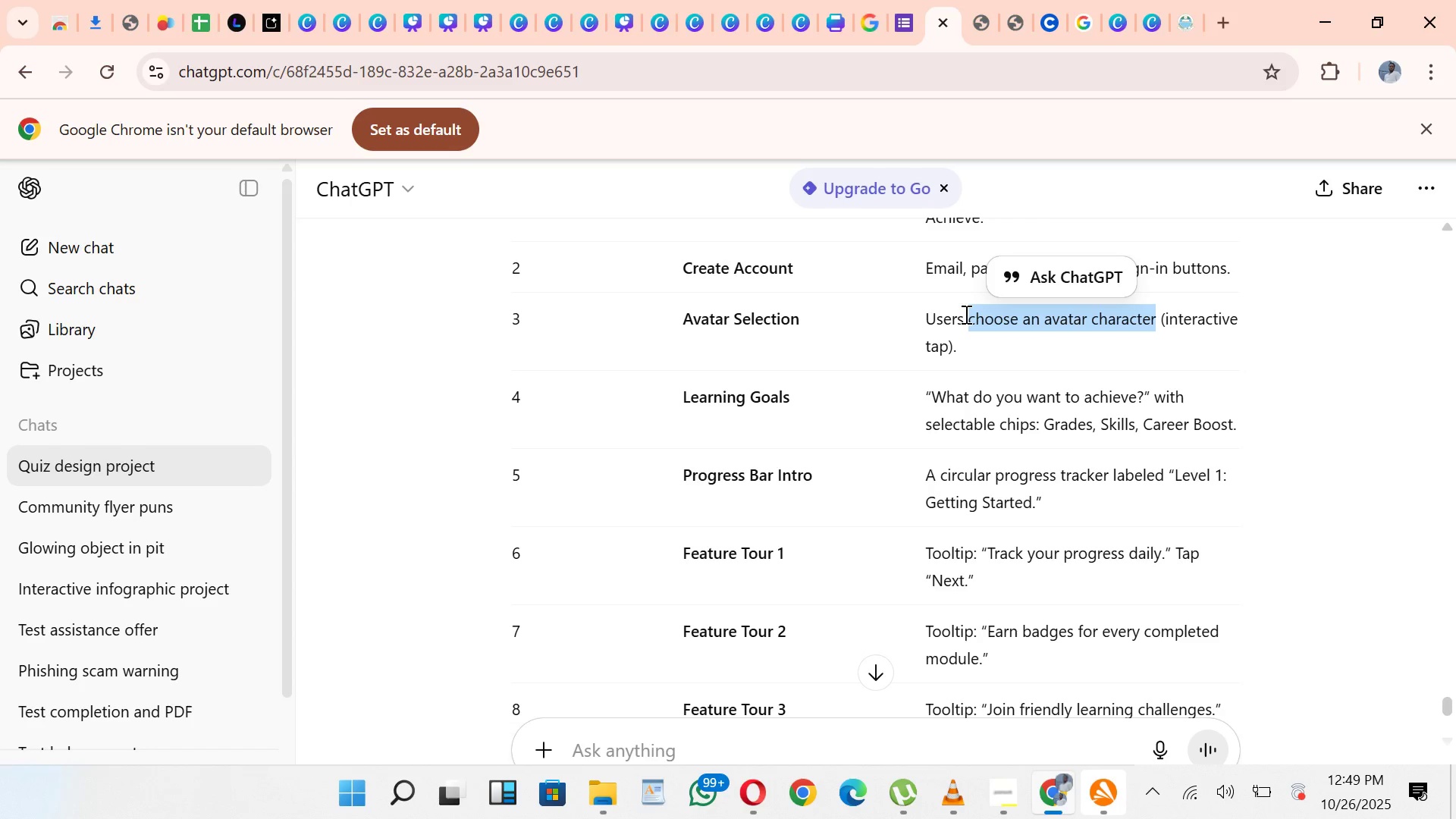 
key(Control+C)
 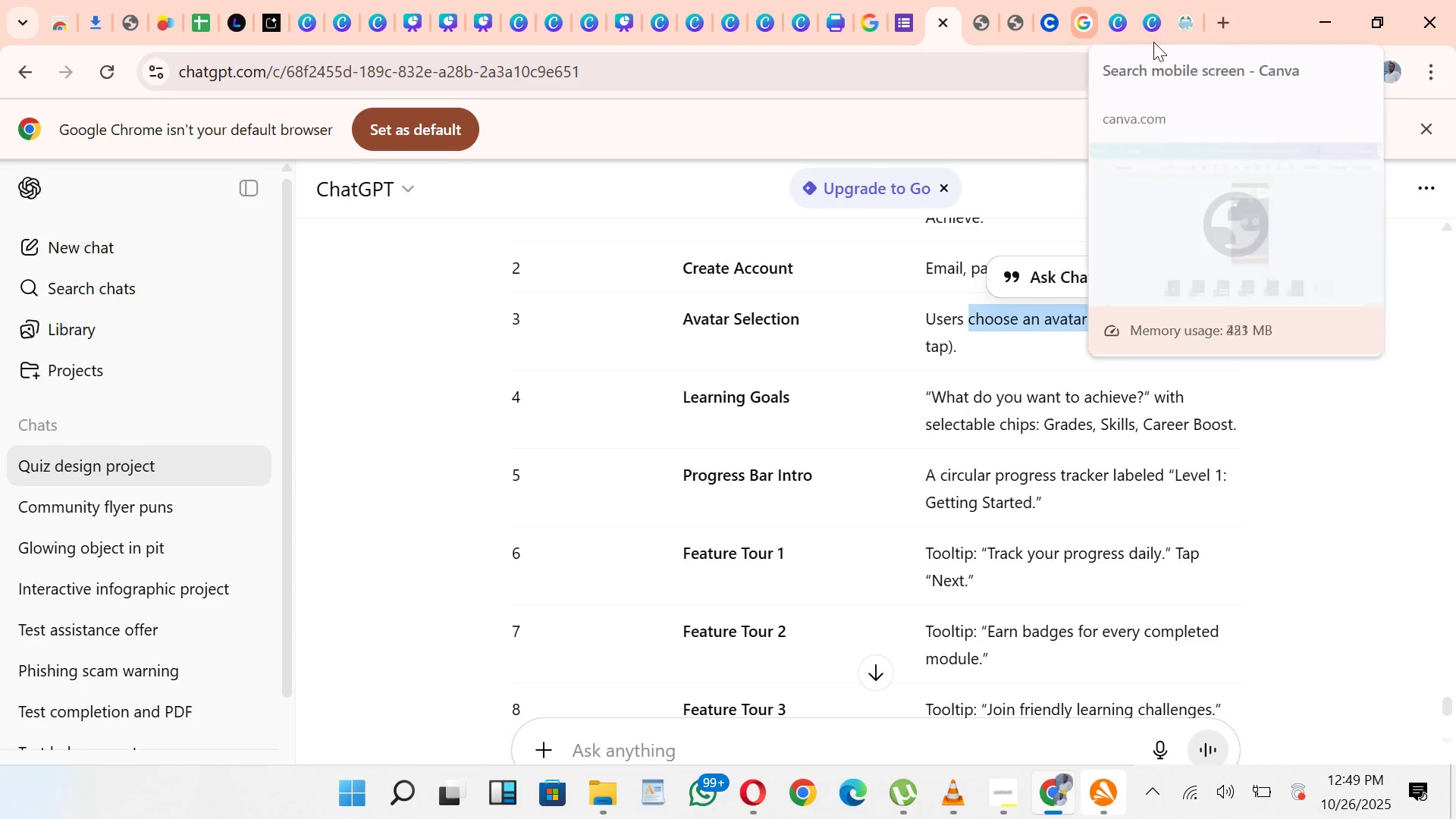 
left_click([1160, 34])
 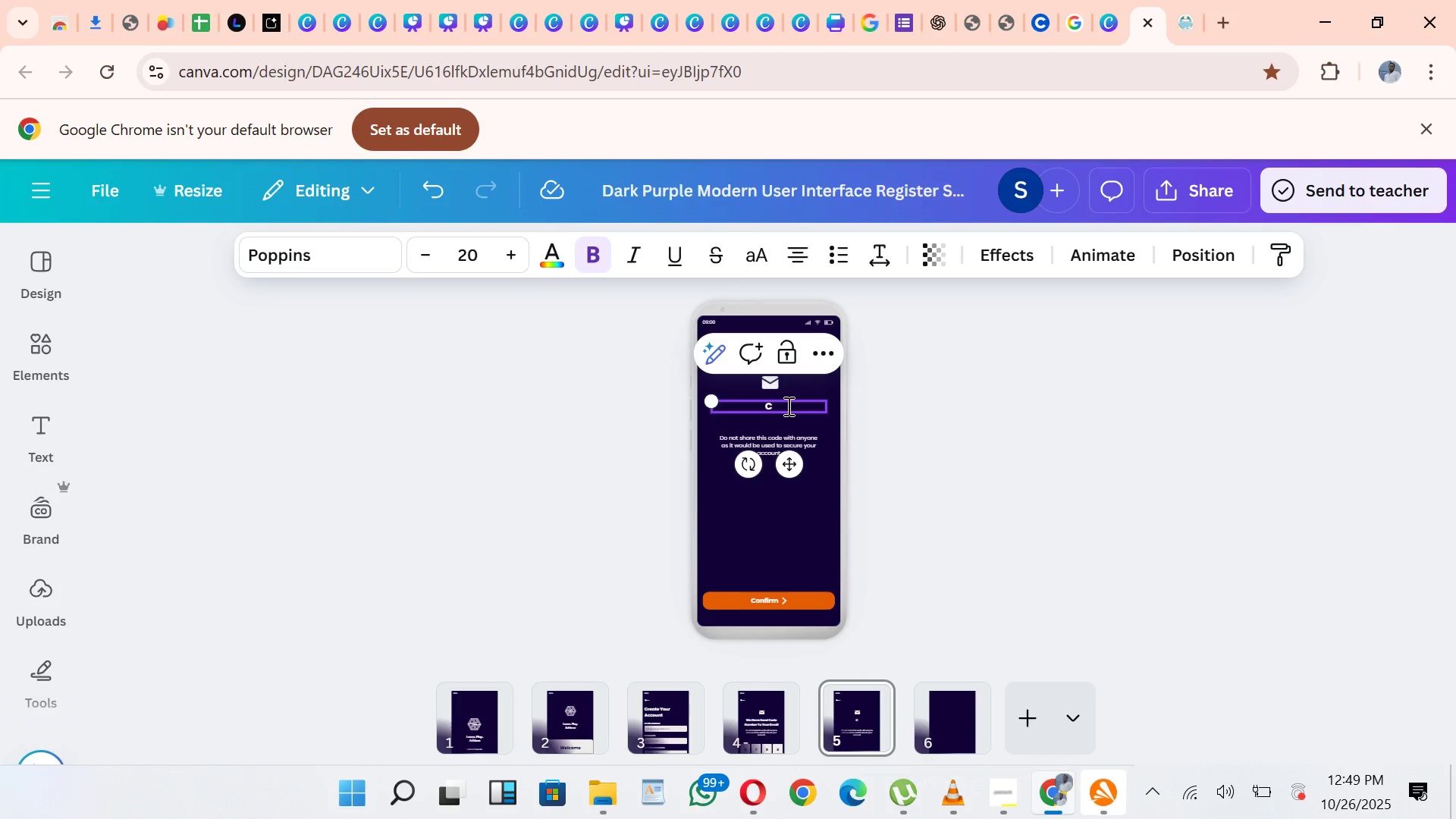 
key(Backspace)
 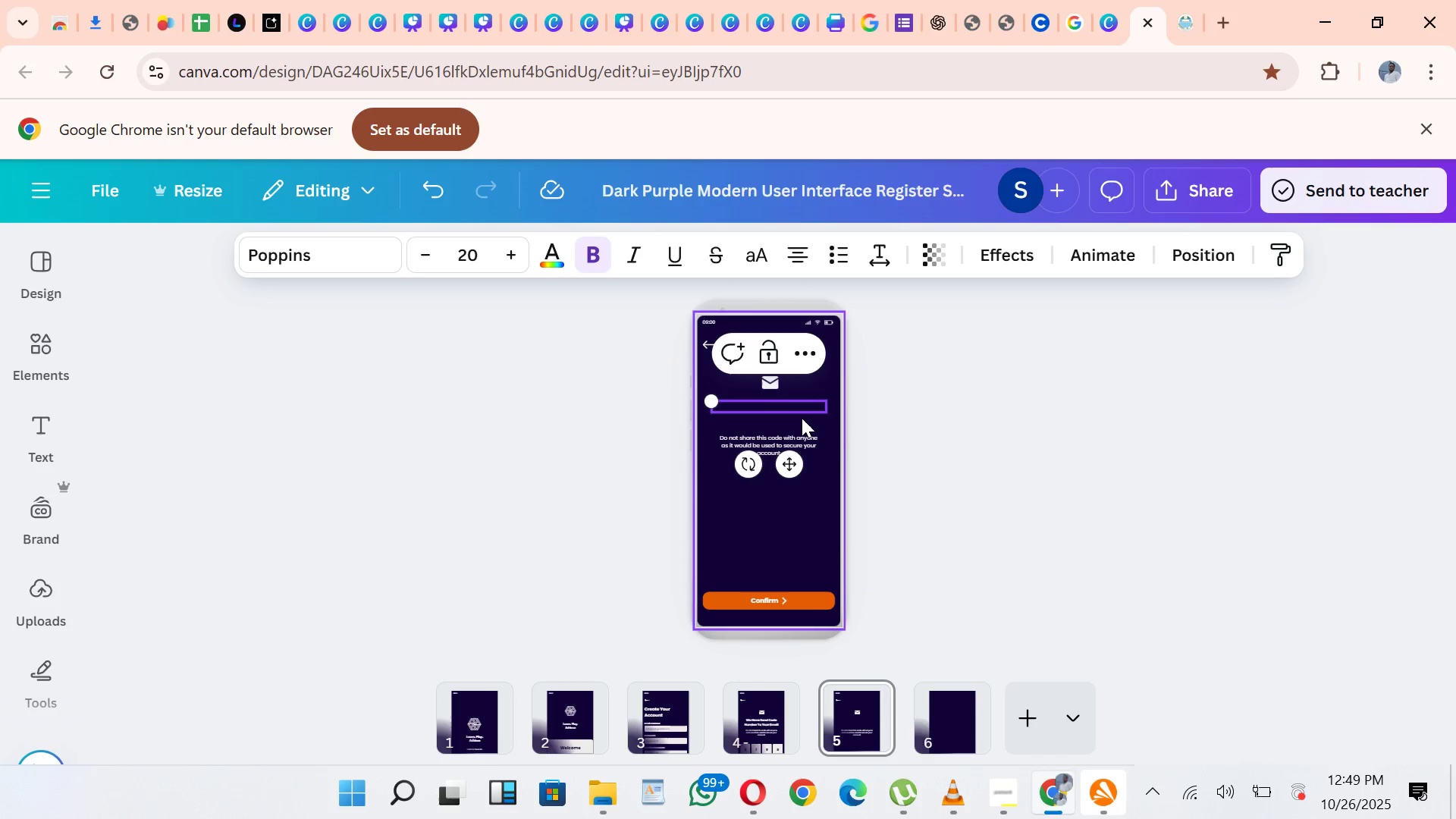 
key(Control+V)
 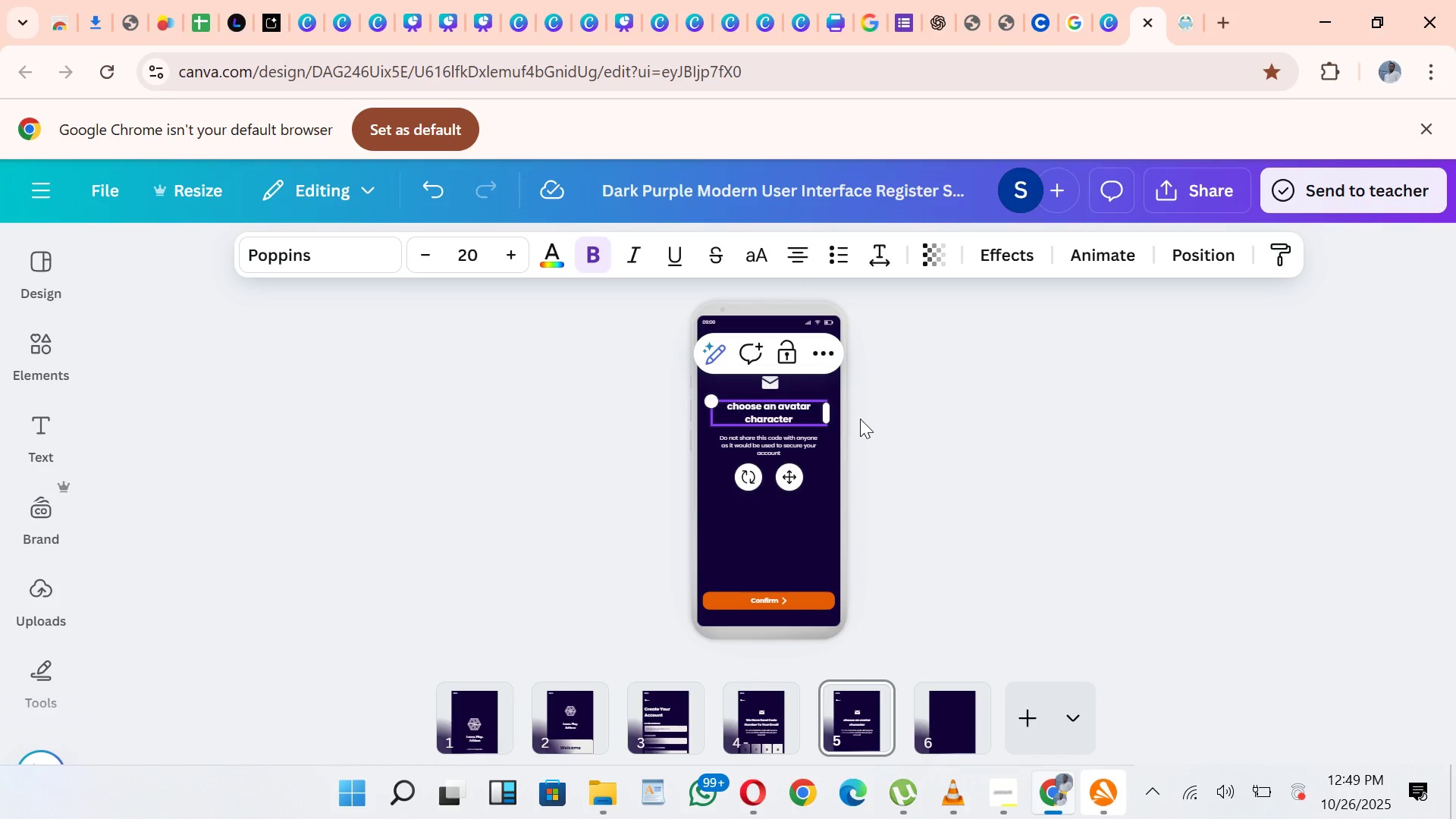 
key(Backspace)
 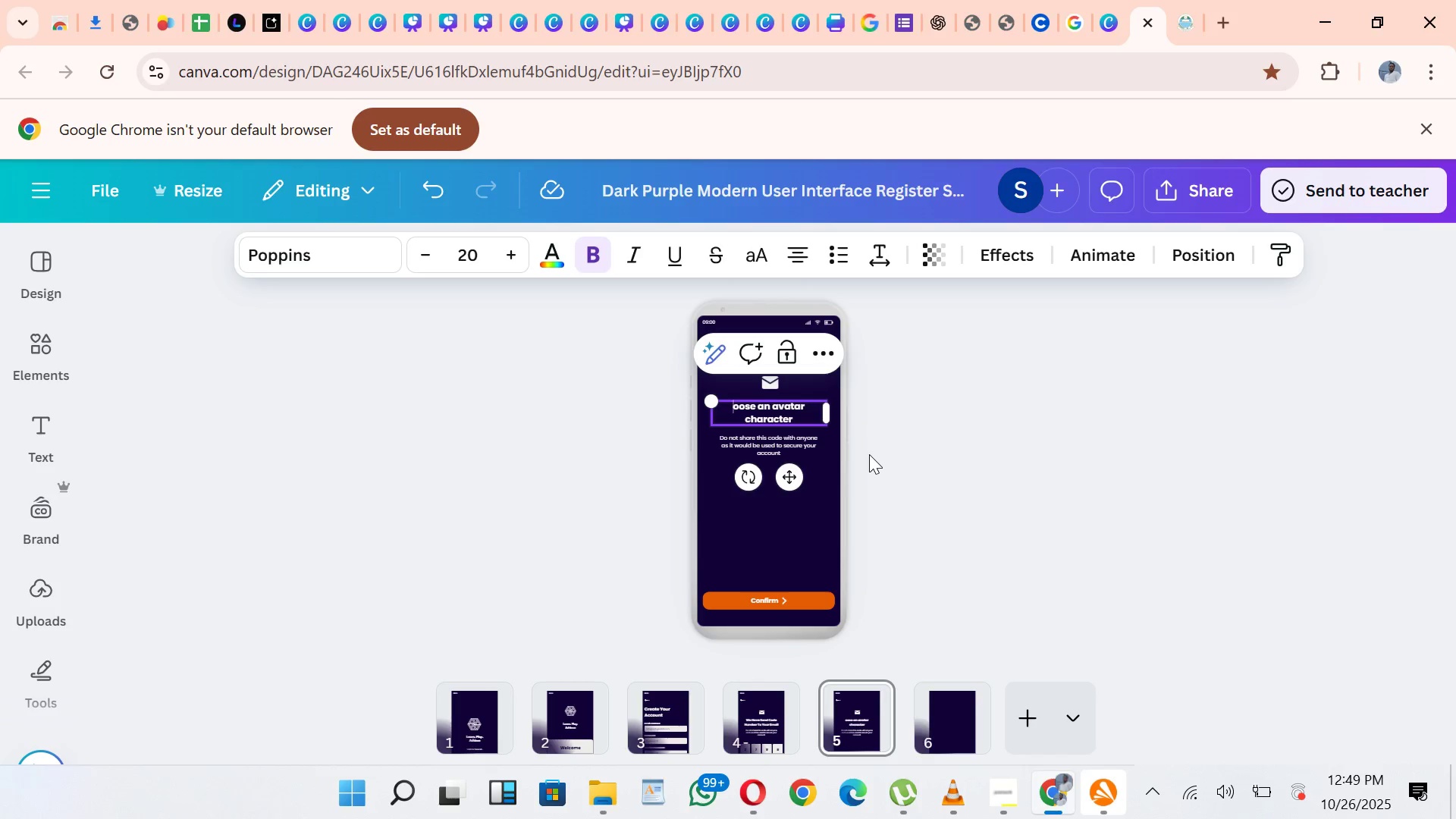 
key(Backspace)
 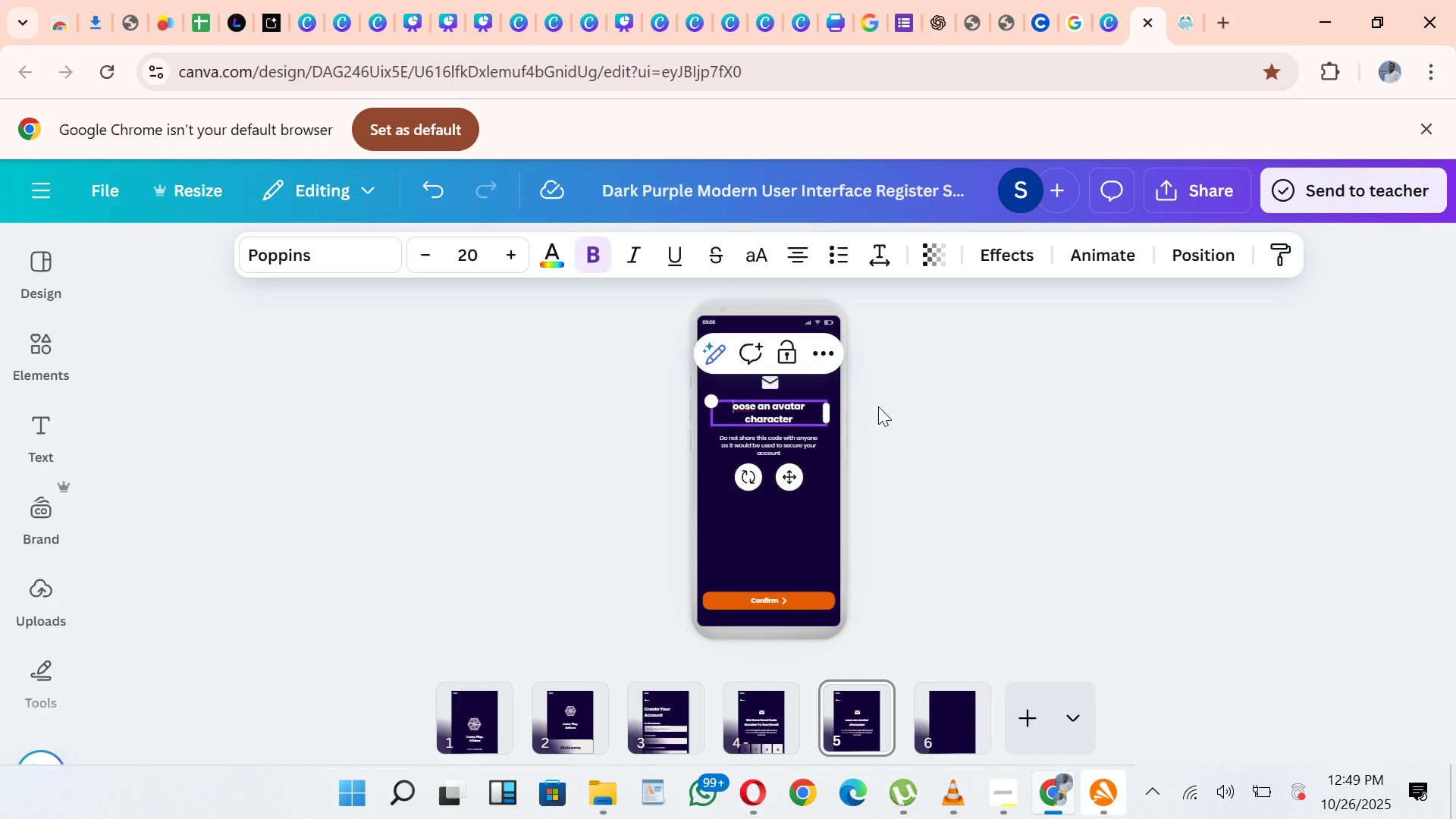 
key(C)
 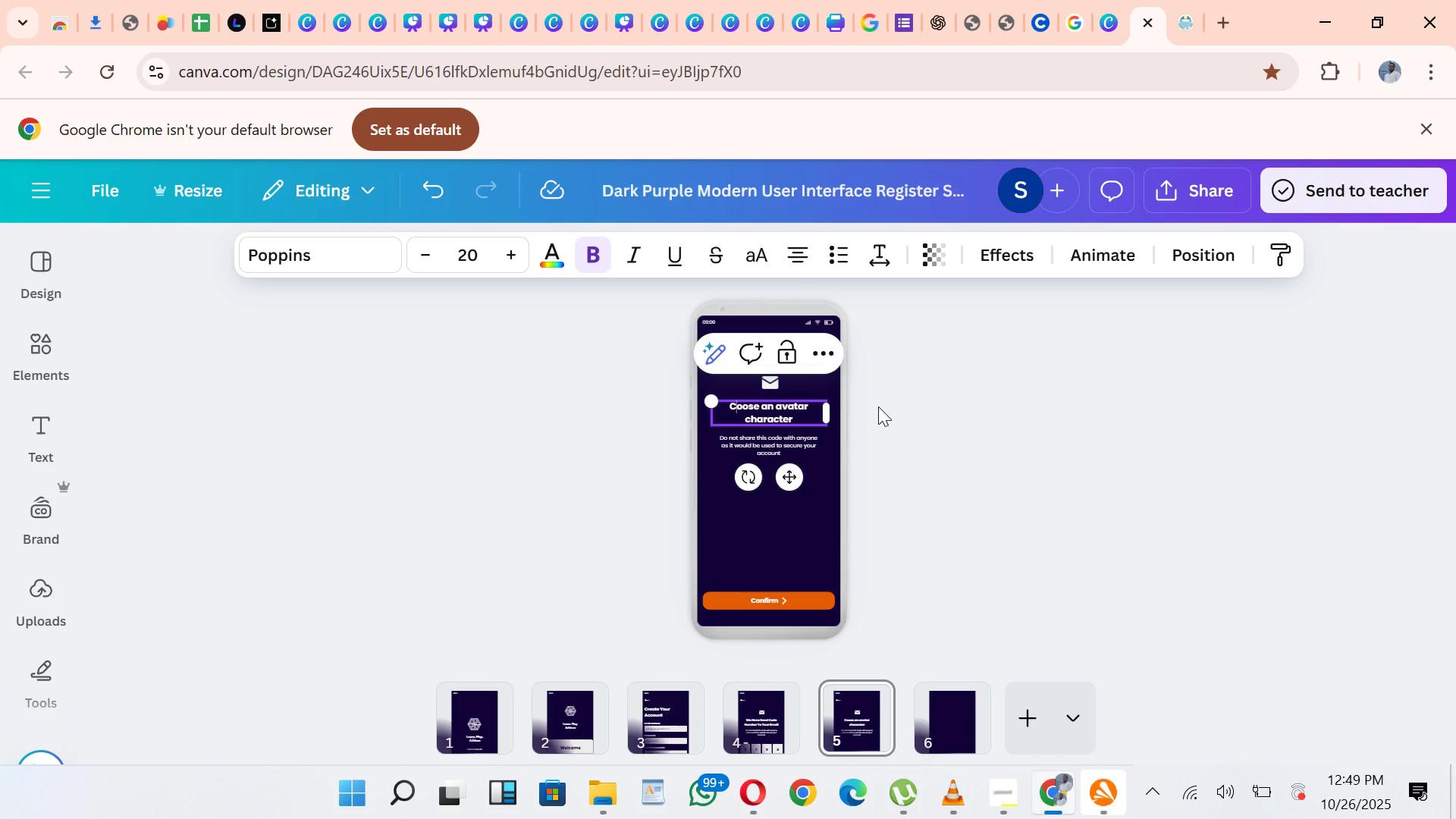 
key(CapsLock)
 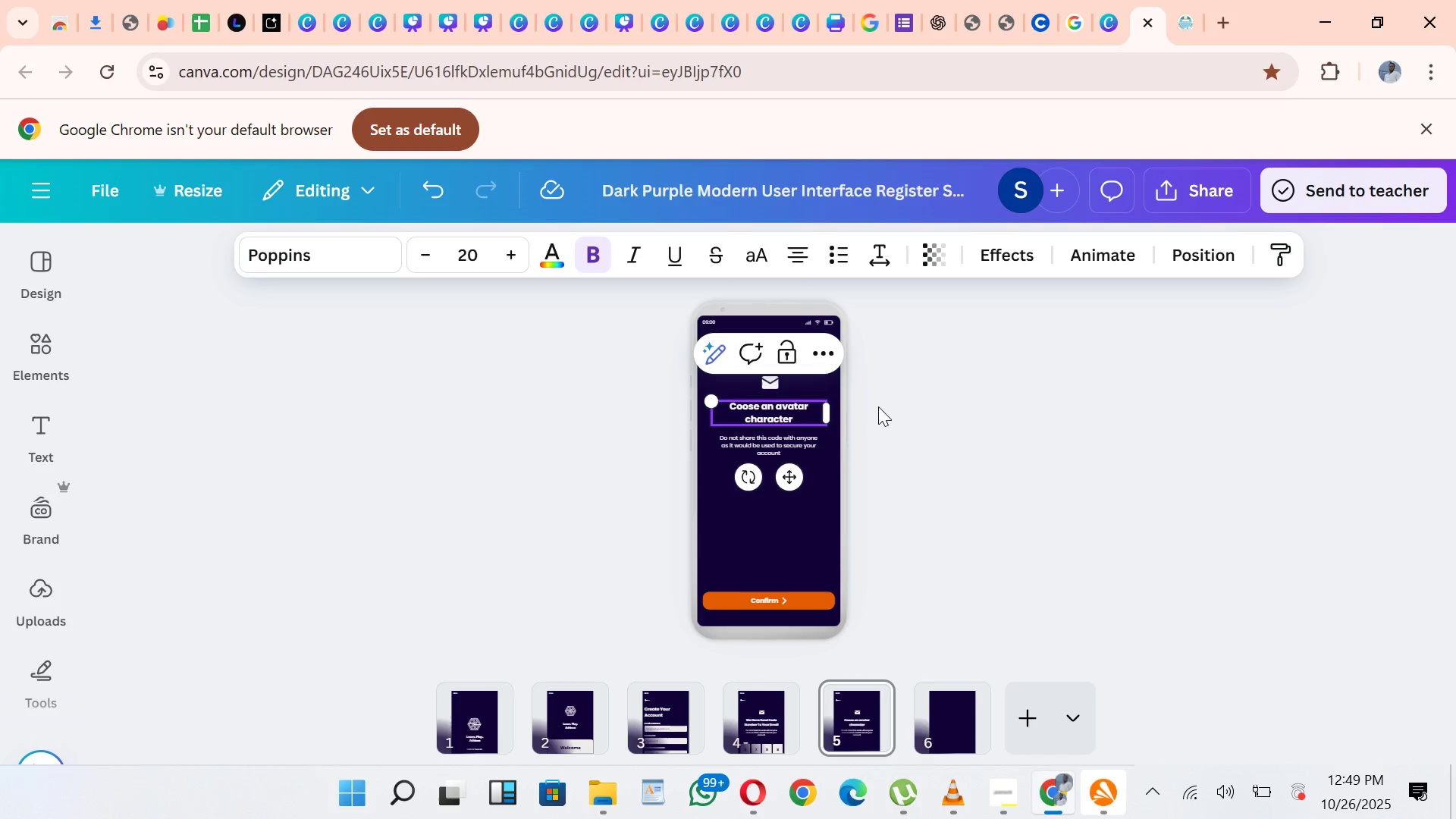 
key(H)
 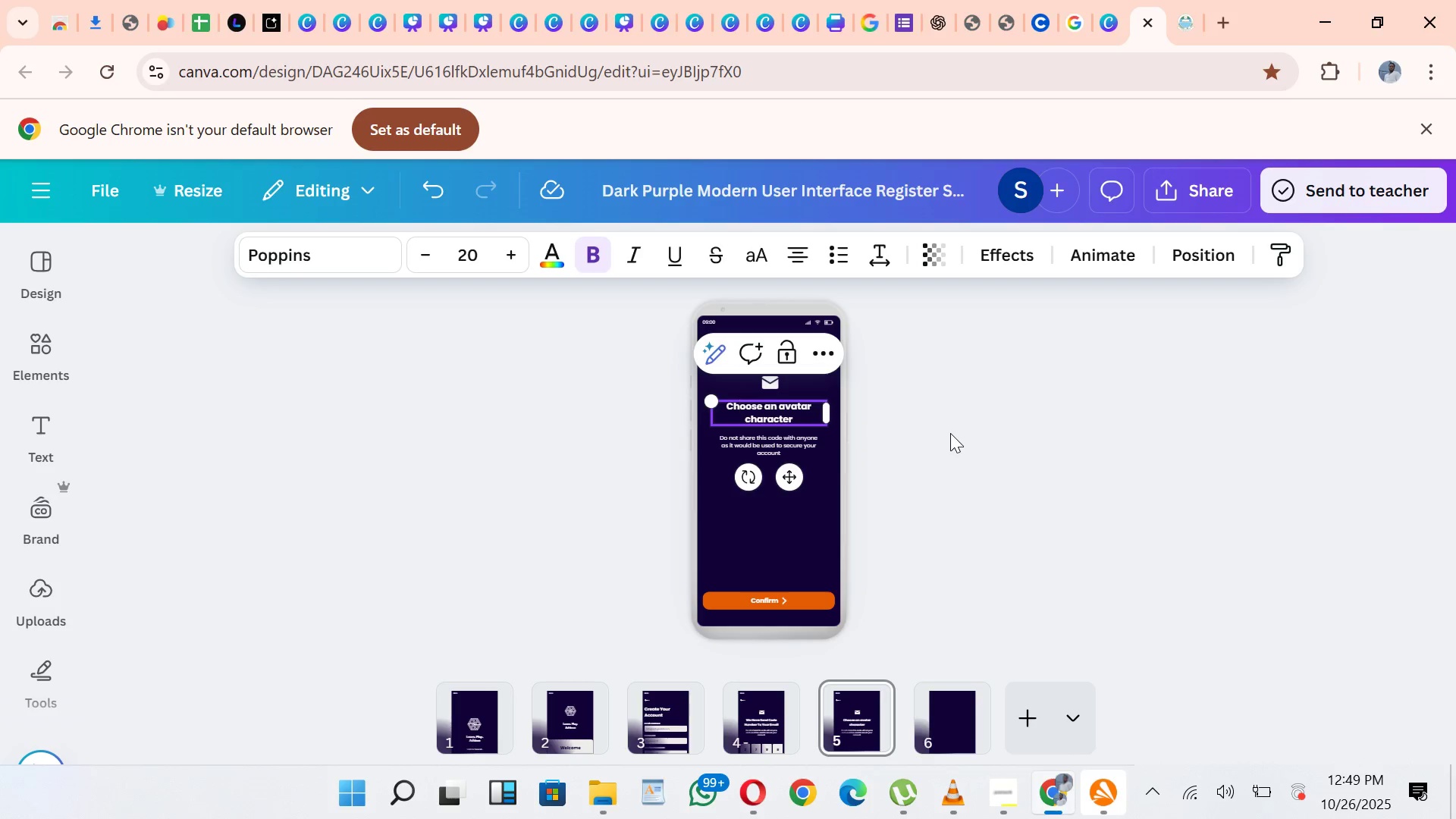 
left_click([950, 433])
 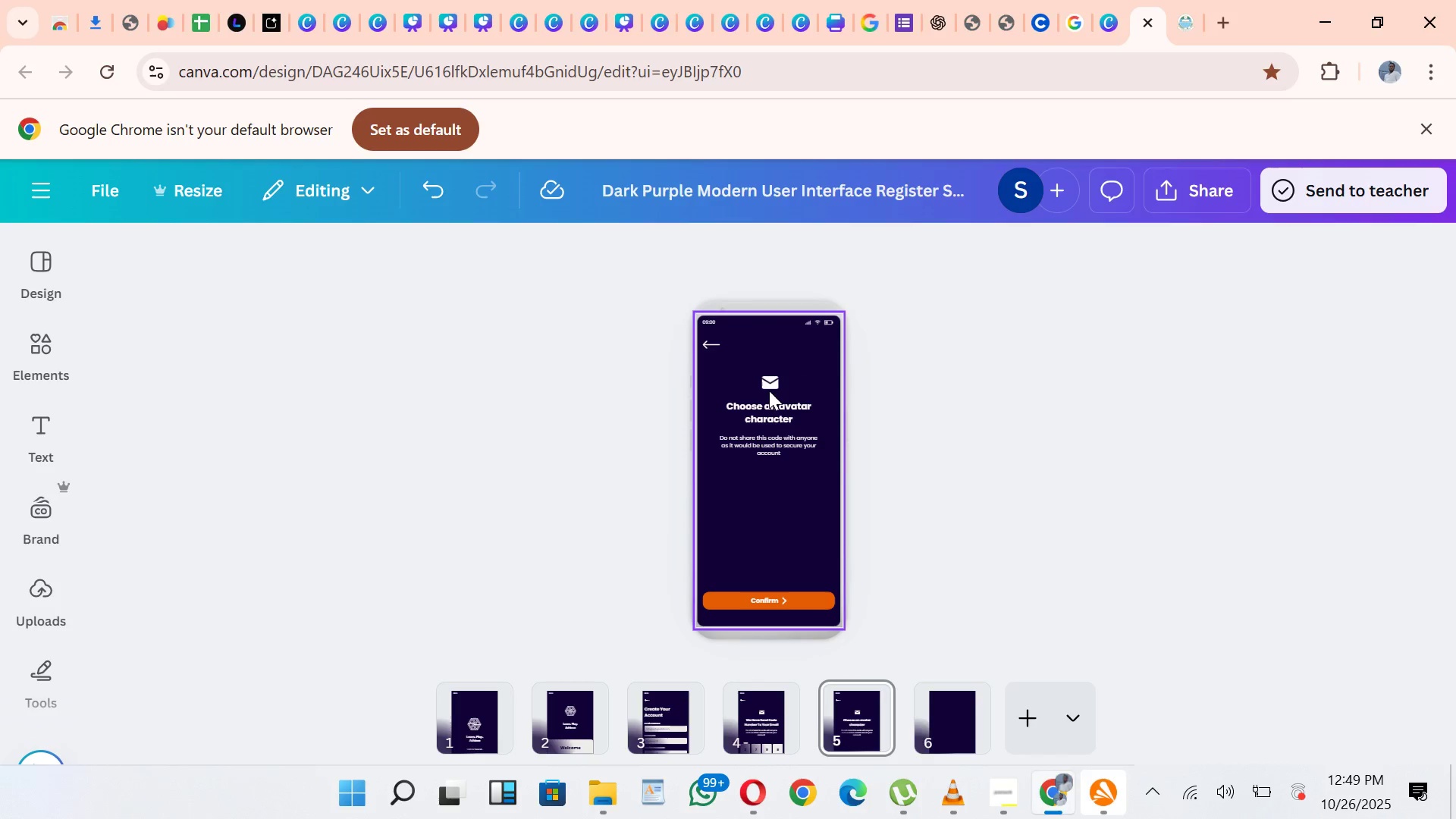 
left_click([769, 391])
 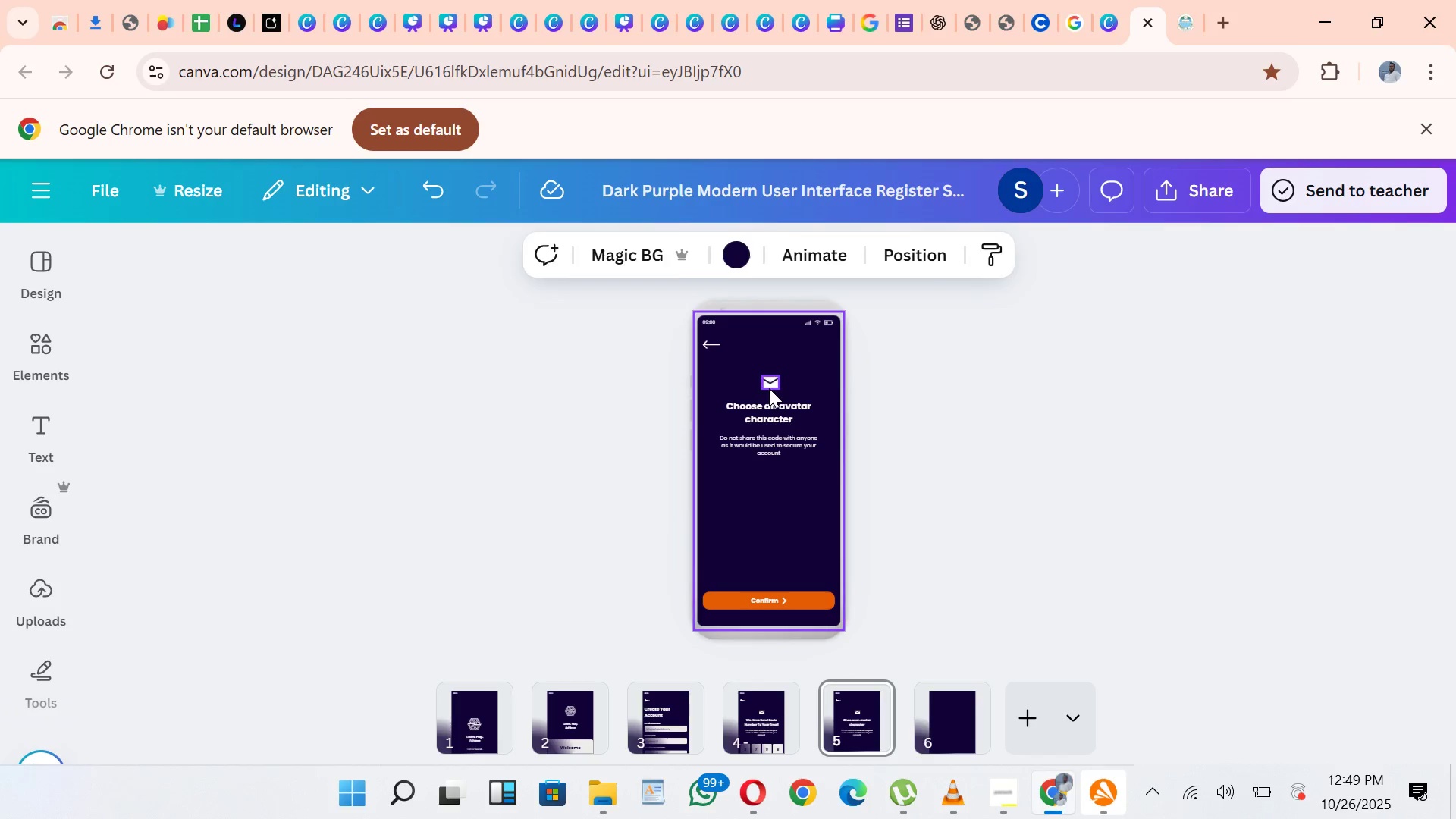 
left_click([769, 388])
 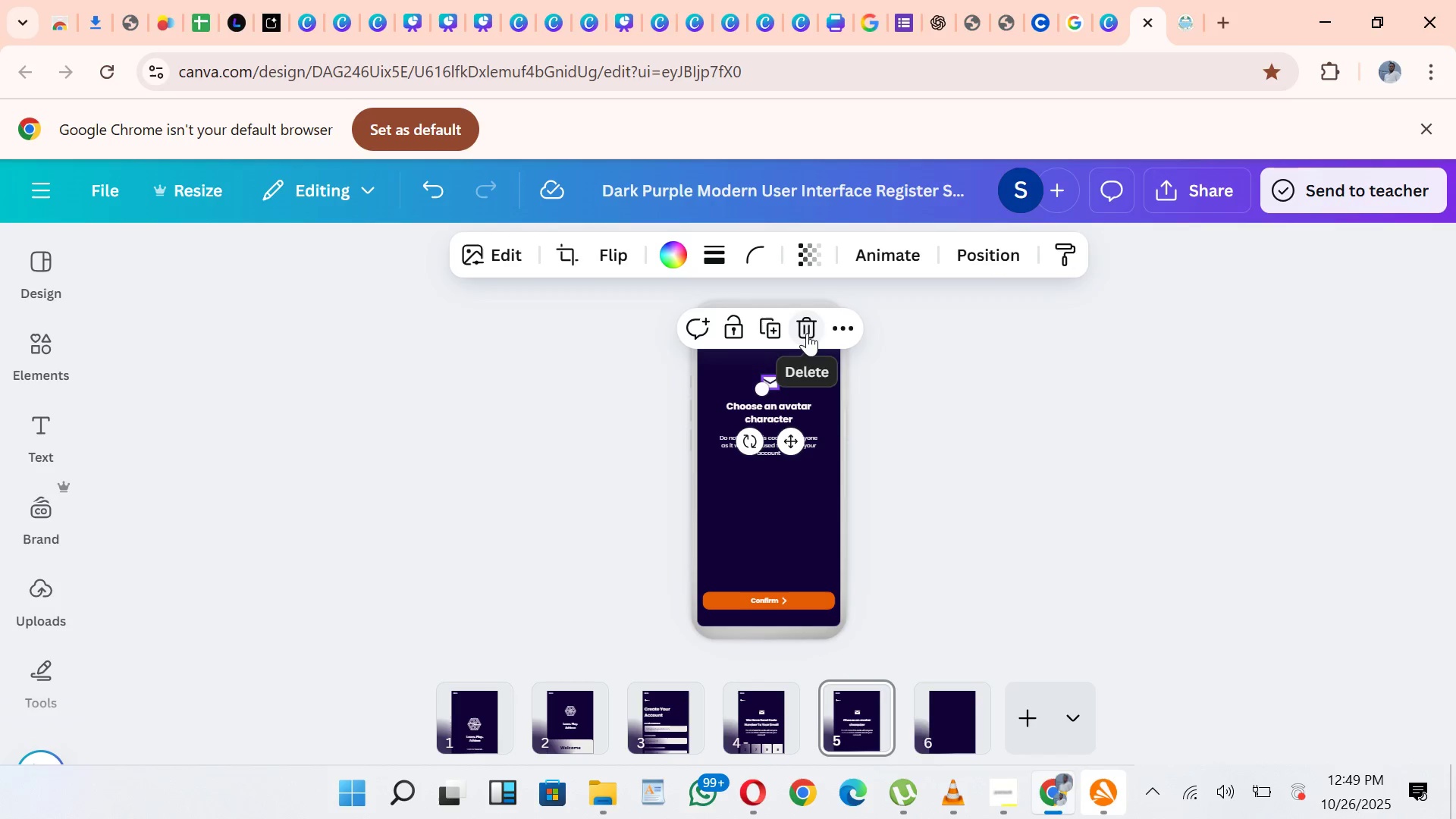 
left_click([807, 333])
 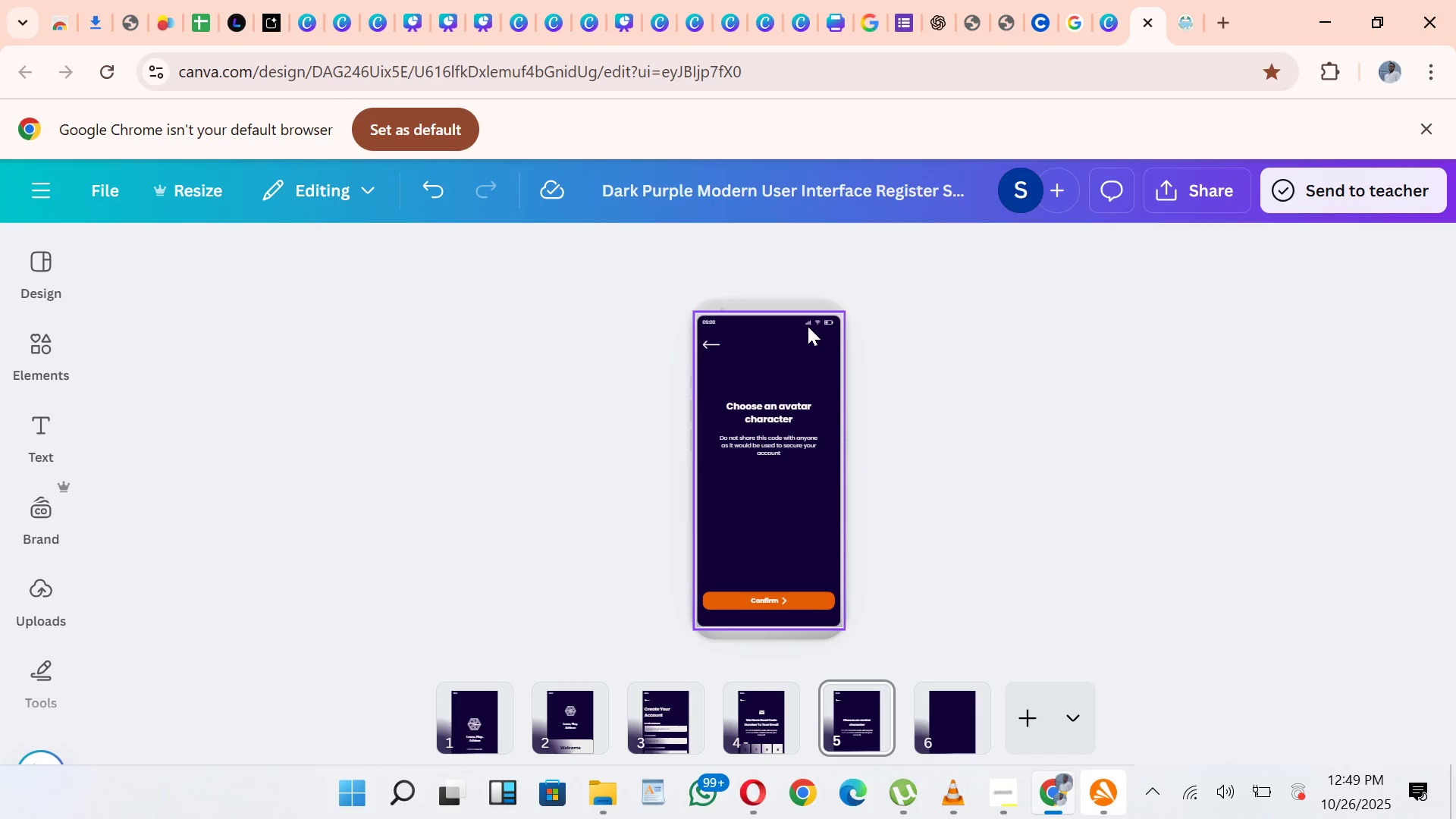 
wait(17.46)
 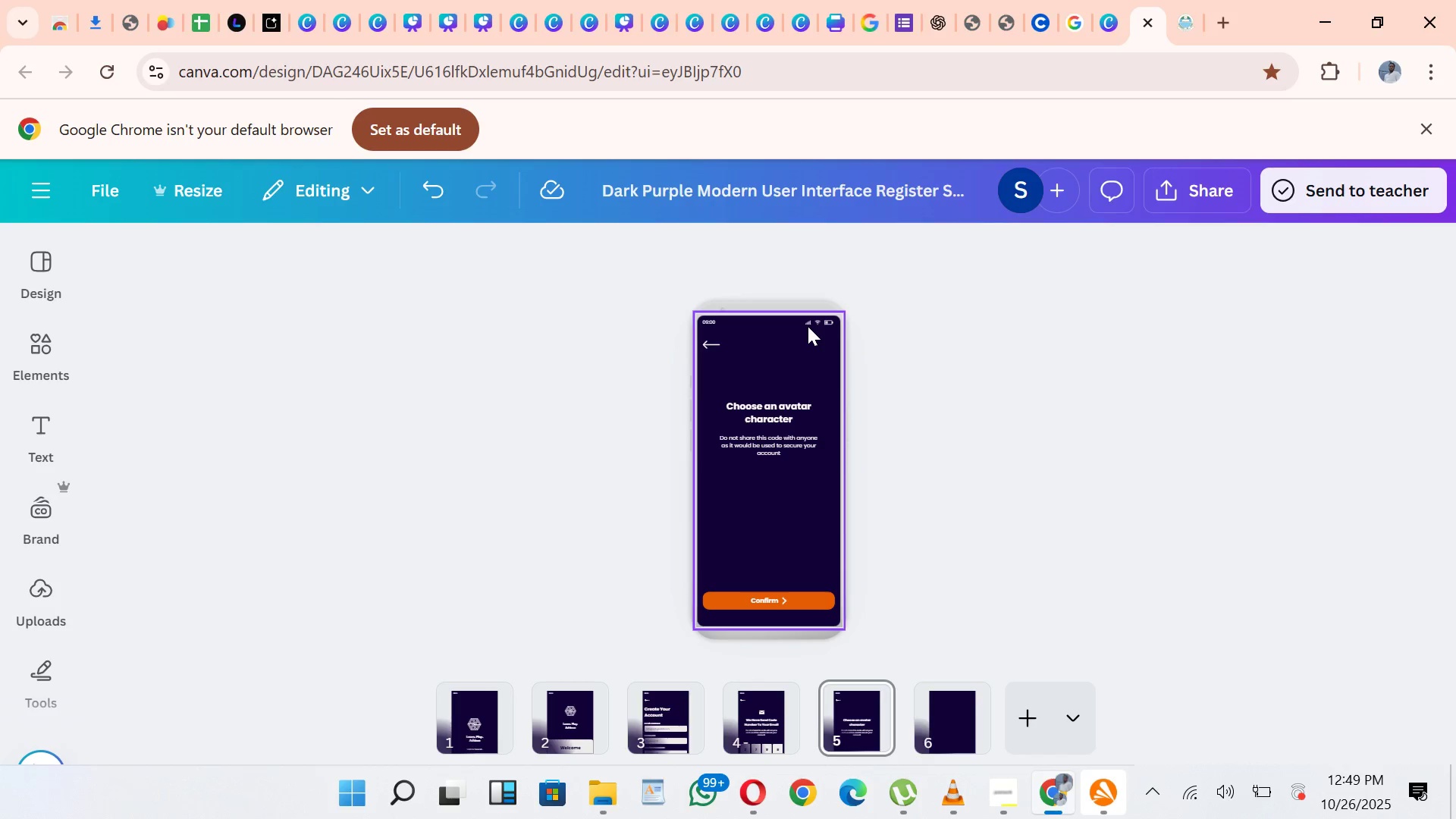 
left_click_drag(start_coordinate=[36, 361], to_coordinate=[41, 361])
 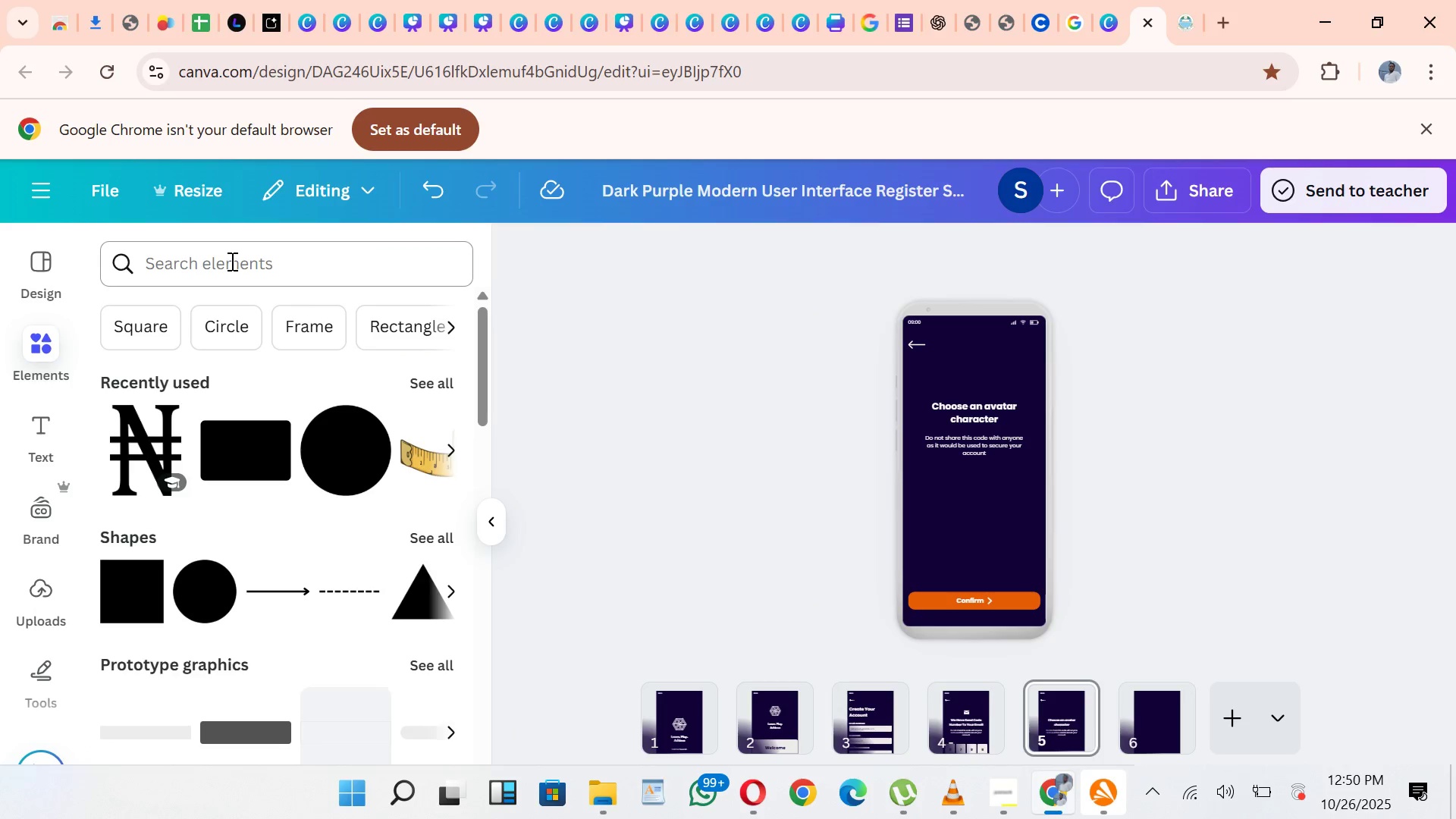 
left_click([231, 261])
 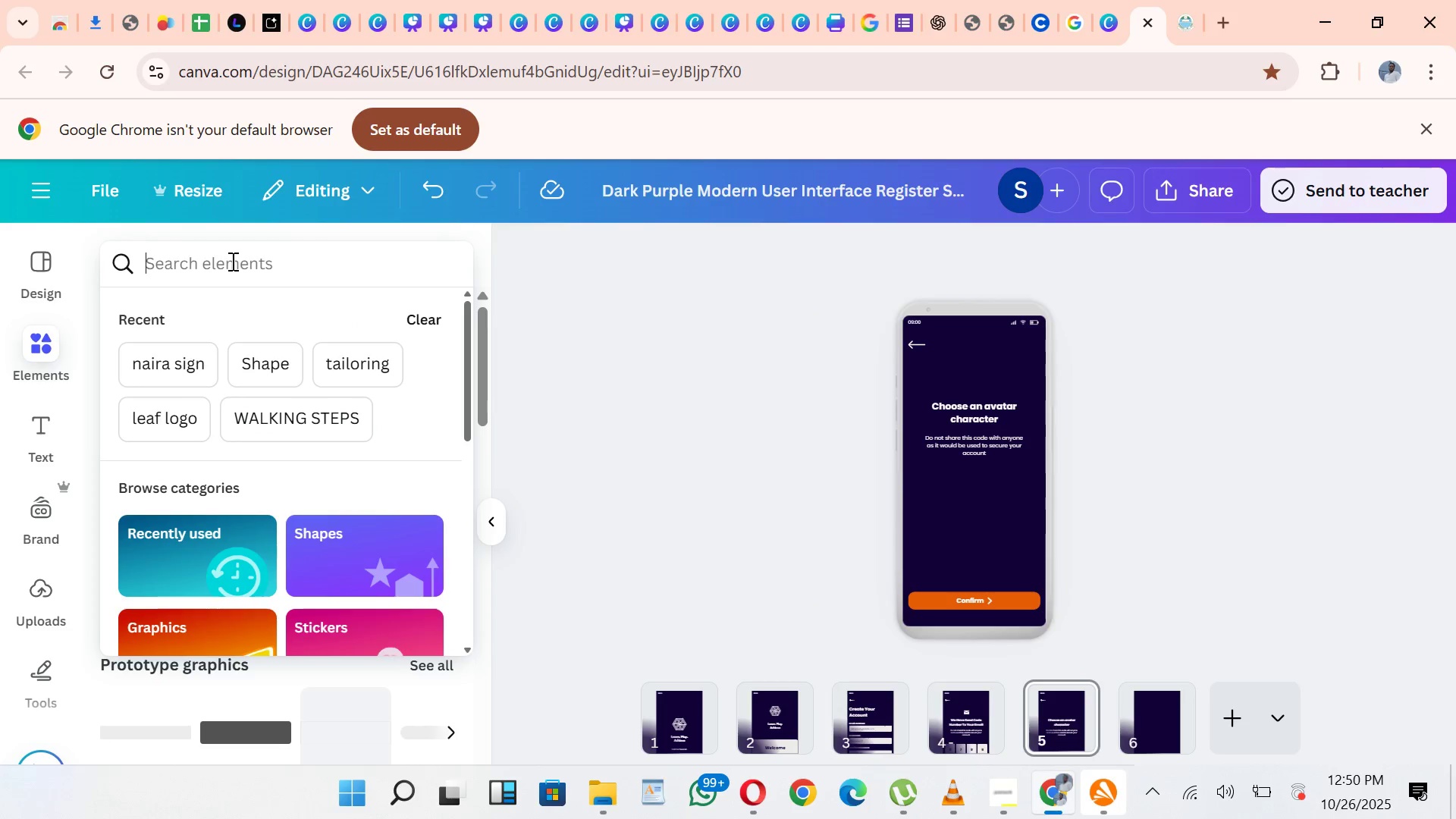 
type(avatar)
 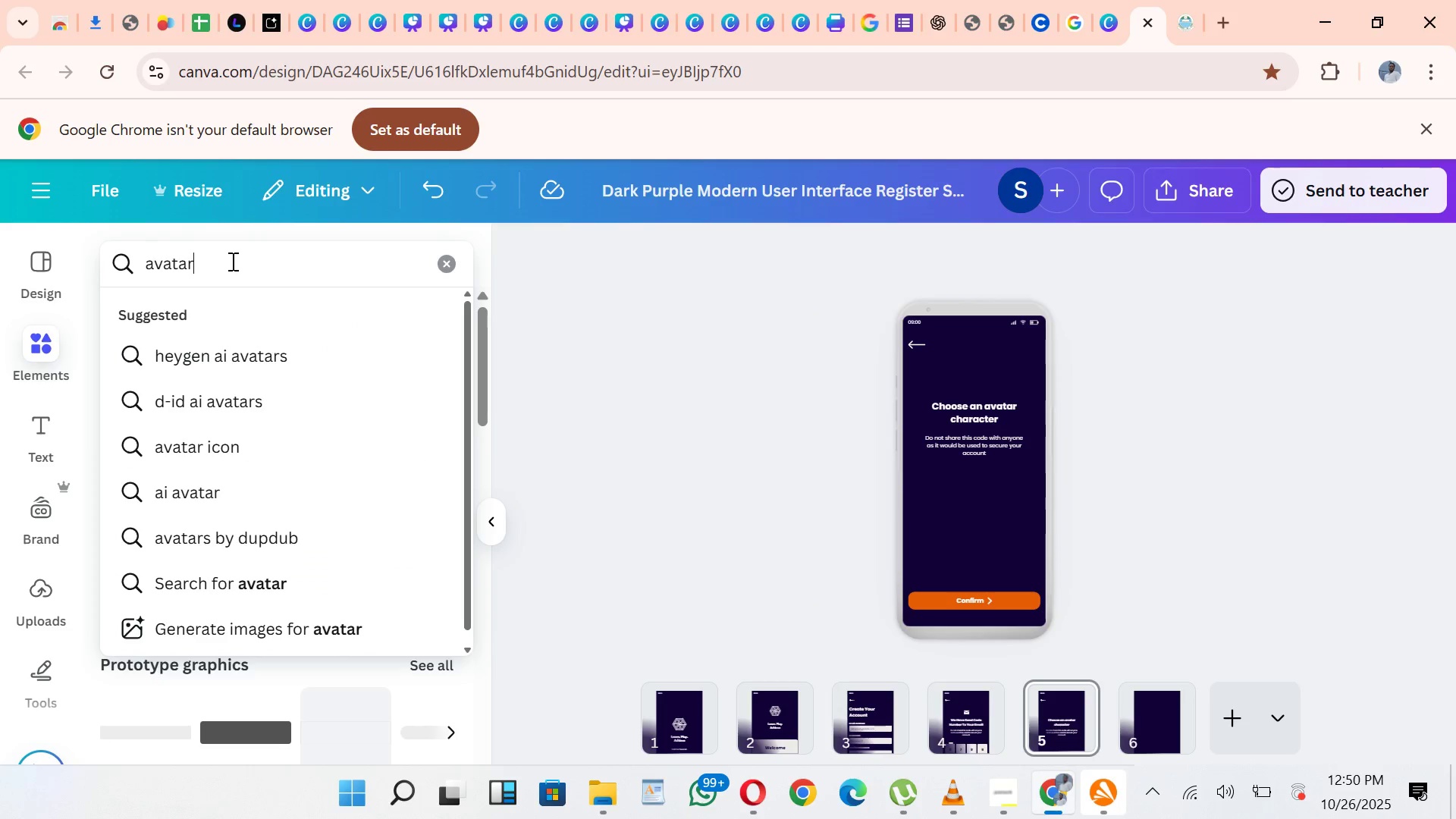 
key(Enter)
 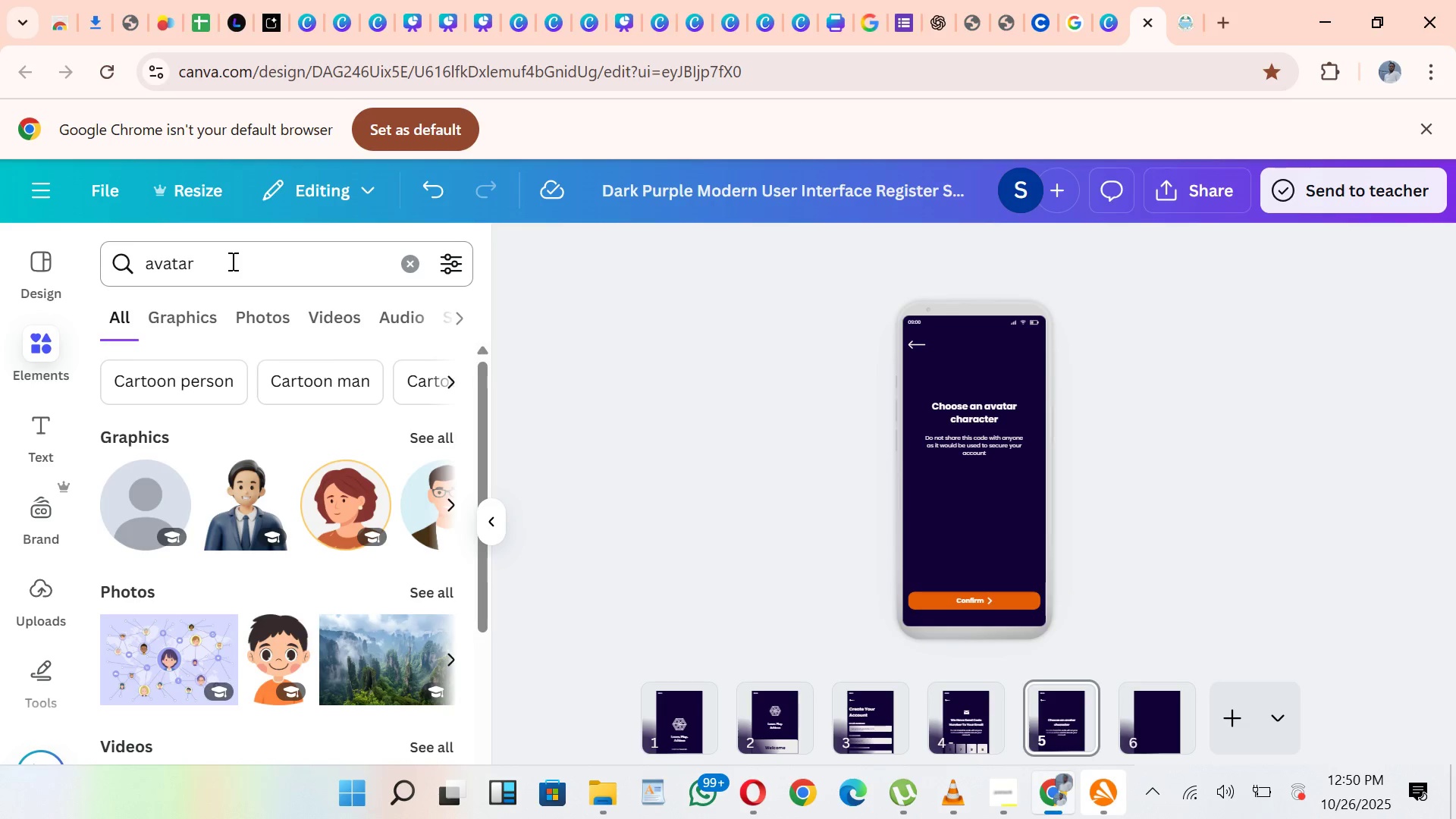 
wait(11.95)
 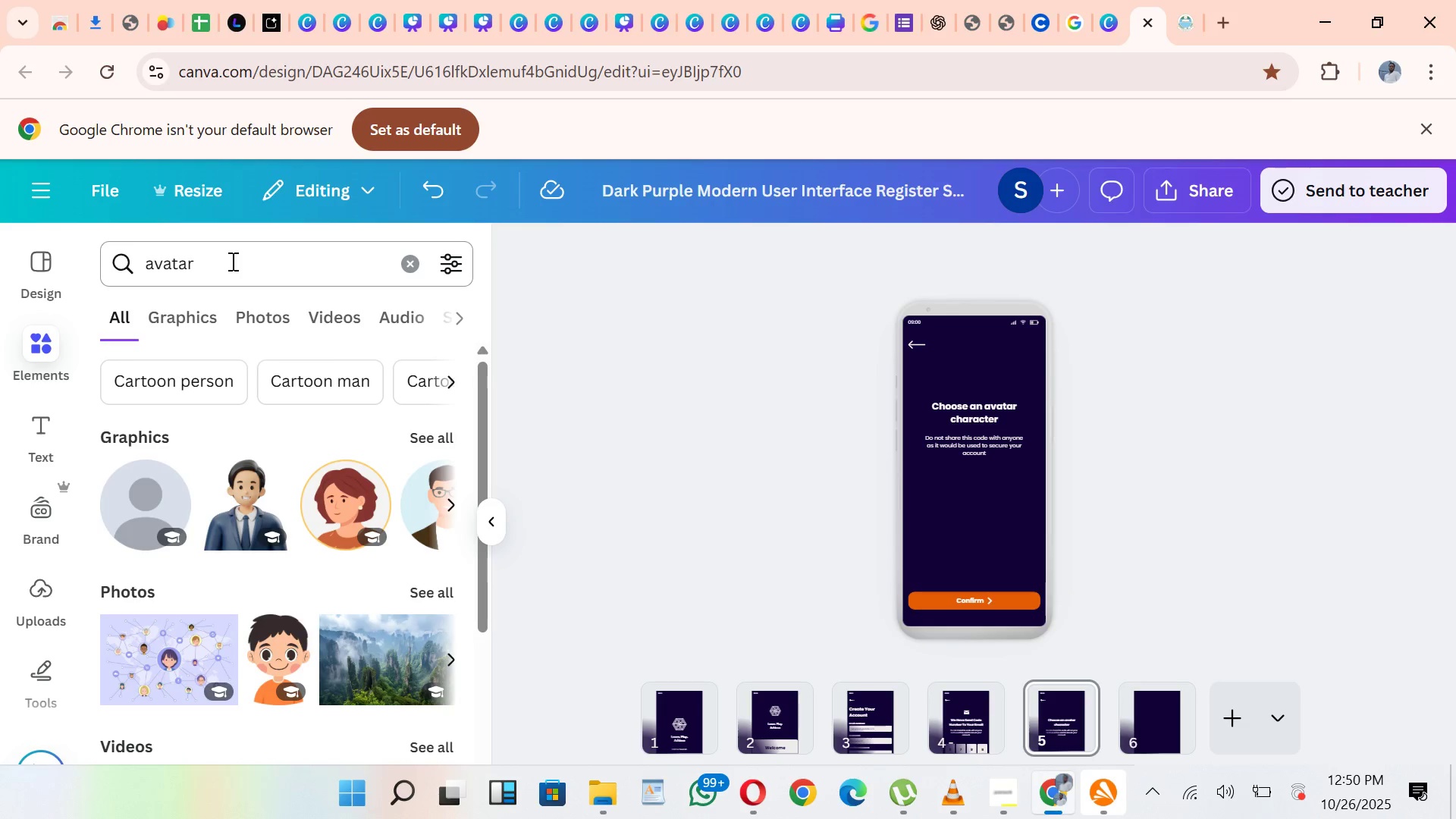 
left_click([171, 482])
 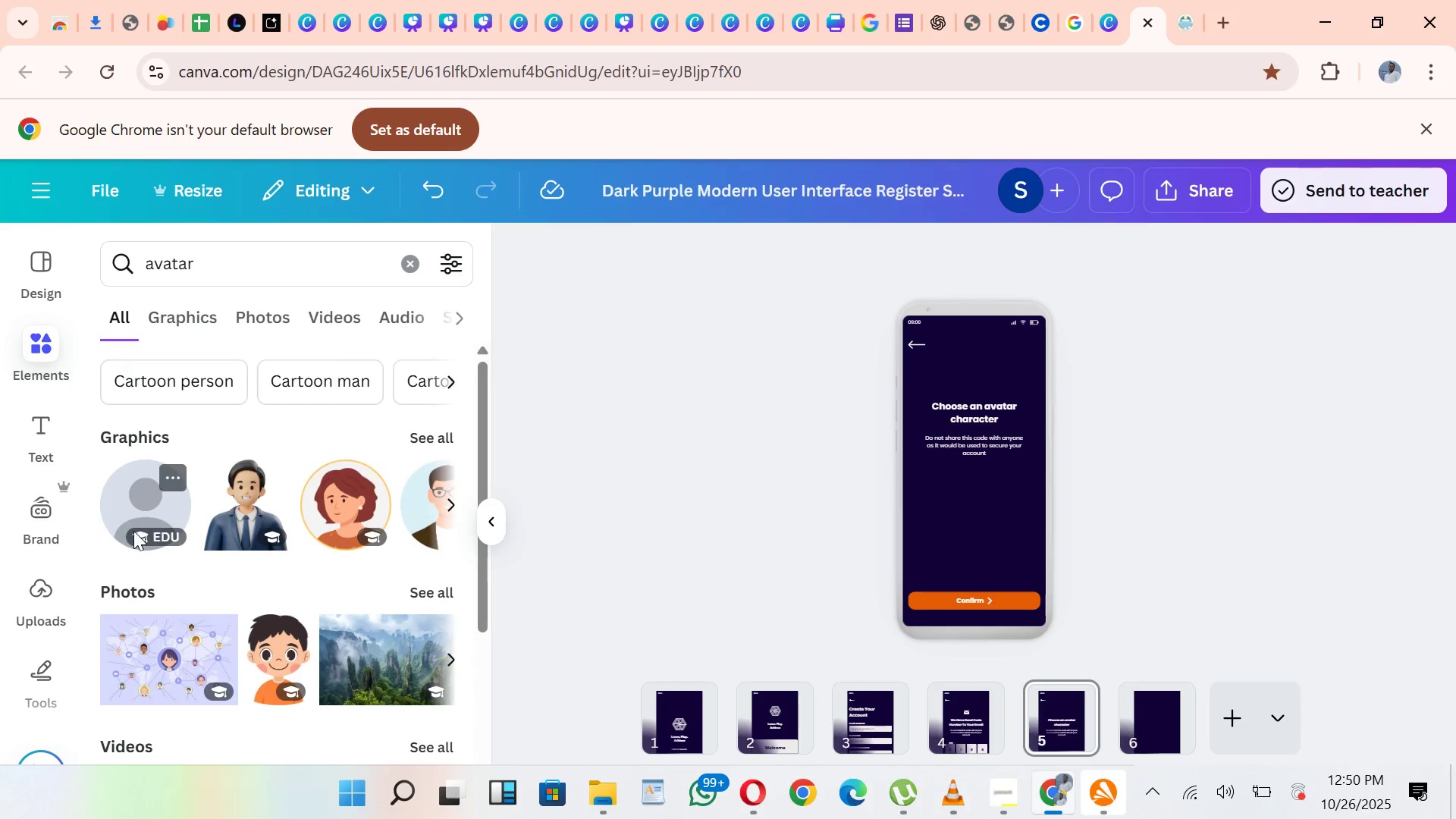 
left_click([134, 525])
 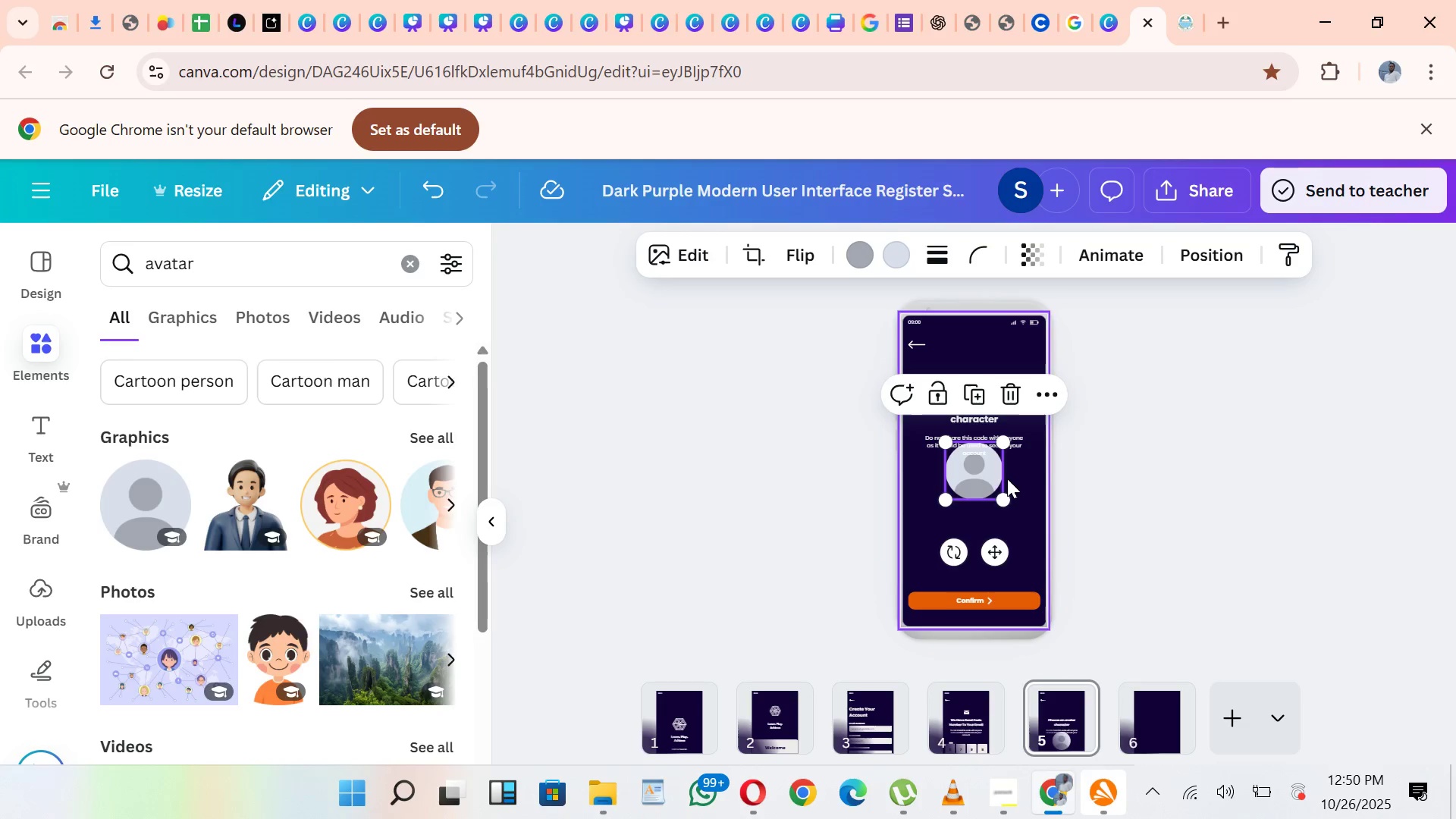 
left_click_drag(start_coordinate=[1003, 500], to_coordinate=[963, 476])
 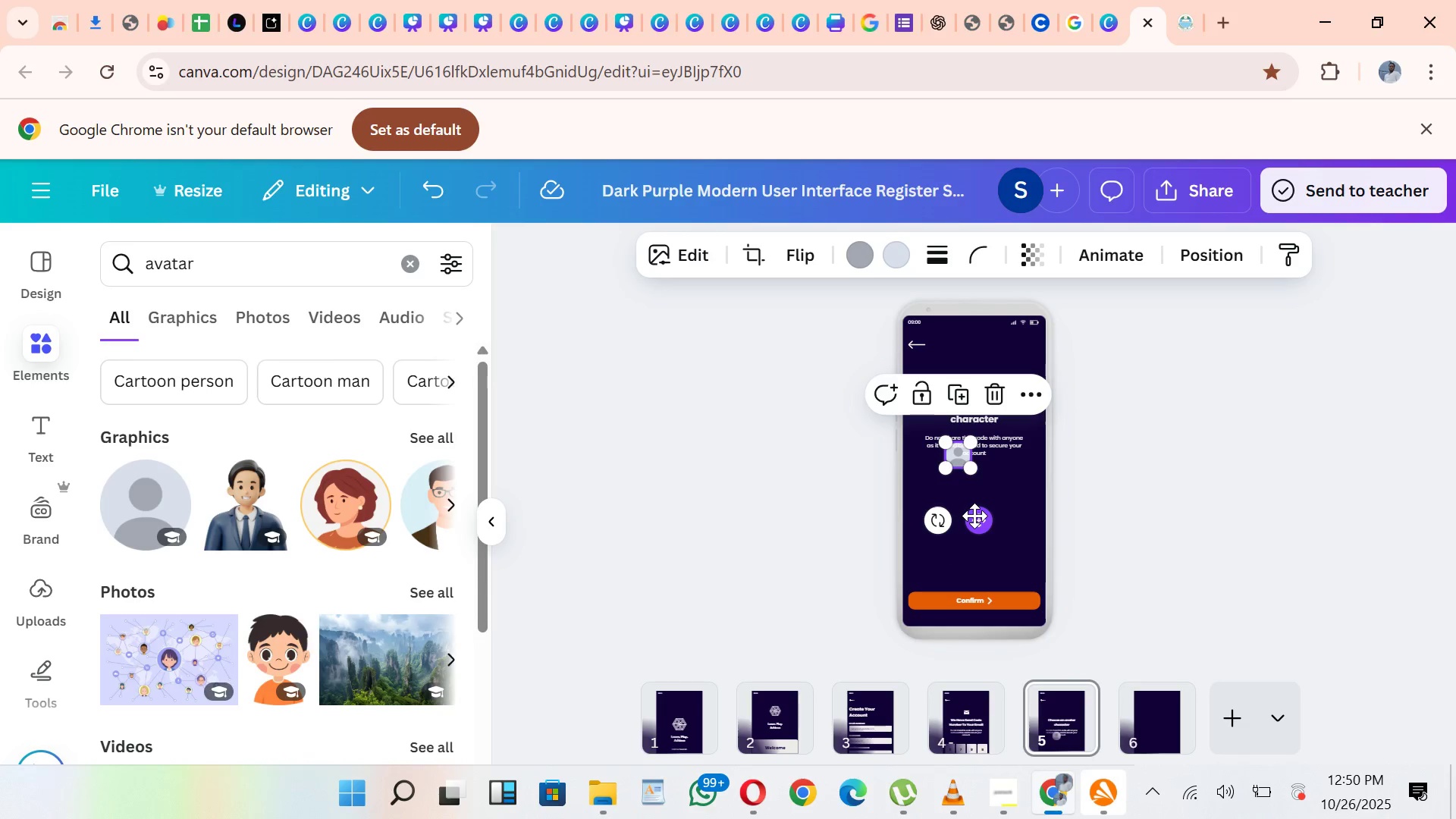 
left_click_drag(start_coordinate=[977, 516], to_coordinate=[993, 440])
 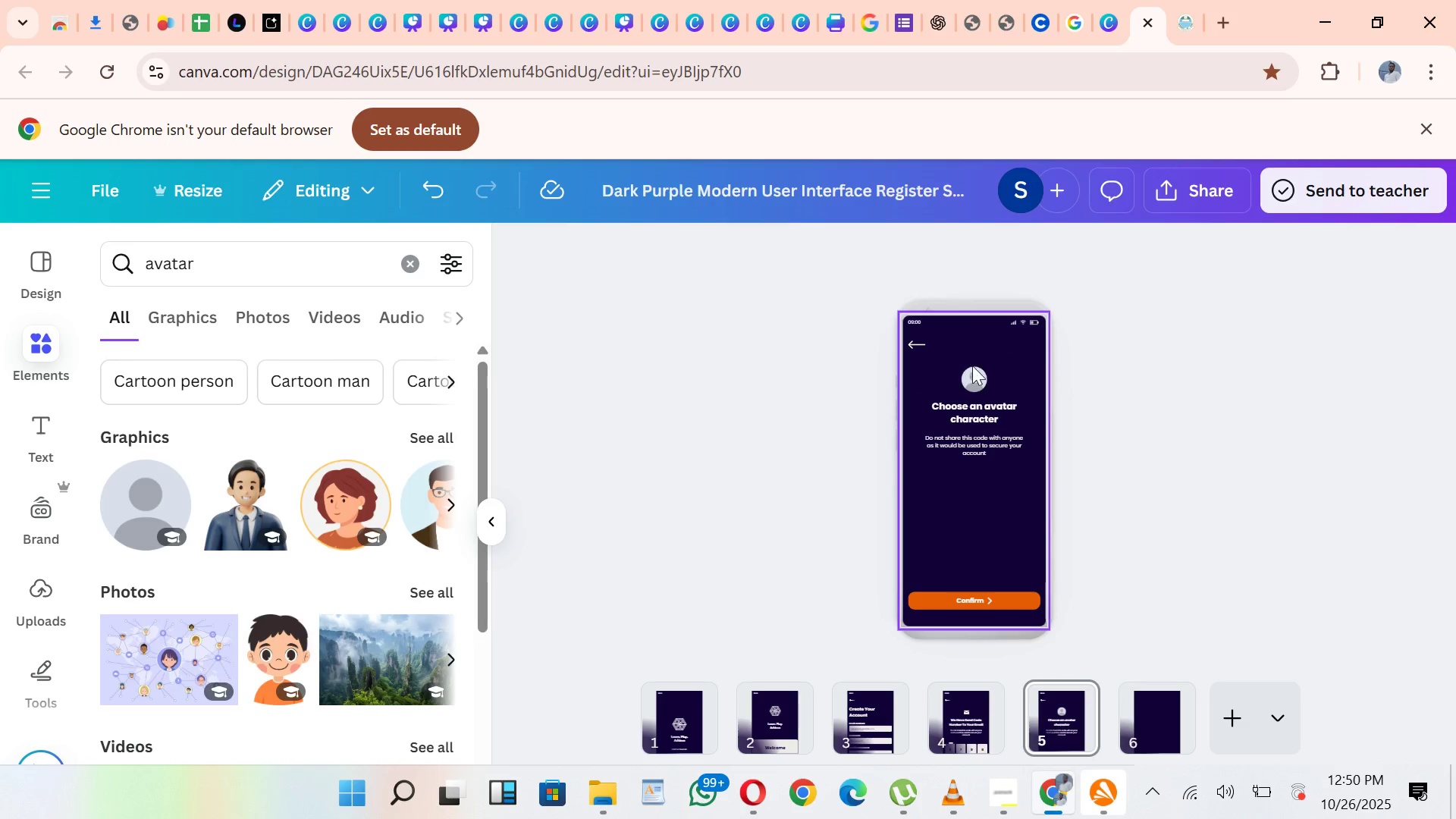 
left_click([979, 376])
 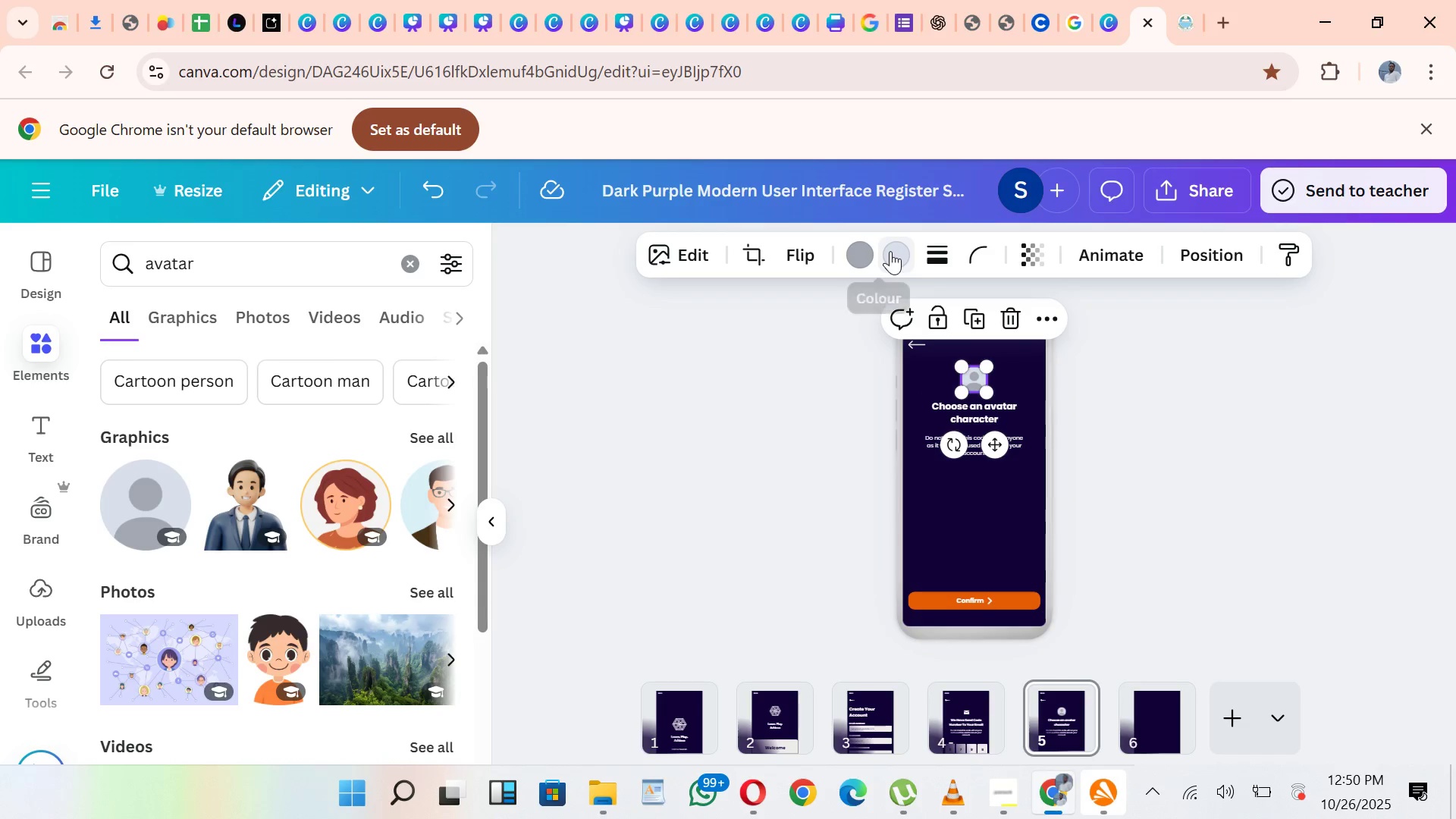 
left_click([890, 251])
 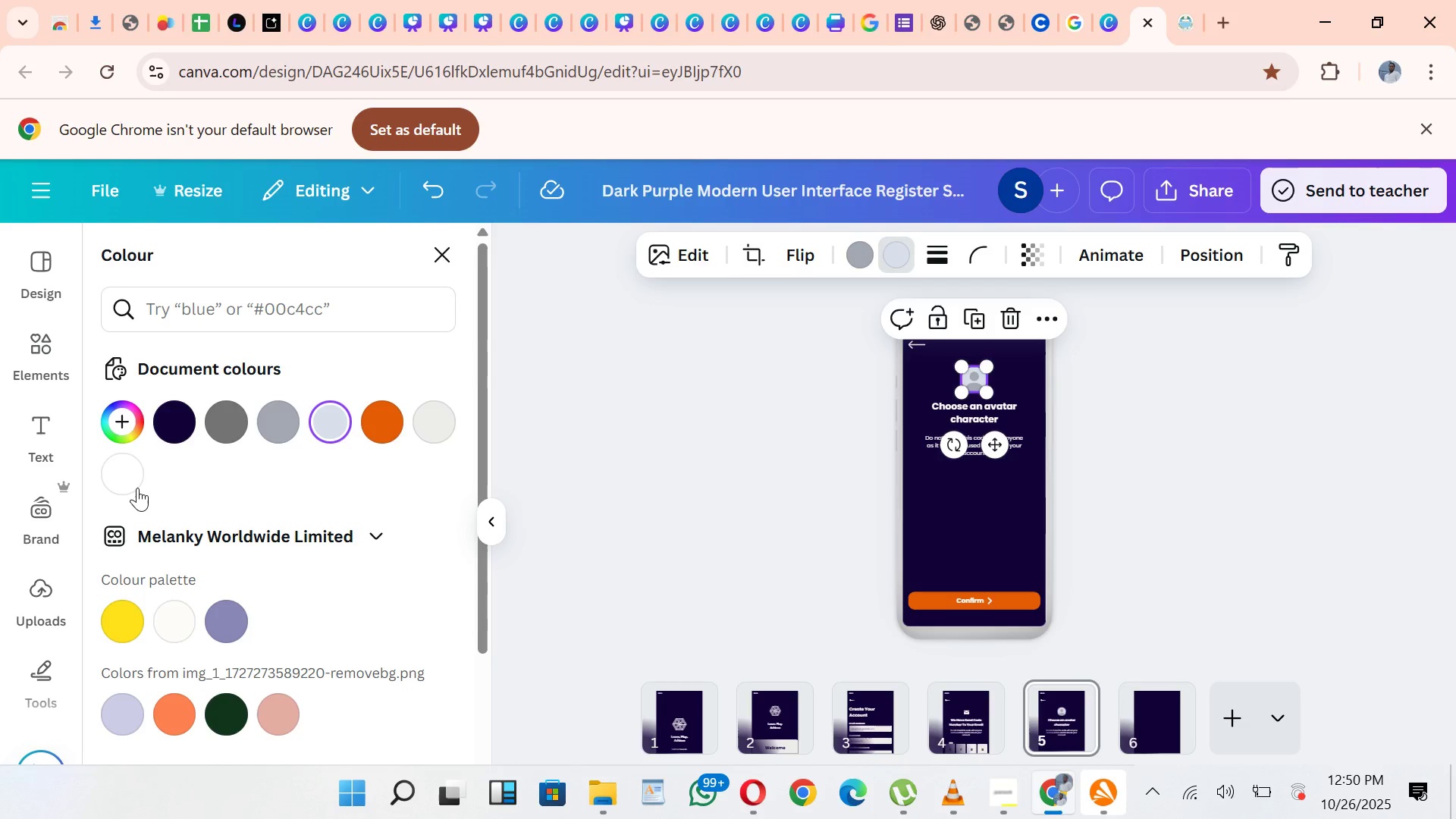 
left_click([130, 488])
 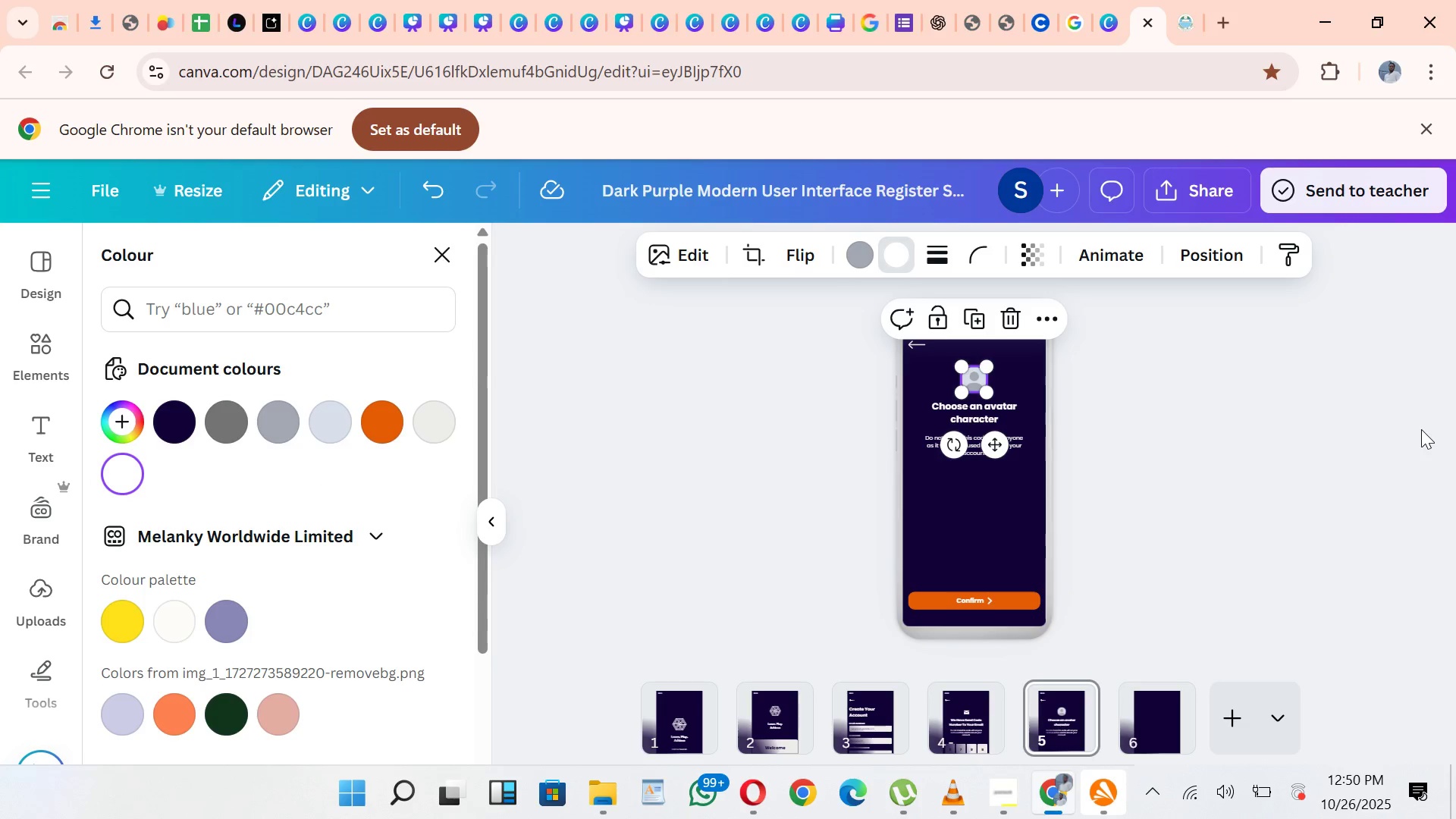 
left_click([1421, 429])
 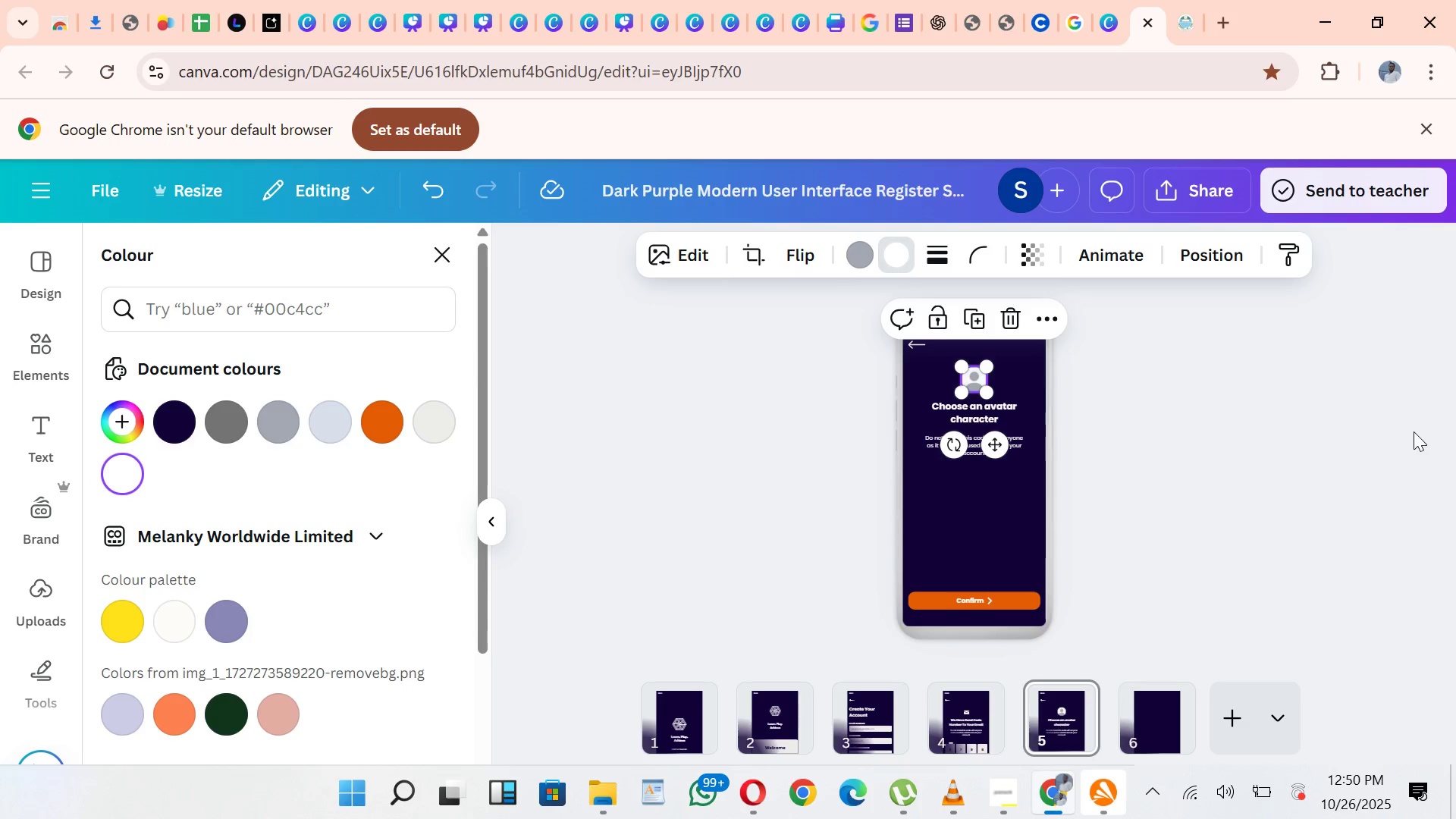 
left_click([1414, 431])
 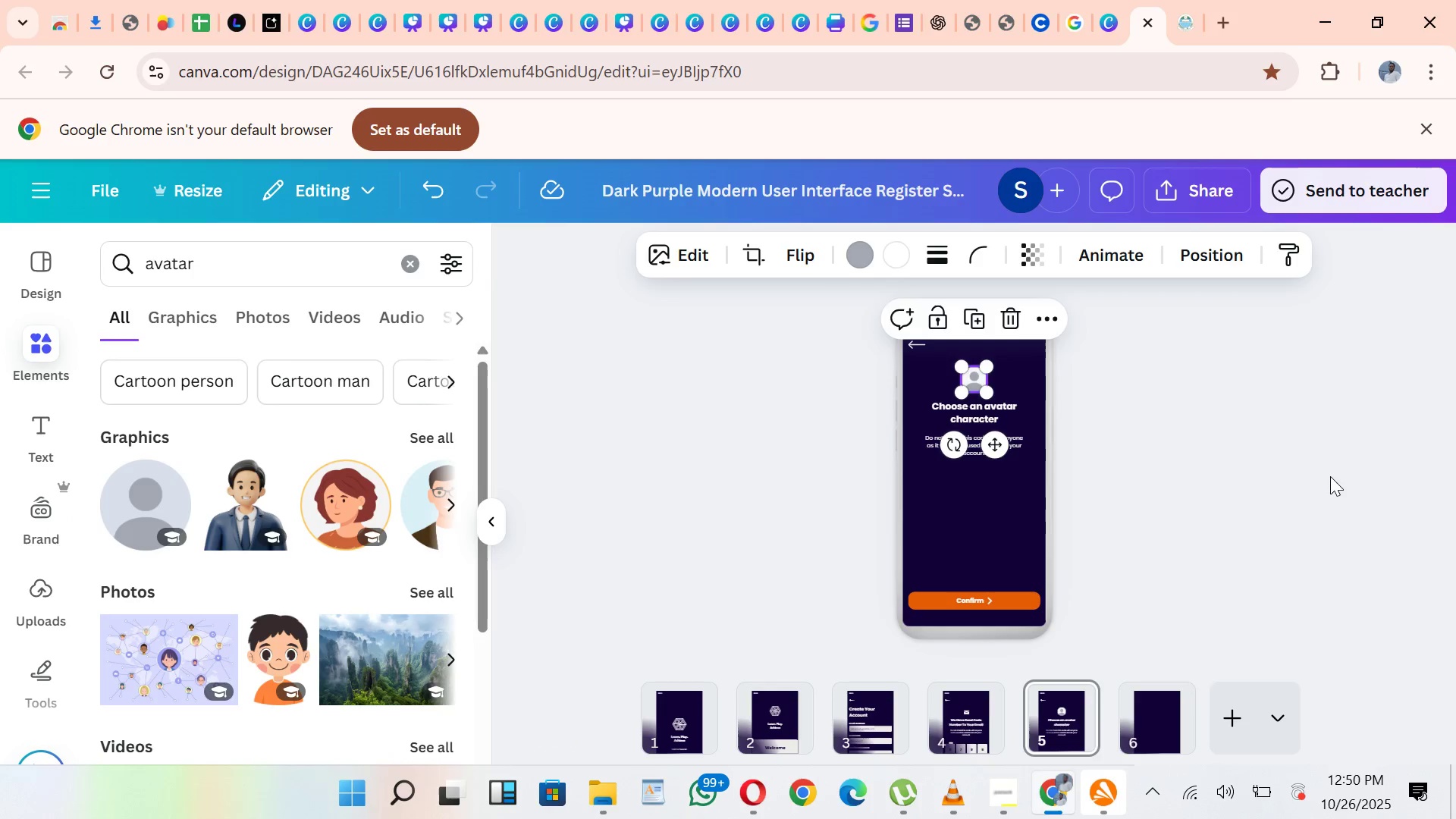 
left_click([1330, 476])
 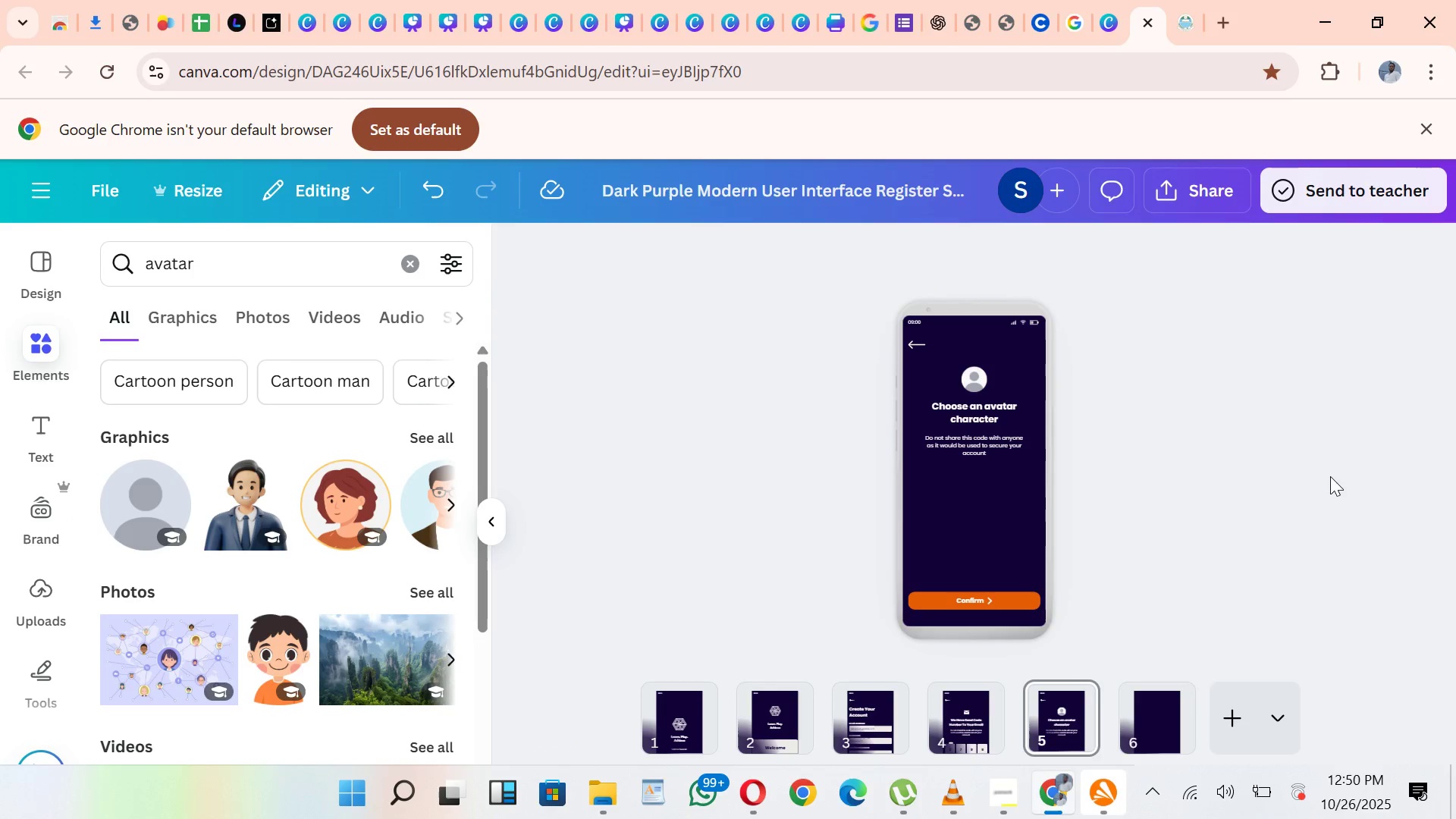 
wait(10.16)
 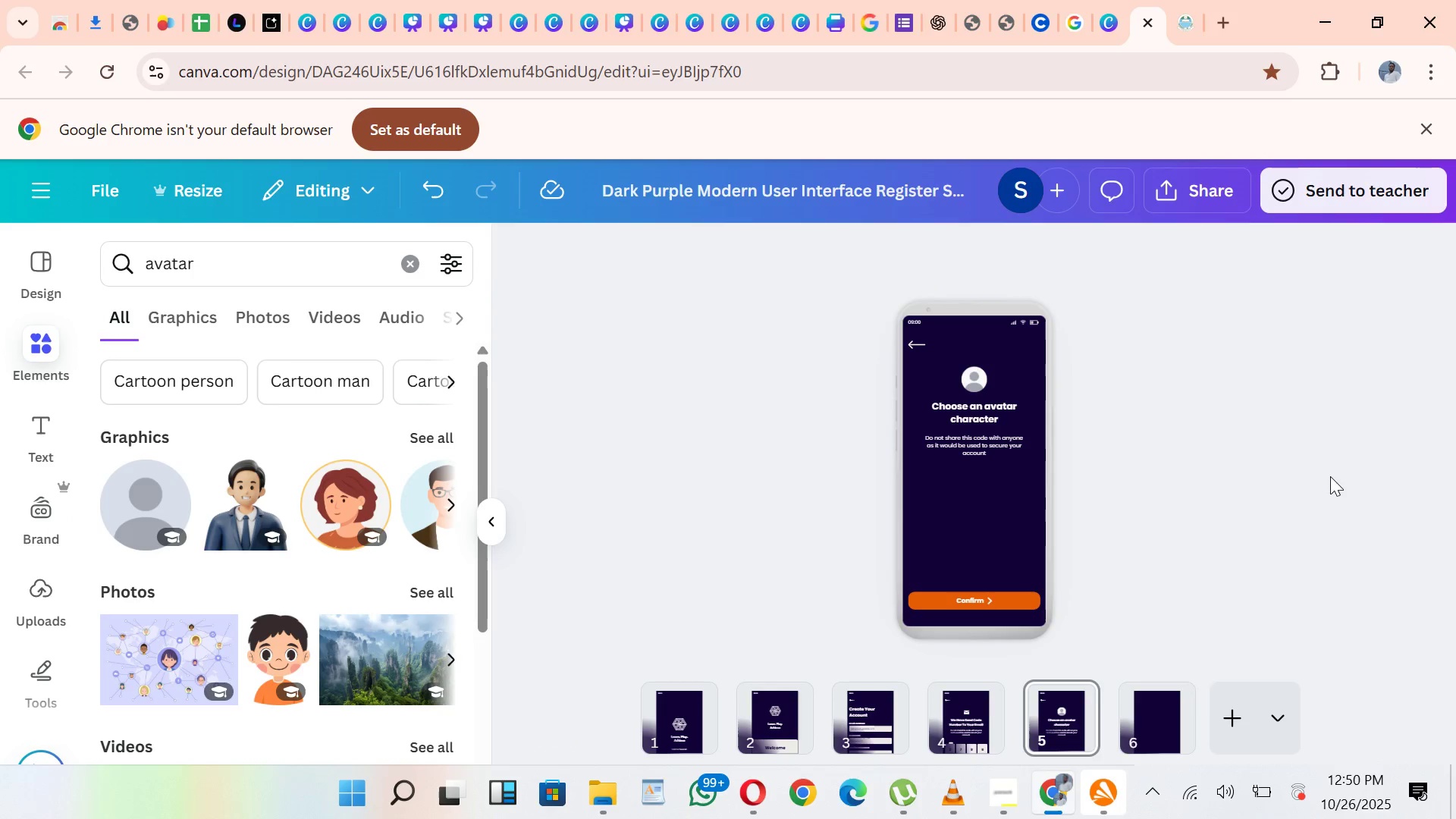 
mouse_move([443, 438])
 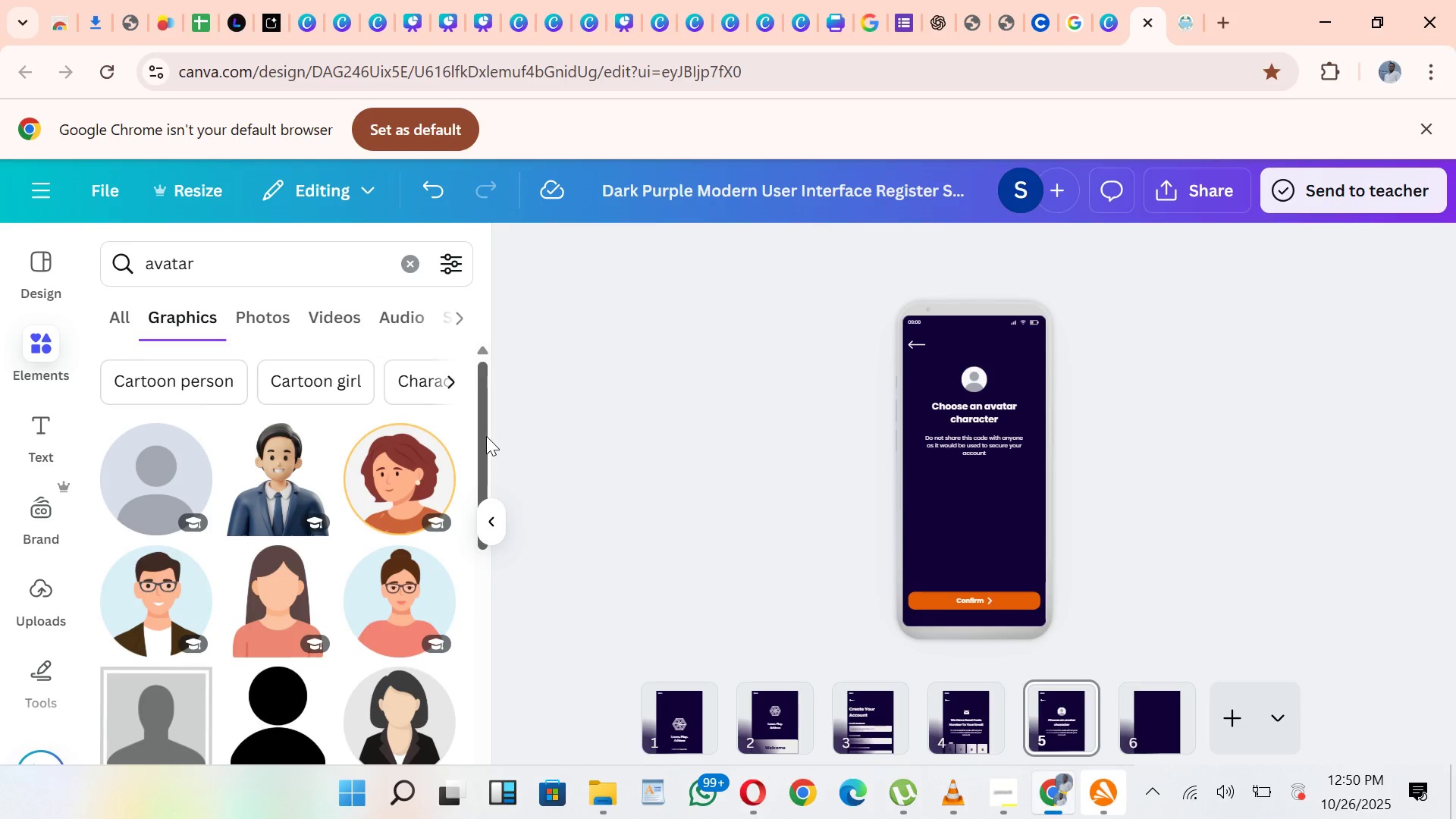 
left_click_drag(start_coordinate=[486, 436], to_coordinate=[477, 612])
 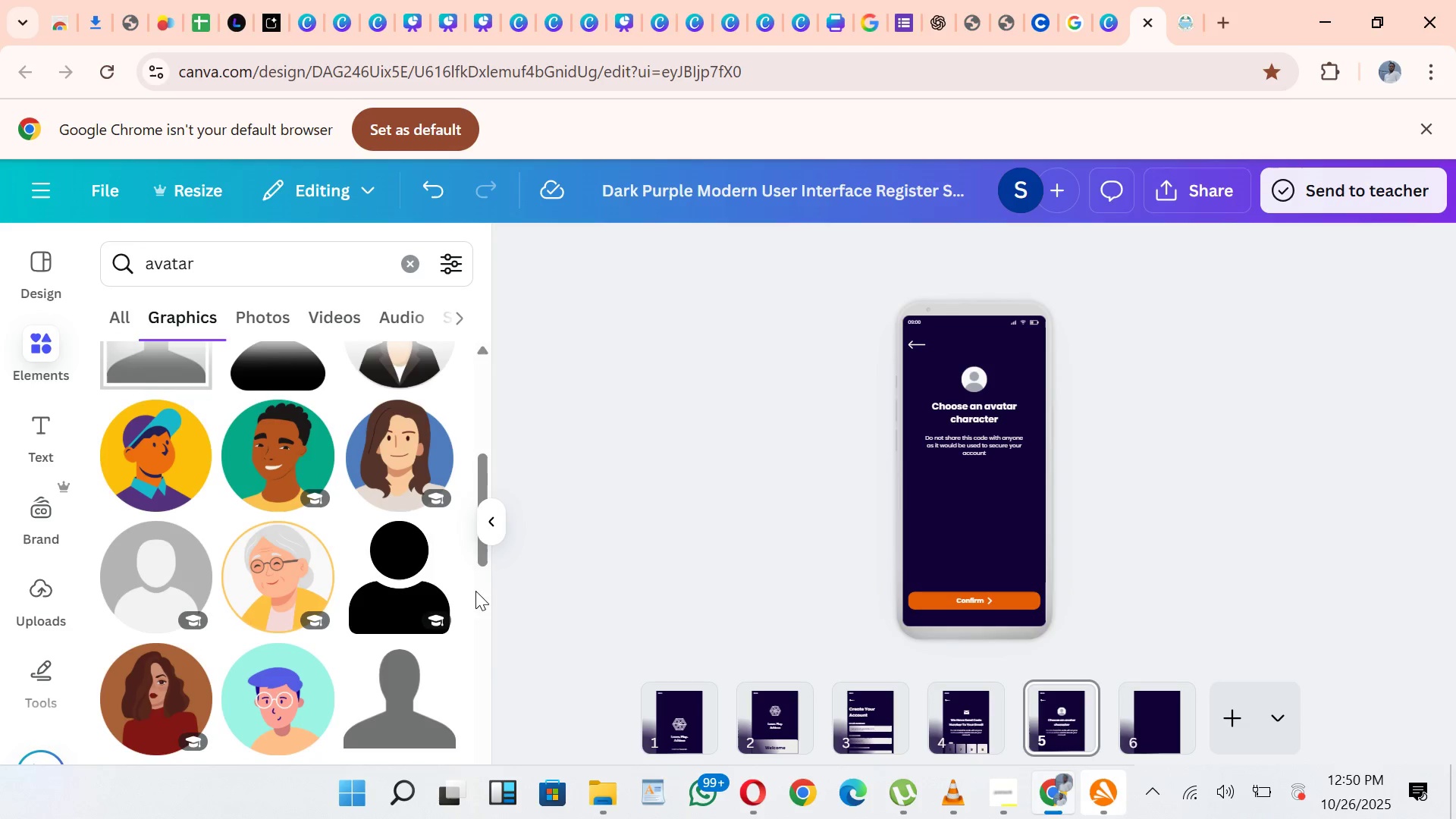 
mouse_move([366, 570])
 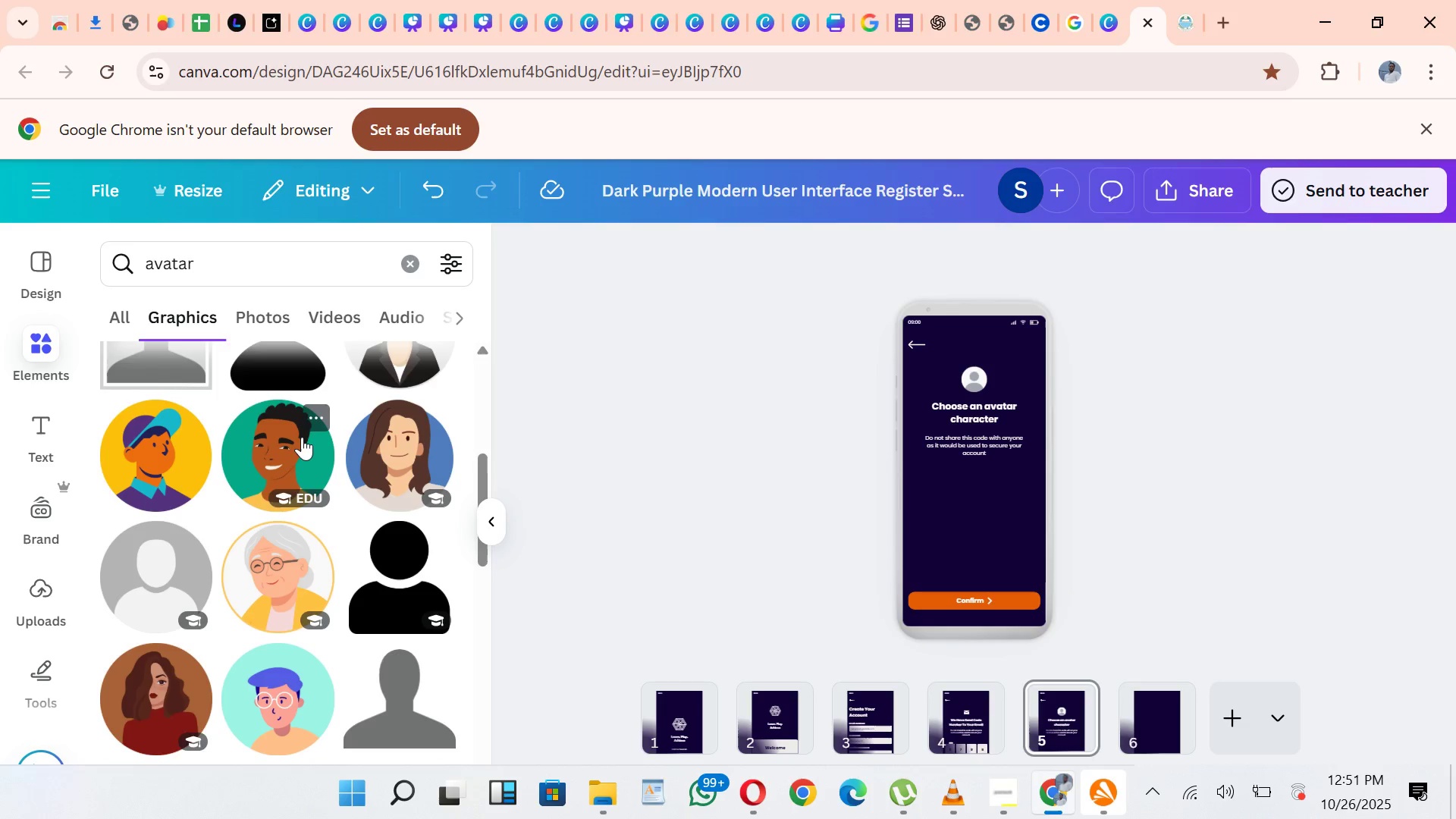 
left_click([302, 437])
 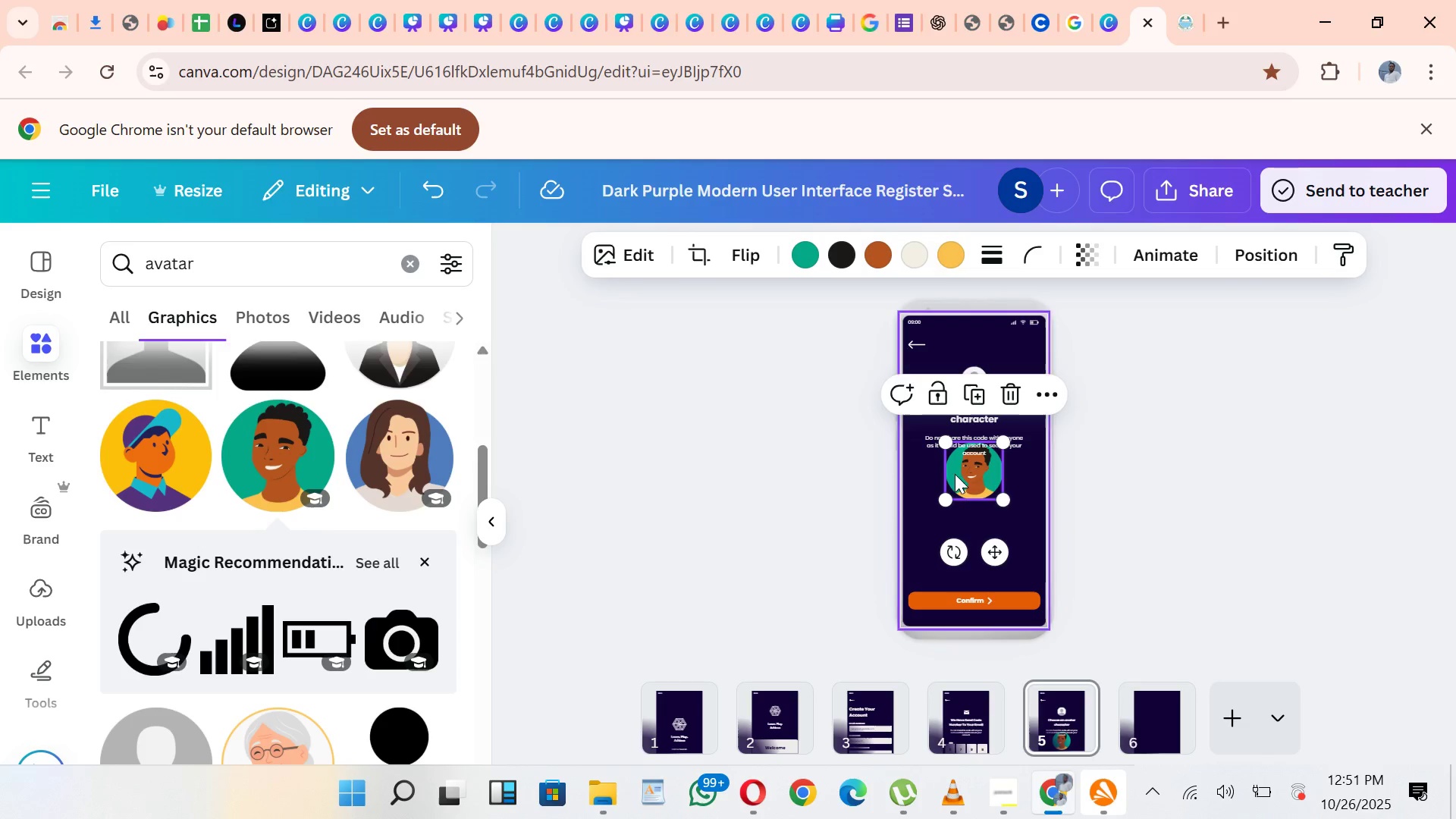 
left_click_drag(start_coordinate=[984, 464], to_coordinate=[984, 487])
 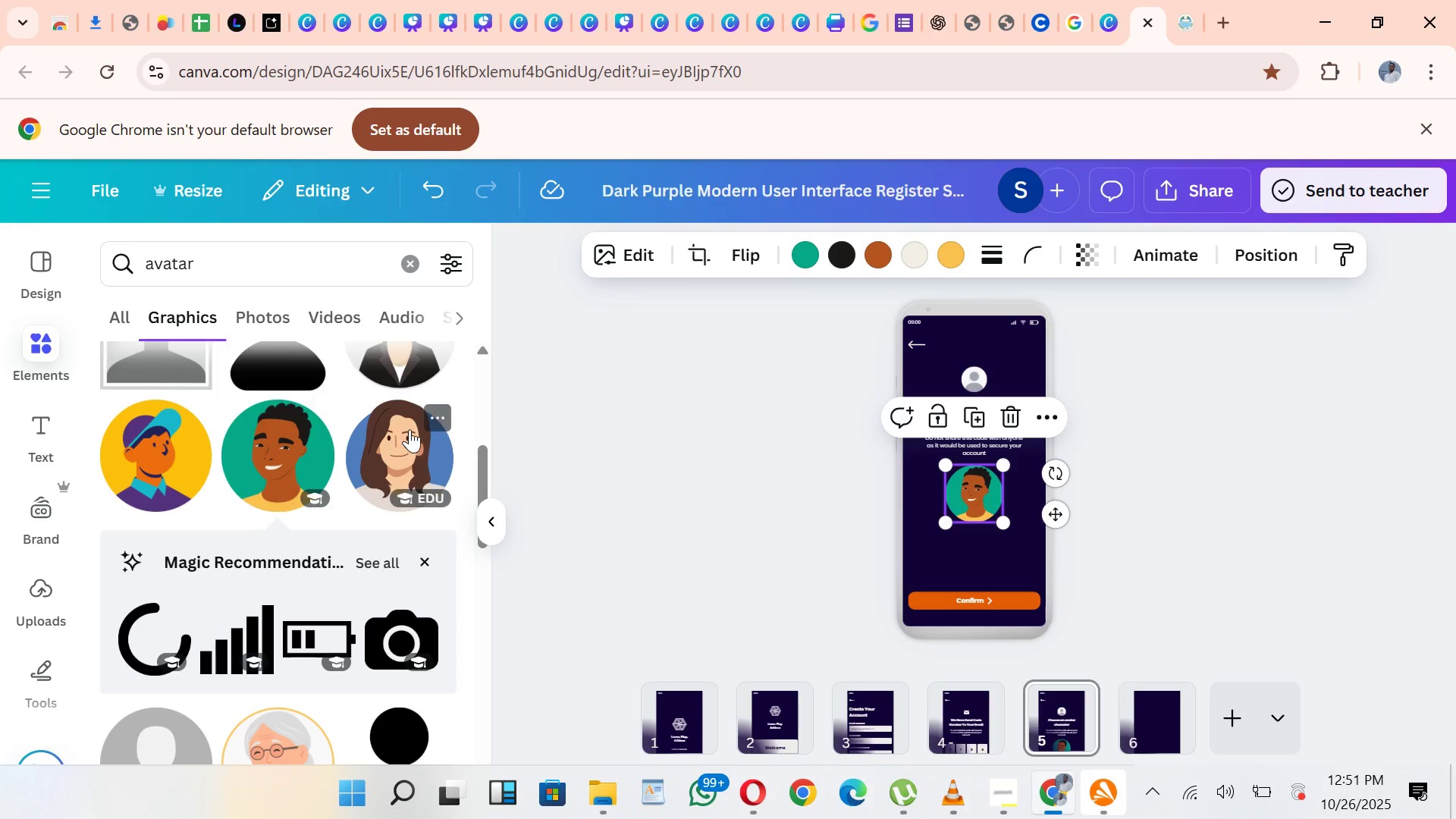 
left_click([410, 429])
 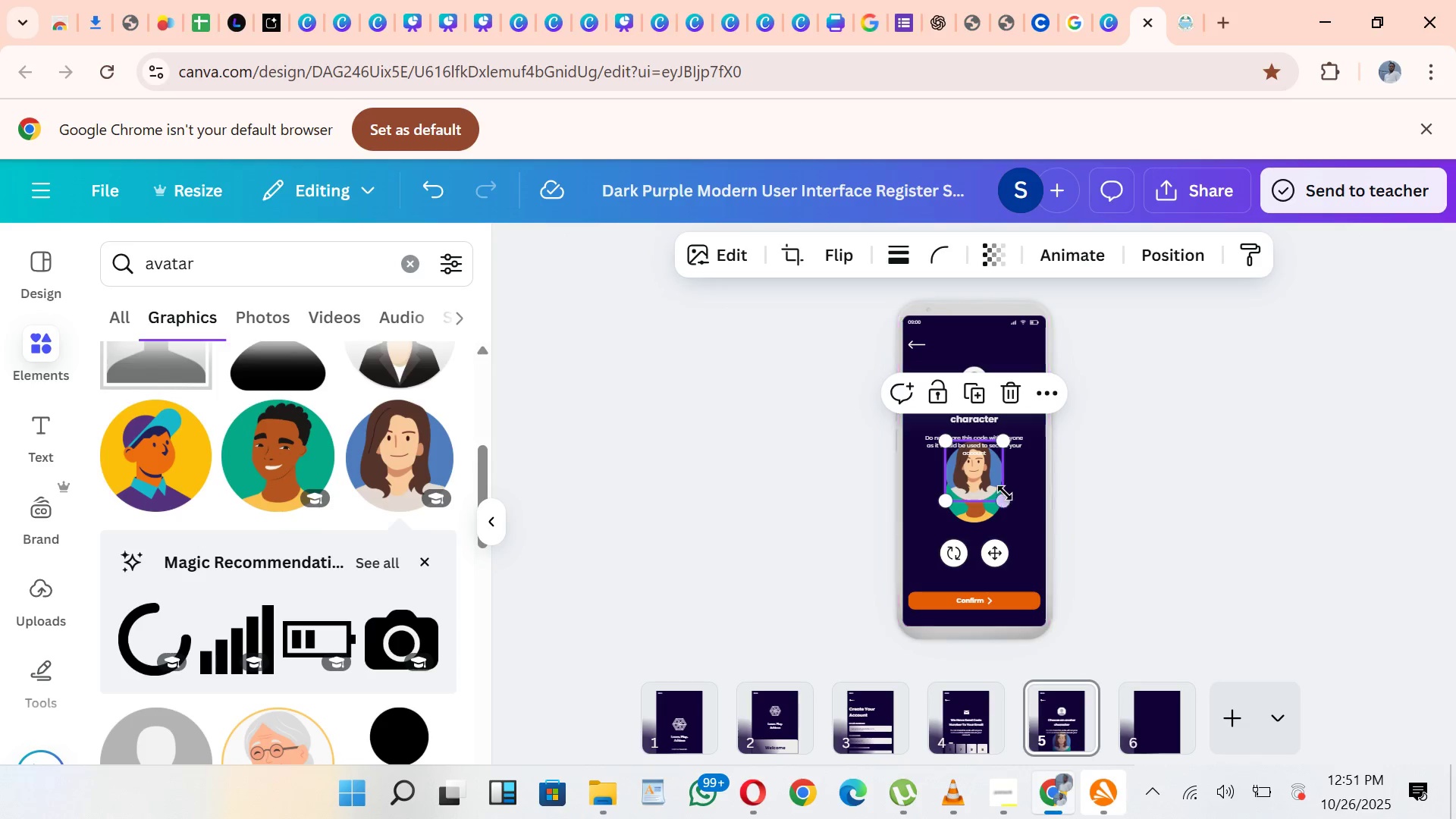 
left_click_drag(start_coordinate=[1005, 502], to_coordinate=[969, 466])
 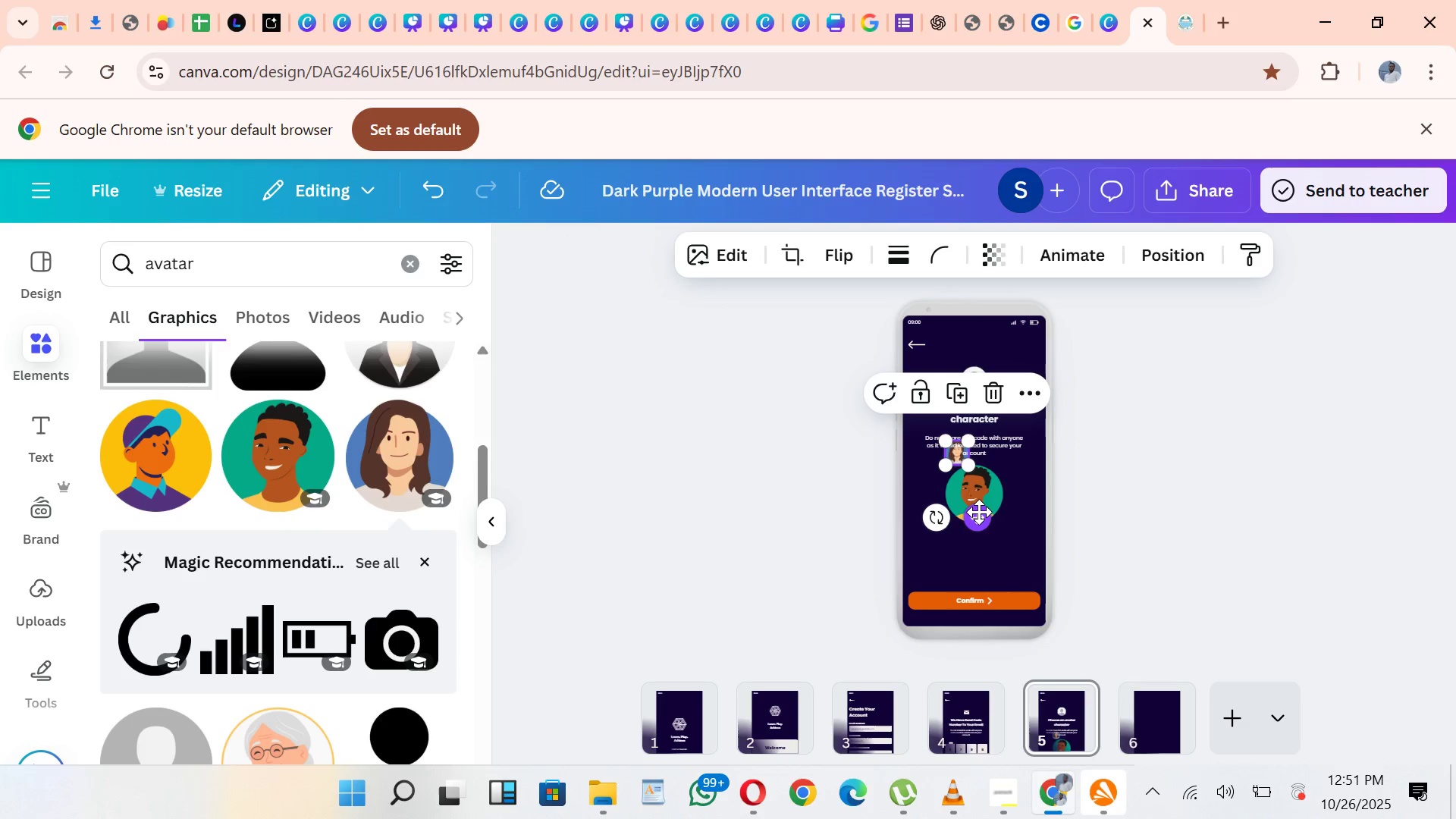 
left_click_drag(start_coordinate=[979, 512], to_coordinate=[958, 616])
 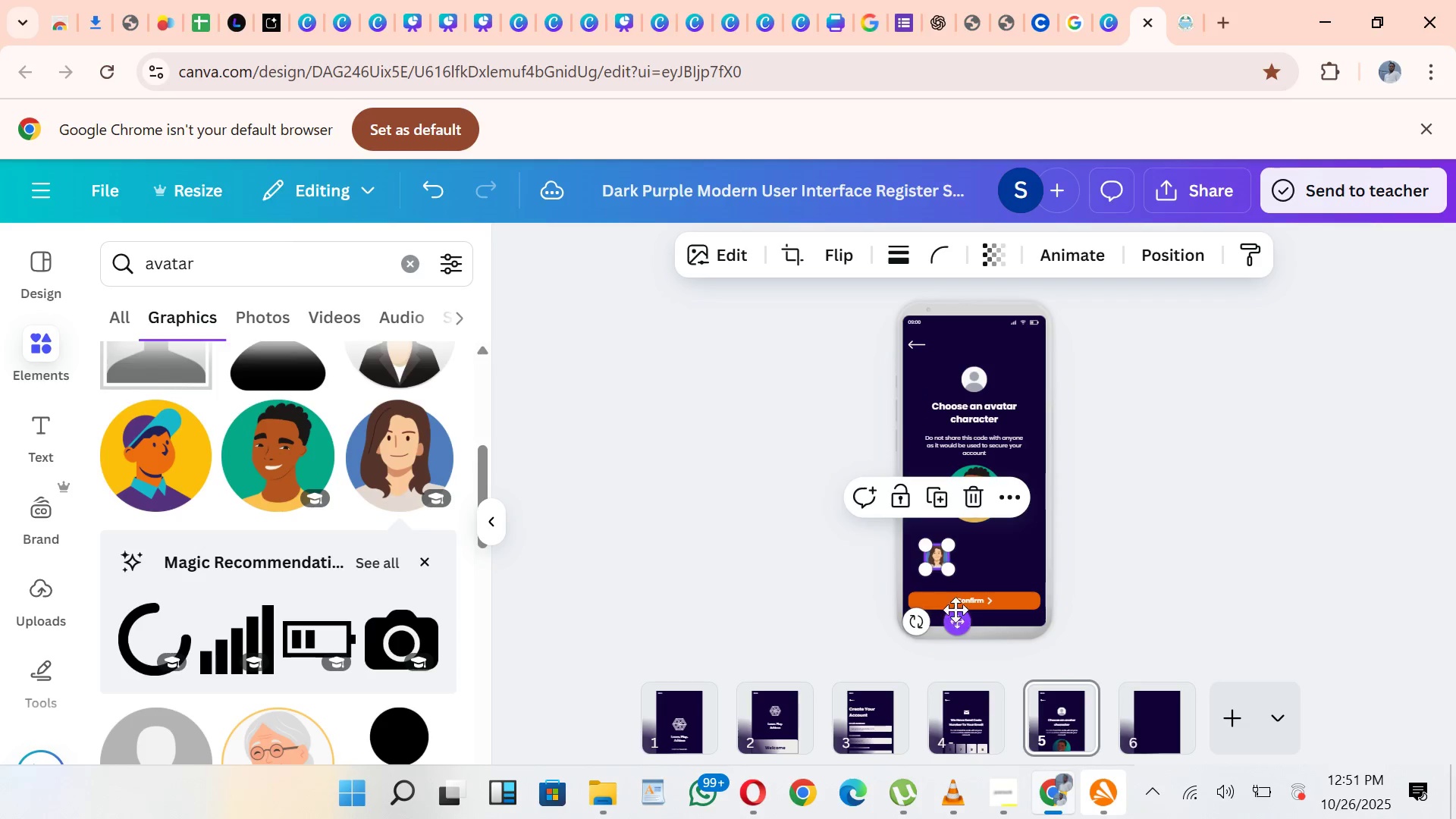 
left_click_drag(start_coordinate=[957, 616], to_coordinate=[963, 611])
 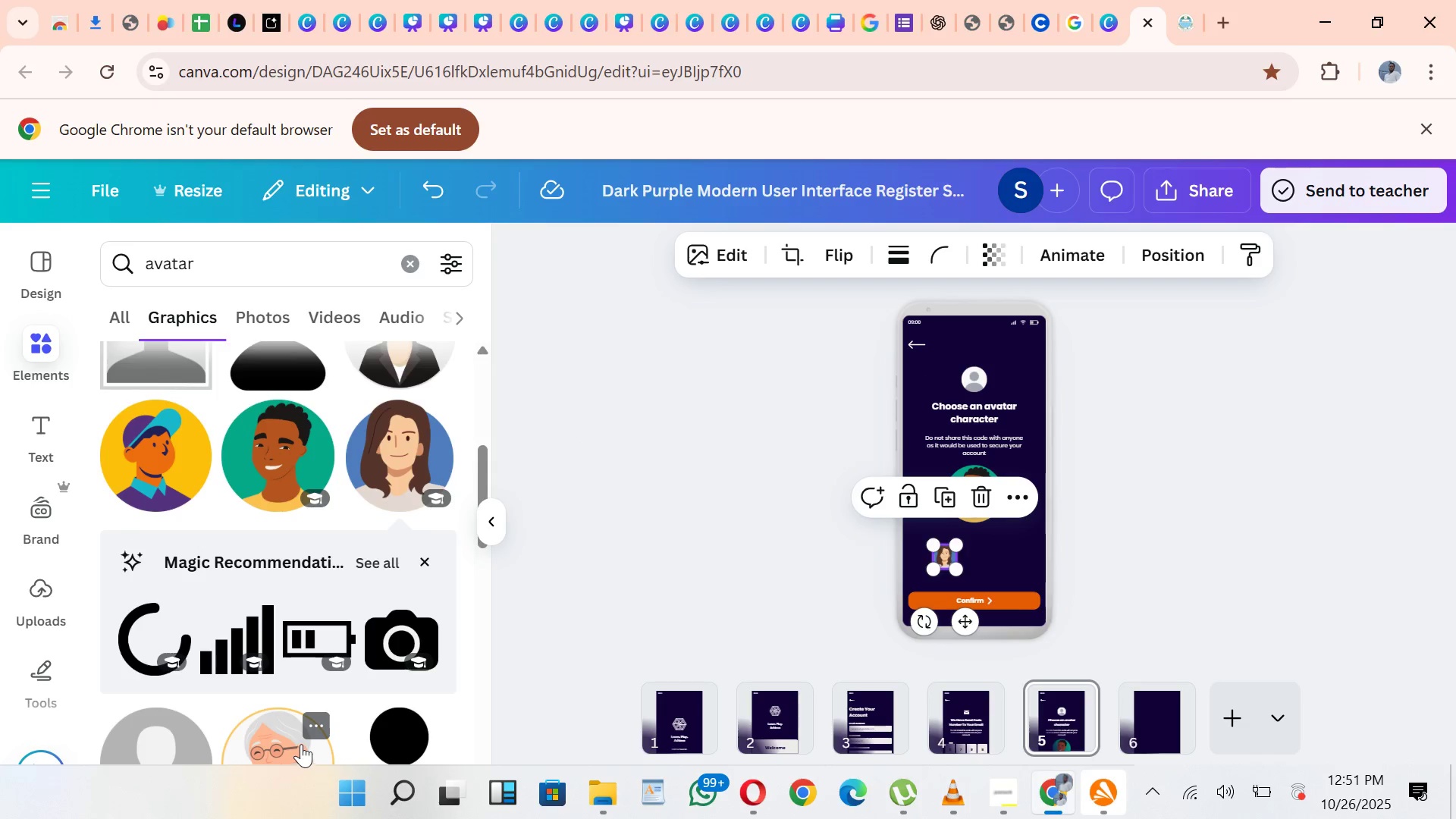 
wait(7.01)
 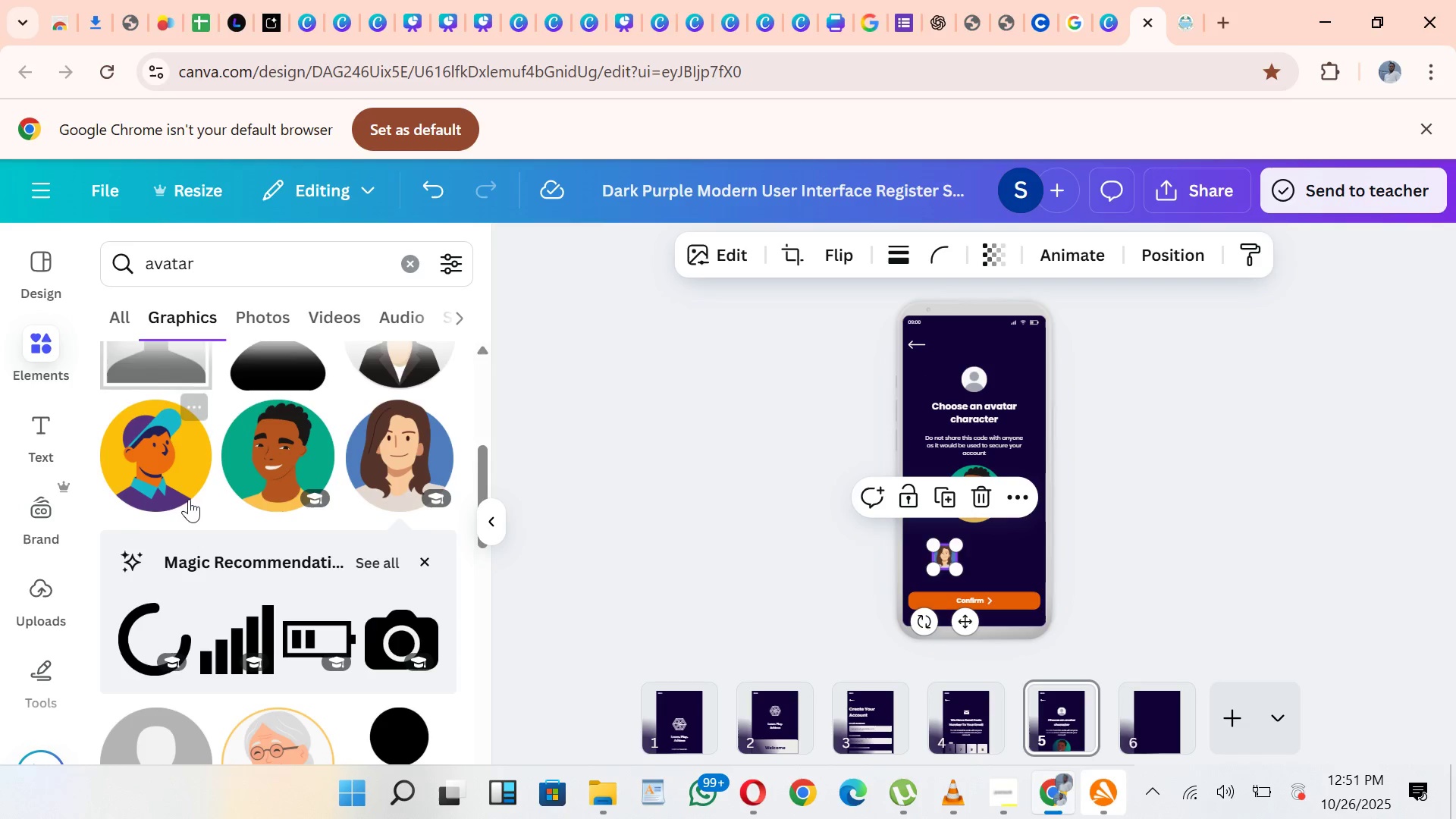 
left_click_drag(start_coordinate=[968, 482], to_coordinate=[1007, 602])
 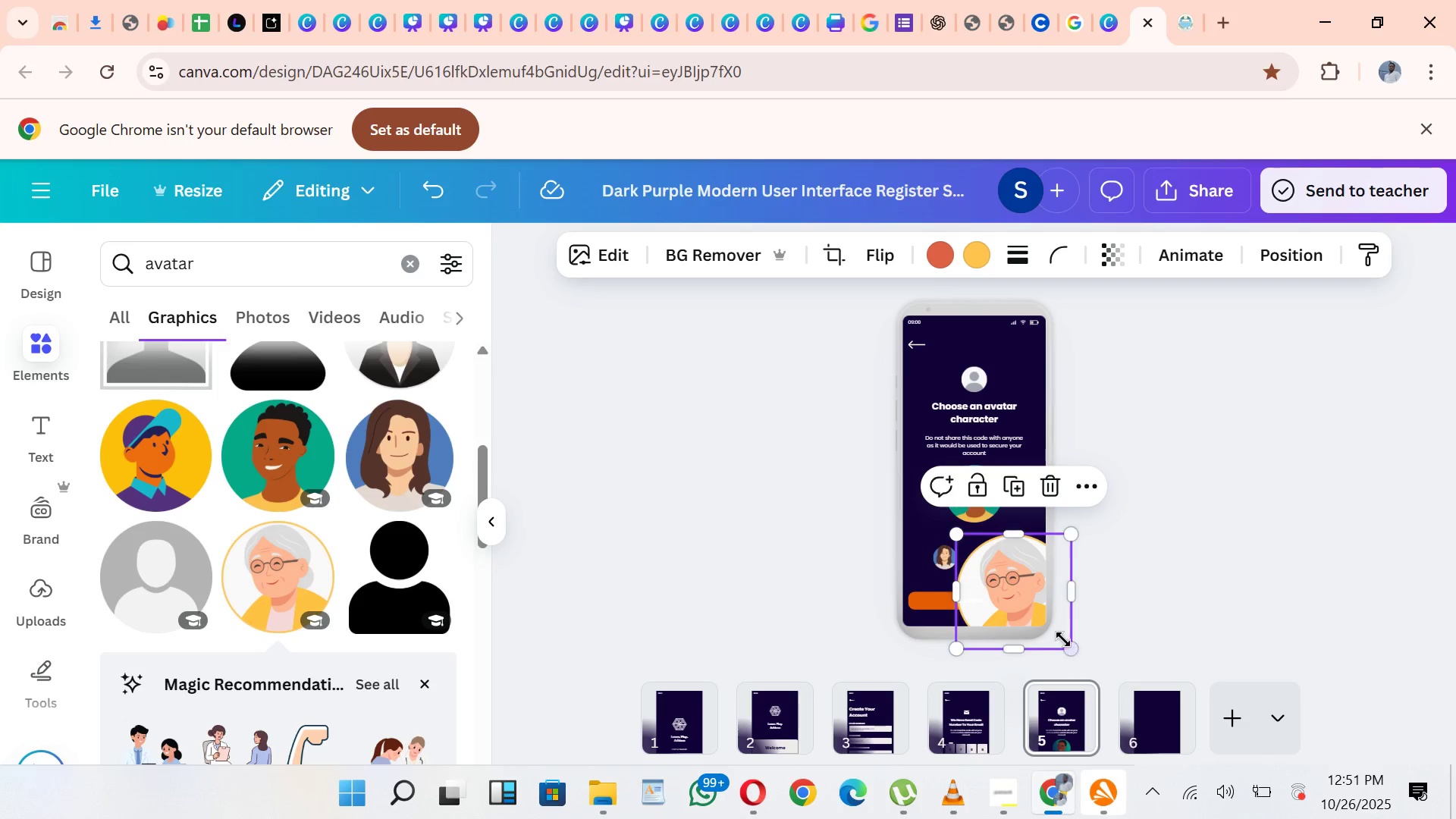 
left_click_drag(start_coordinate=[1065, 639], to_coordinate=[1009, 537])
 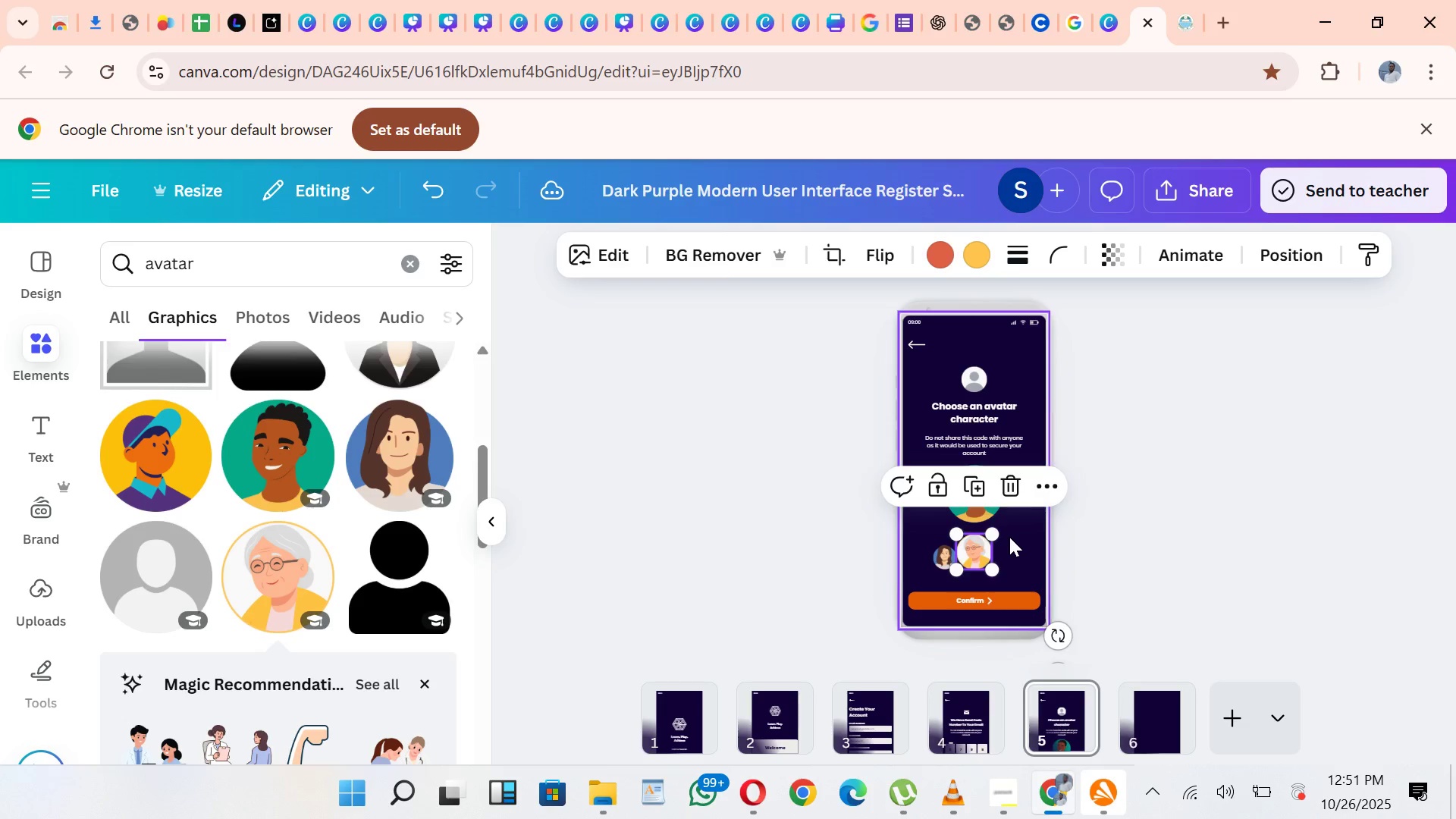 
left_click([1009, 537])
 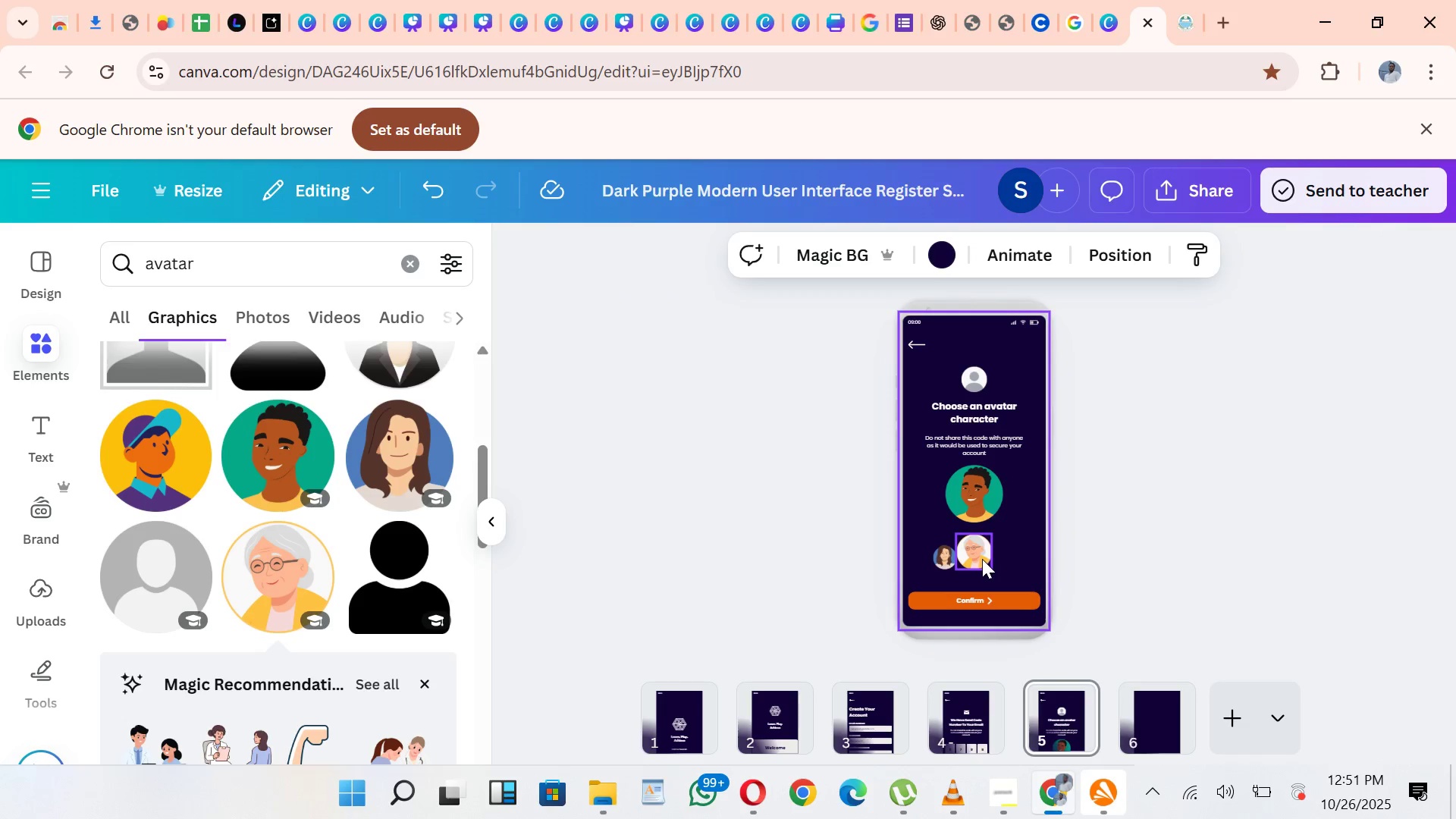 
left_click([982, 559])
 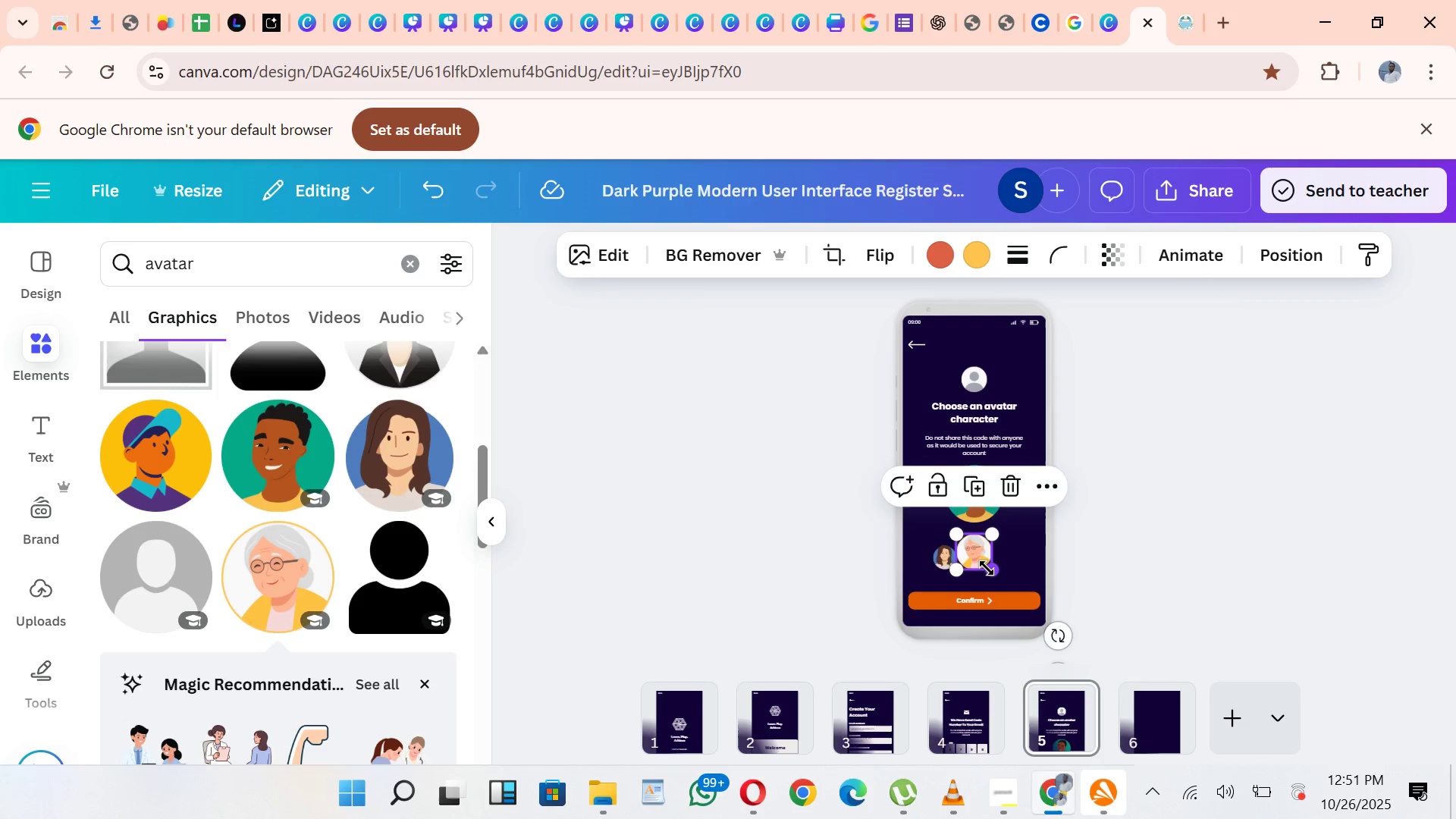 
left_click_drag(start_coordinate=[987, 568], to_coordinate=[999, 553])
 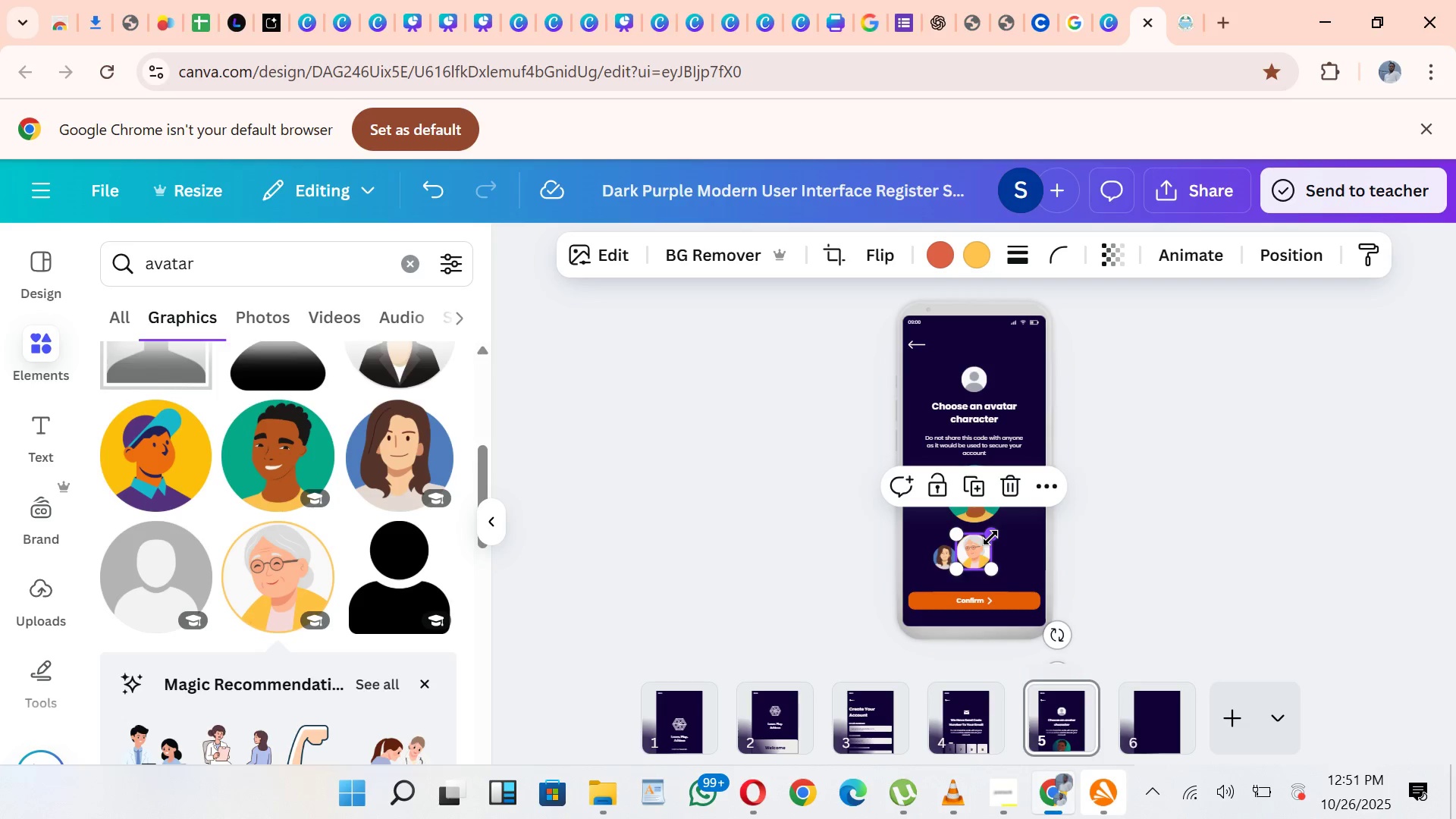 
left_click_drag(start_coordinate=[990, 538], to_coordinate=[998, 567])
 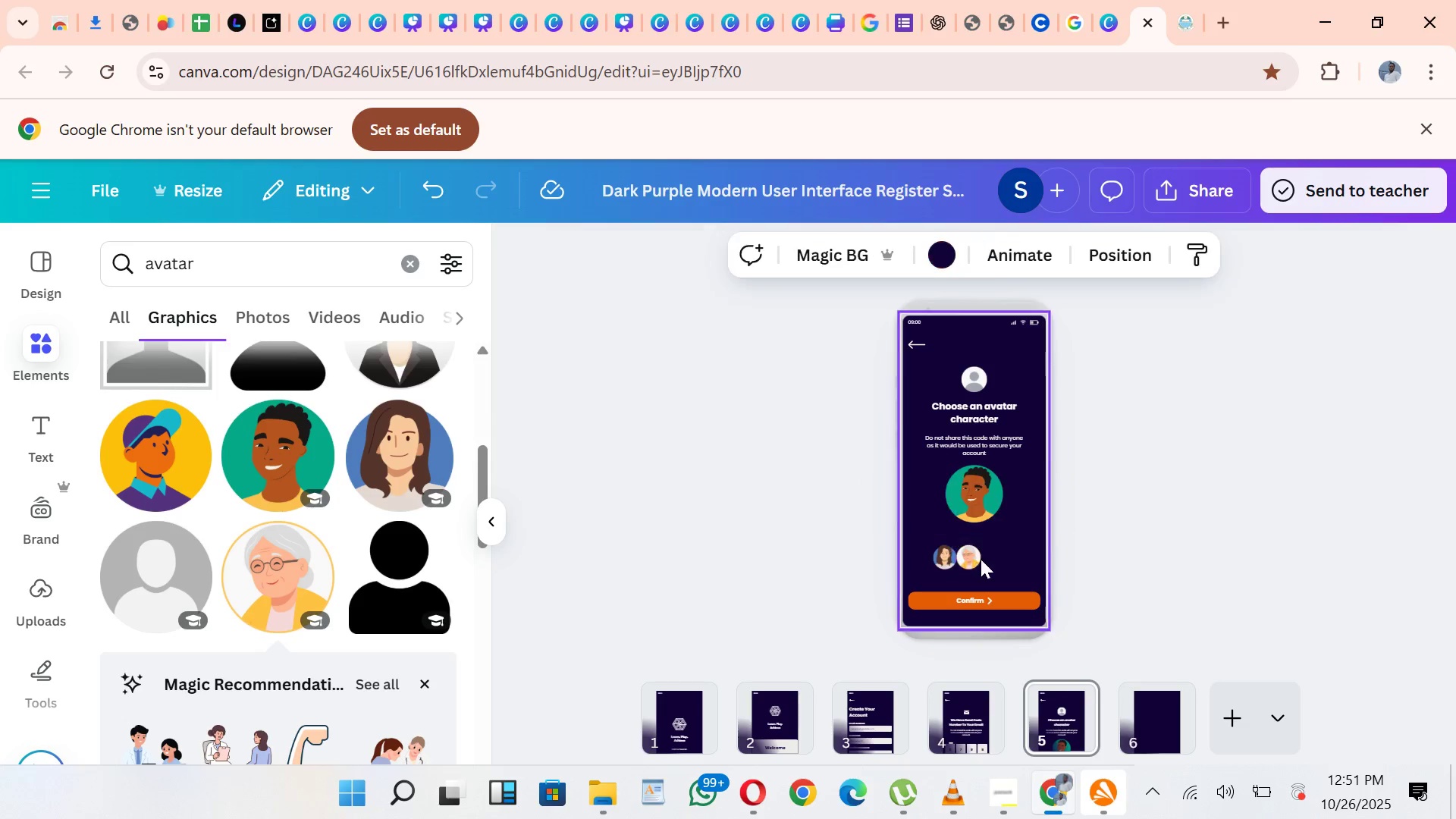 
left_click_drag(start_coordinate=[970, 559], to_coordinate=[1014, 560])
 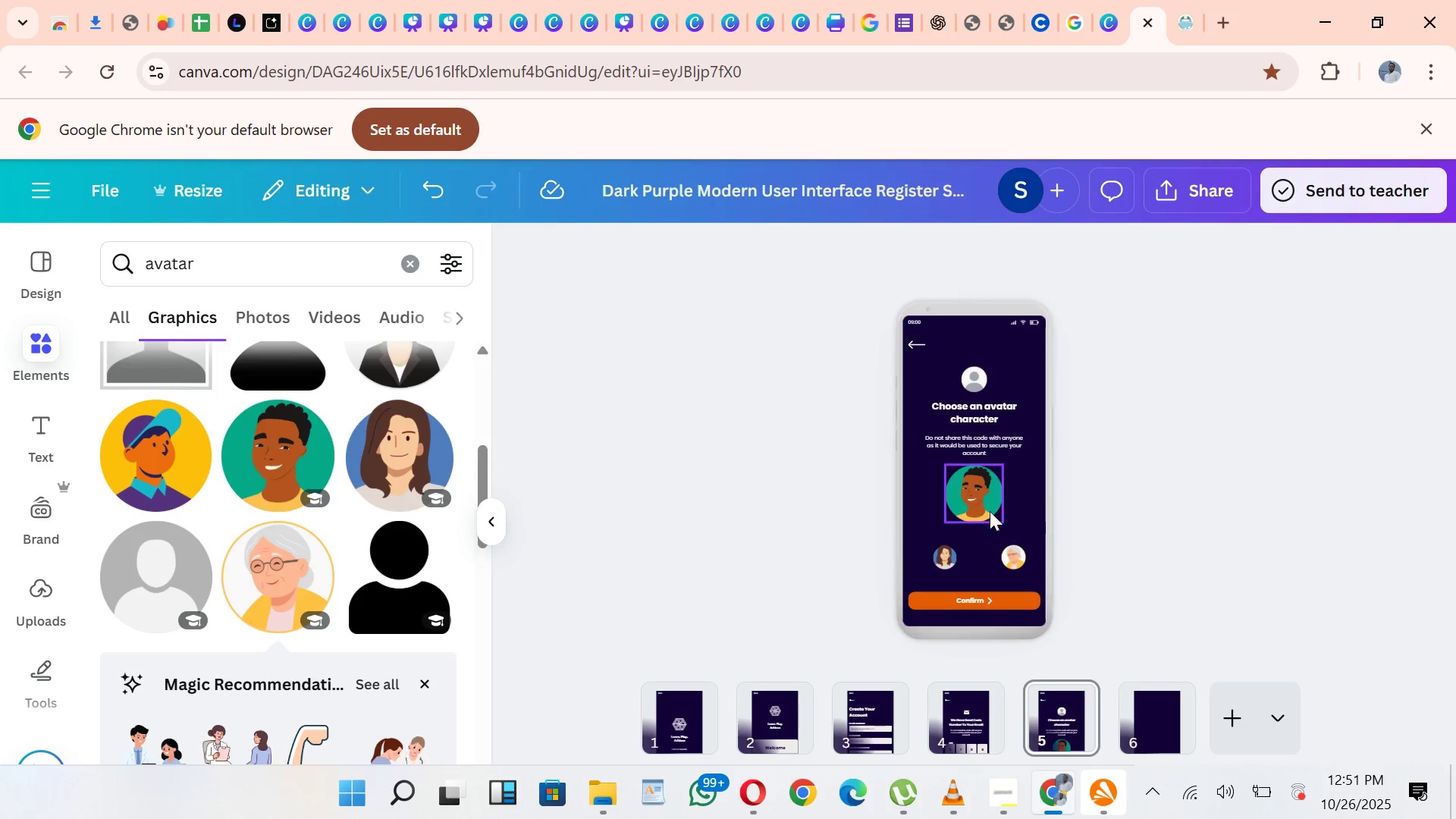 
left_click([982, 501])
 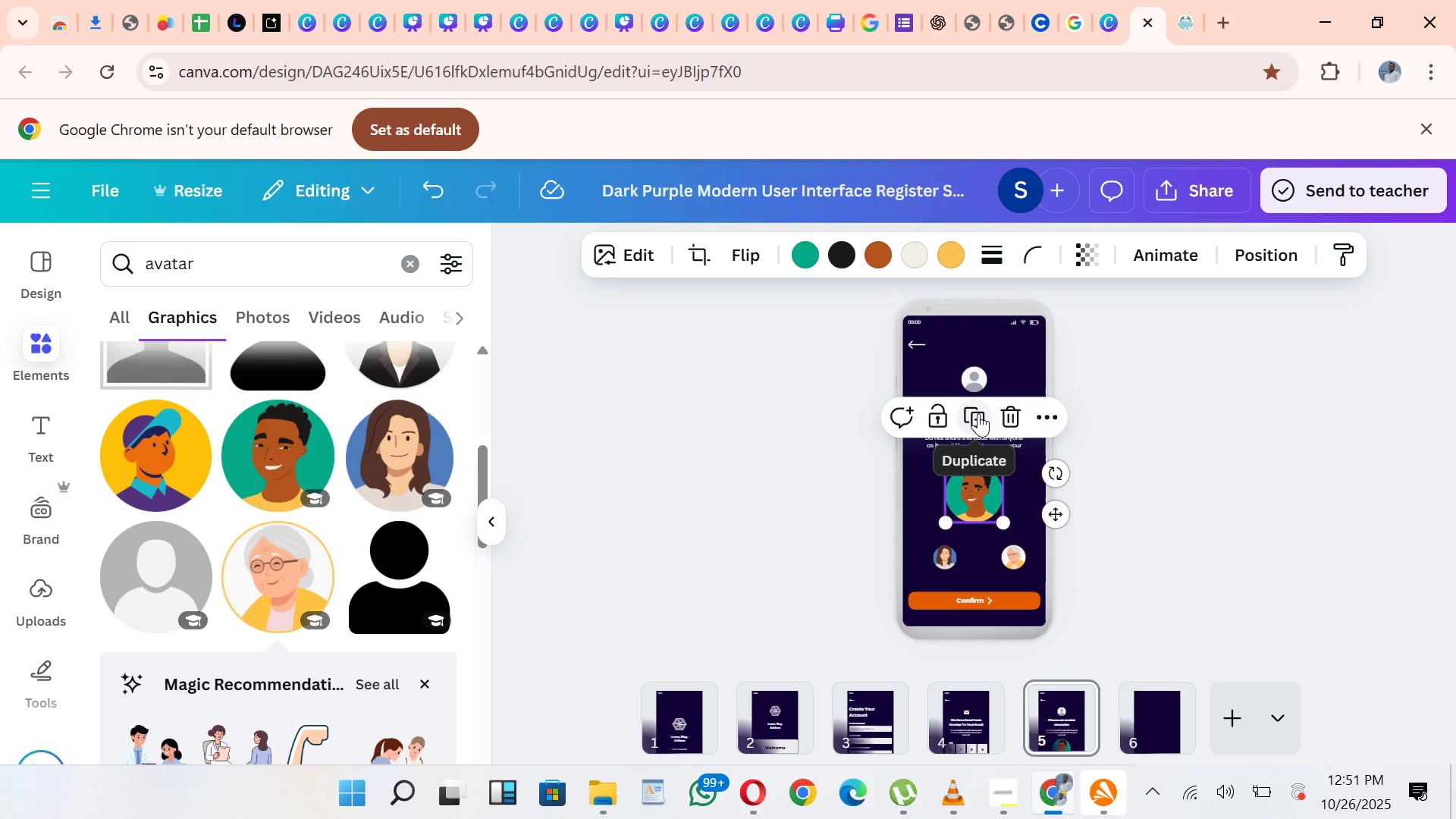 
left_click([978, 413])
 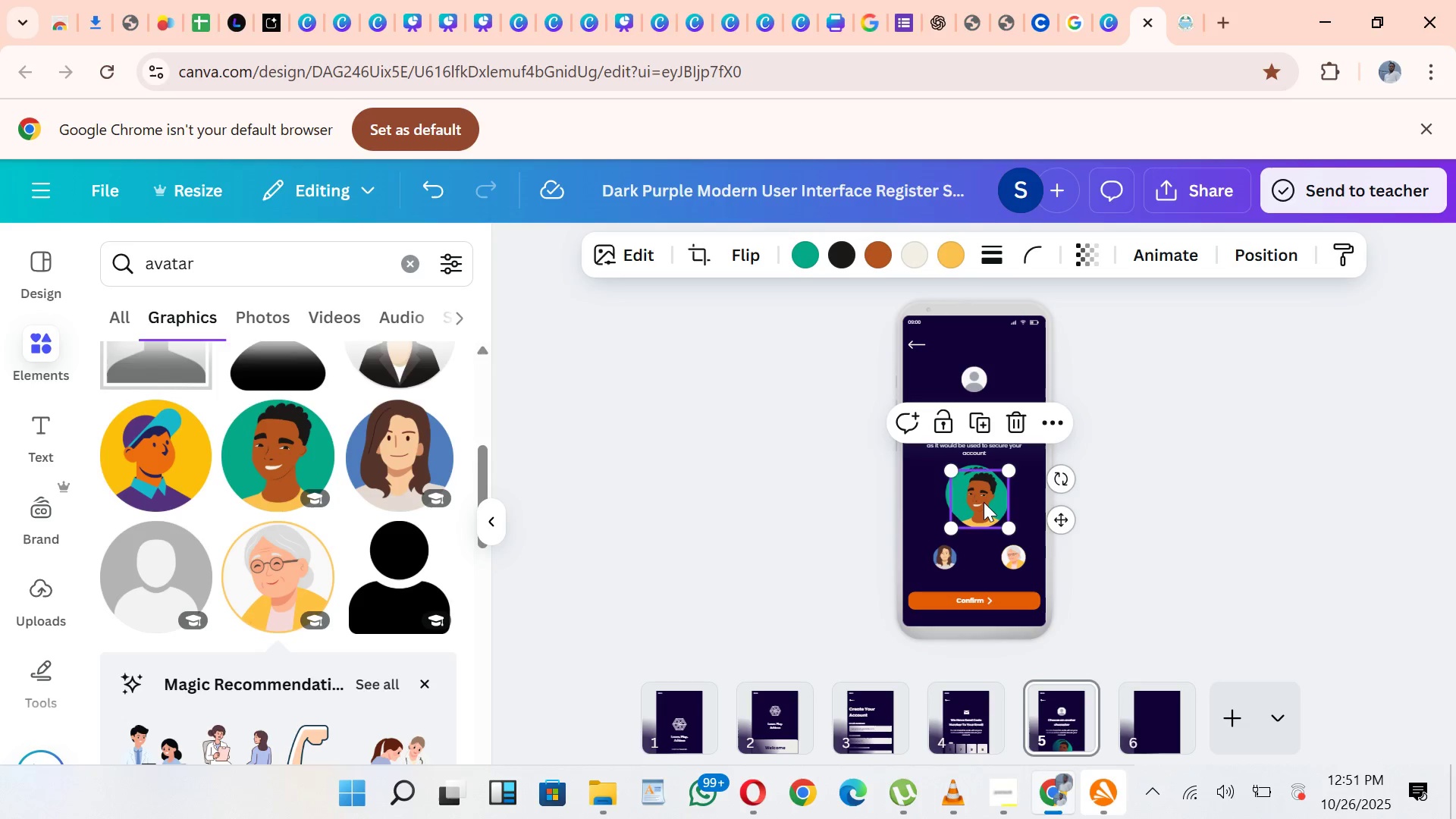 
left_click_drag(start_coordinate=[984, 502], to_coordinate=[992, 551])
 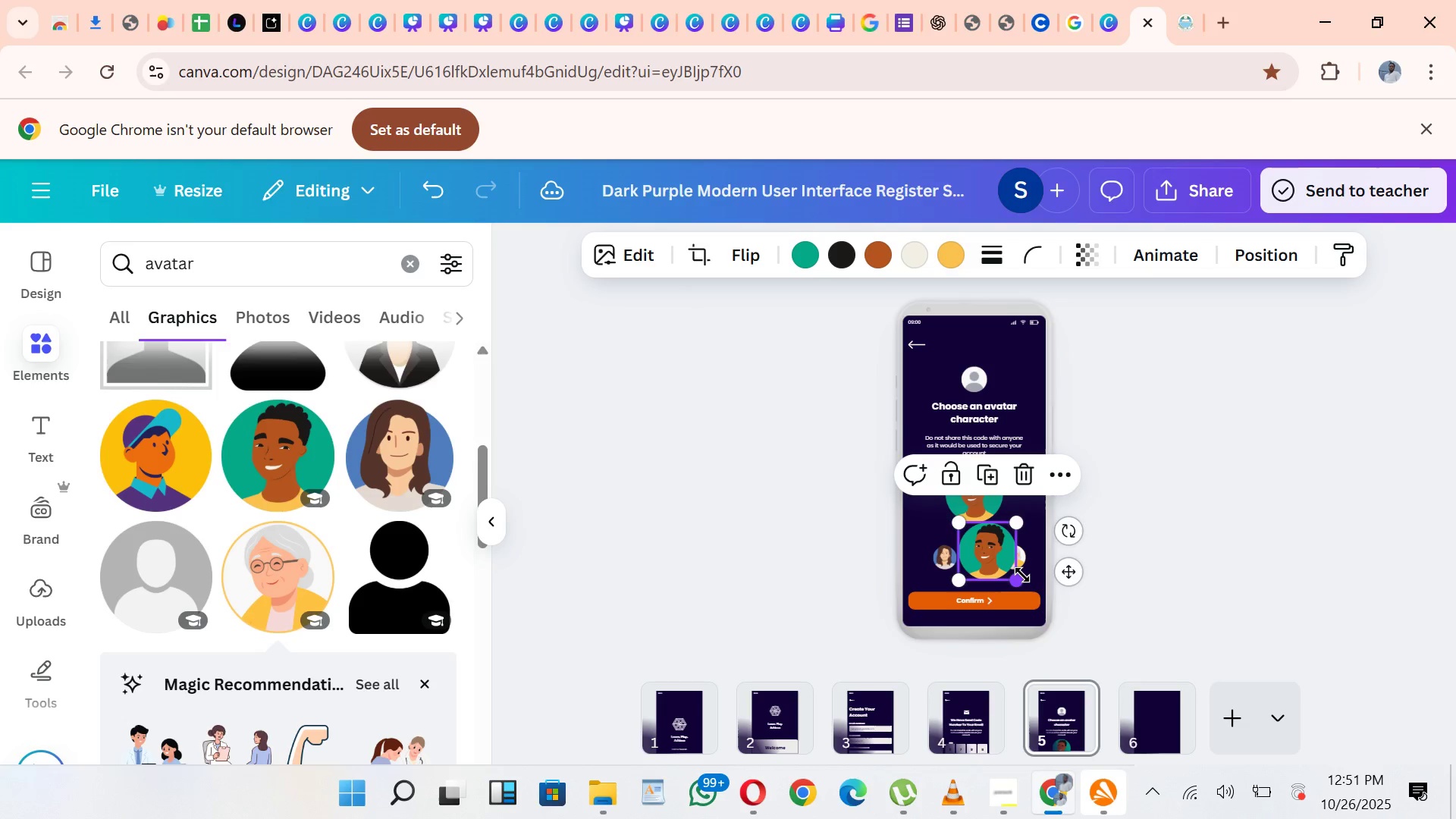 
left_click_drag(start_coordinate=[1022, 575], to_coordinate=[1009, 546])
 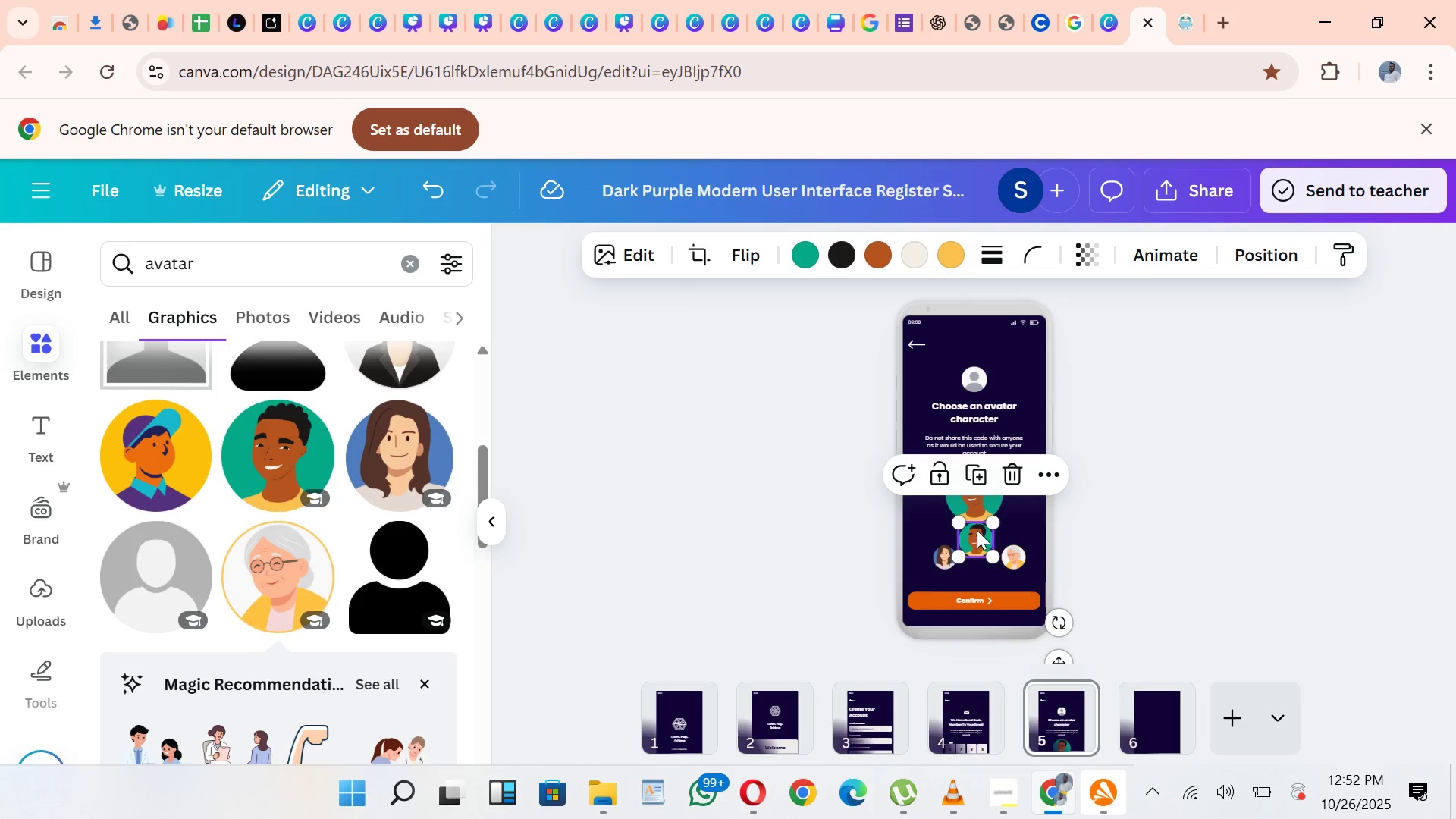 
left_click_drag(start_coordinate=[977, 530], to_coordinate=[980, 547])
 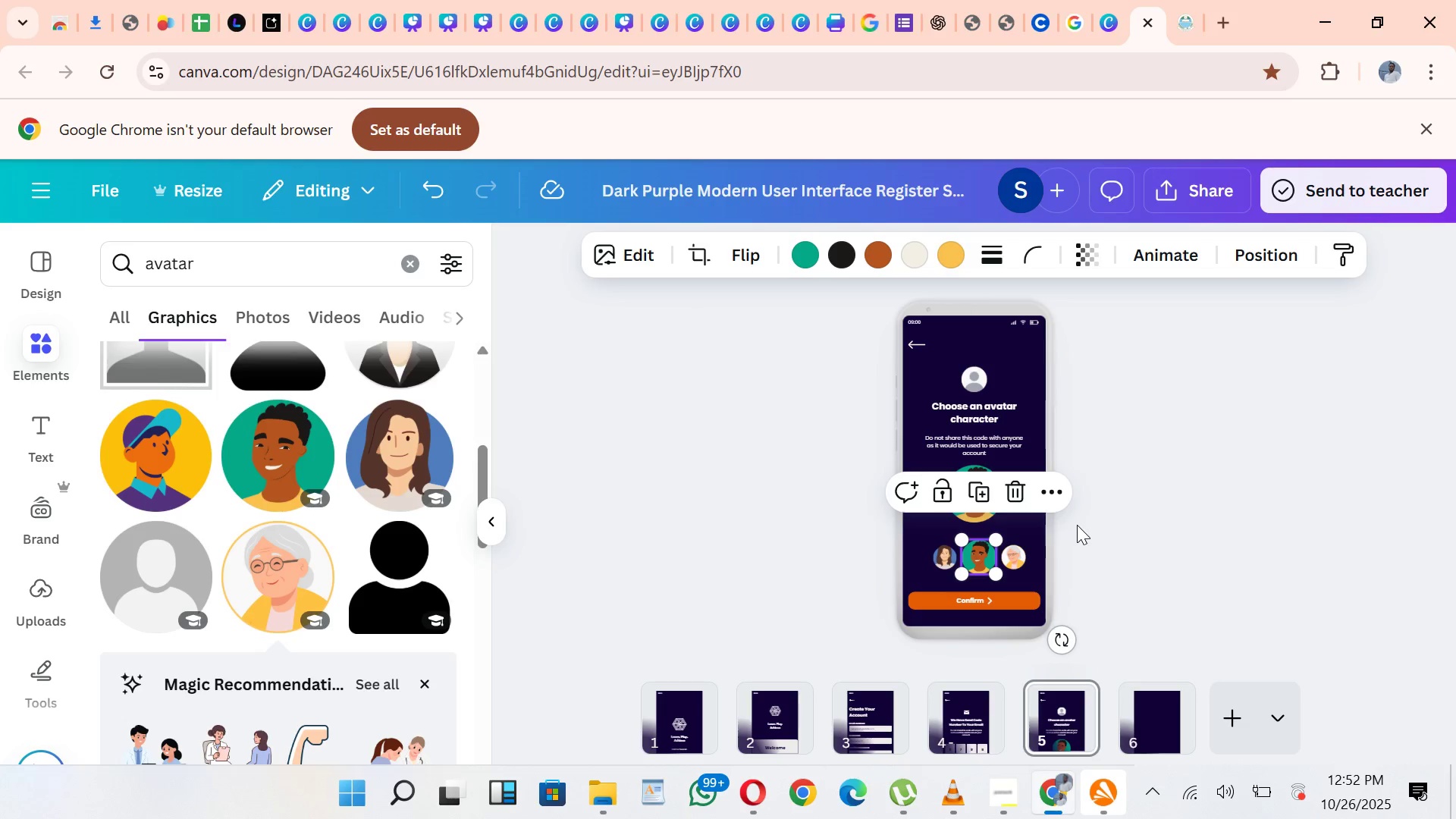 
left_click([1077, 525])
 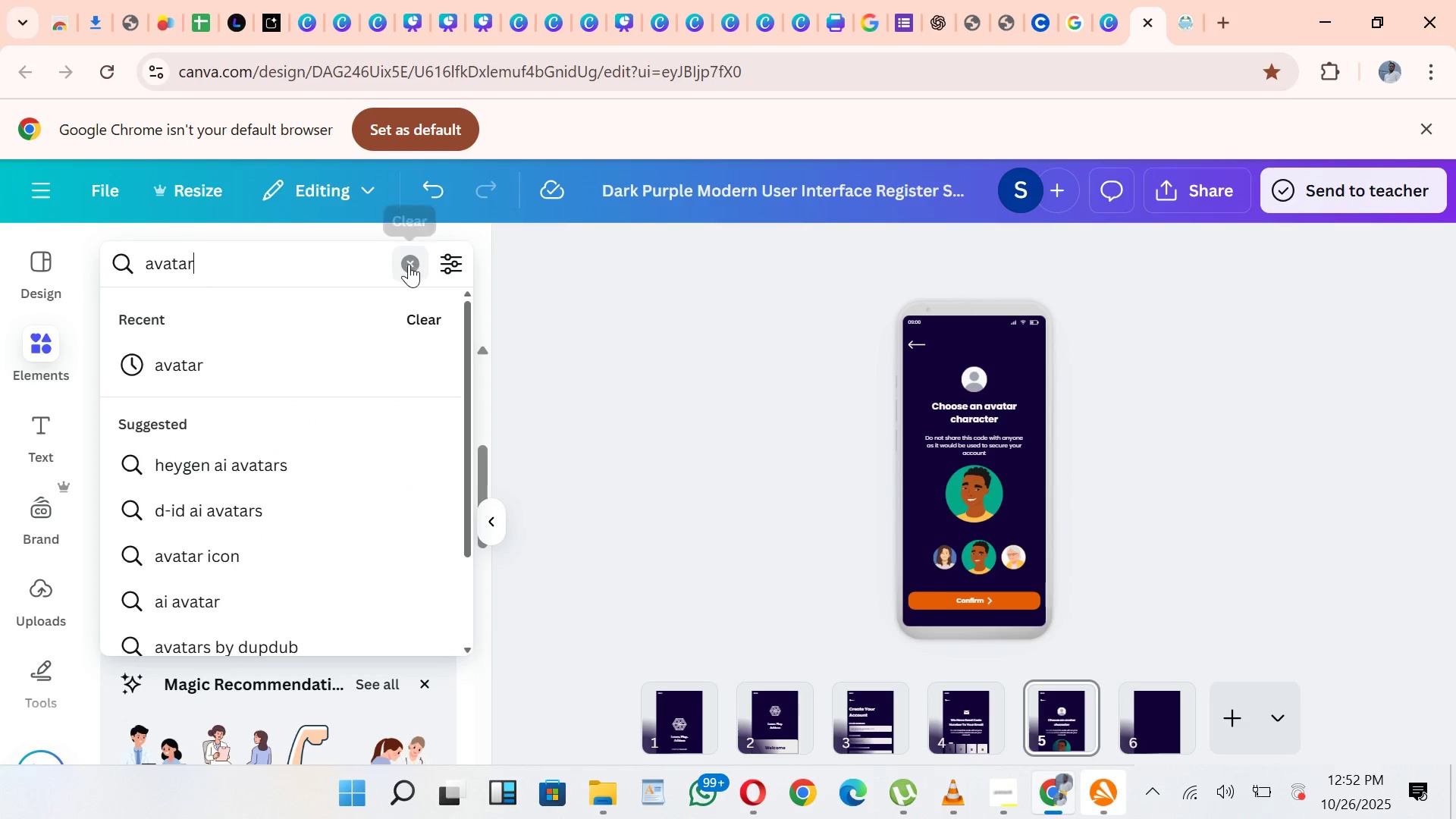 
wait(6.9)
 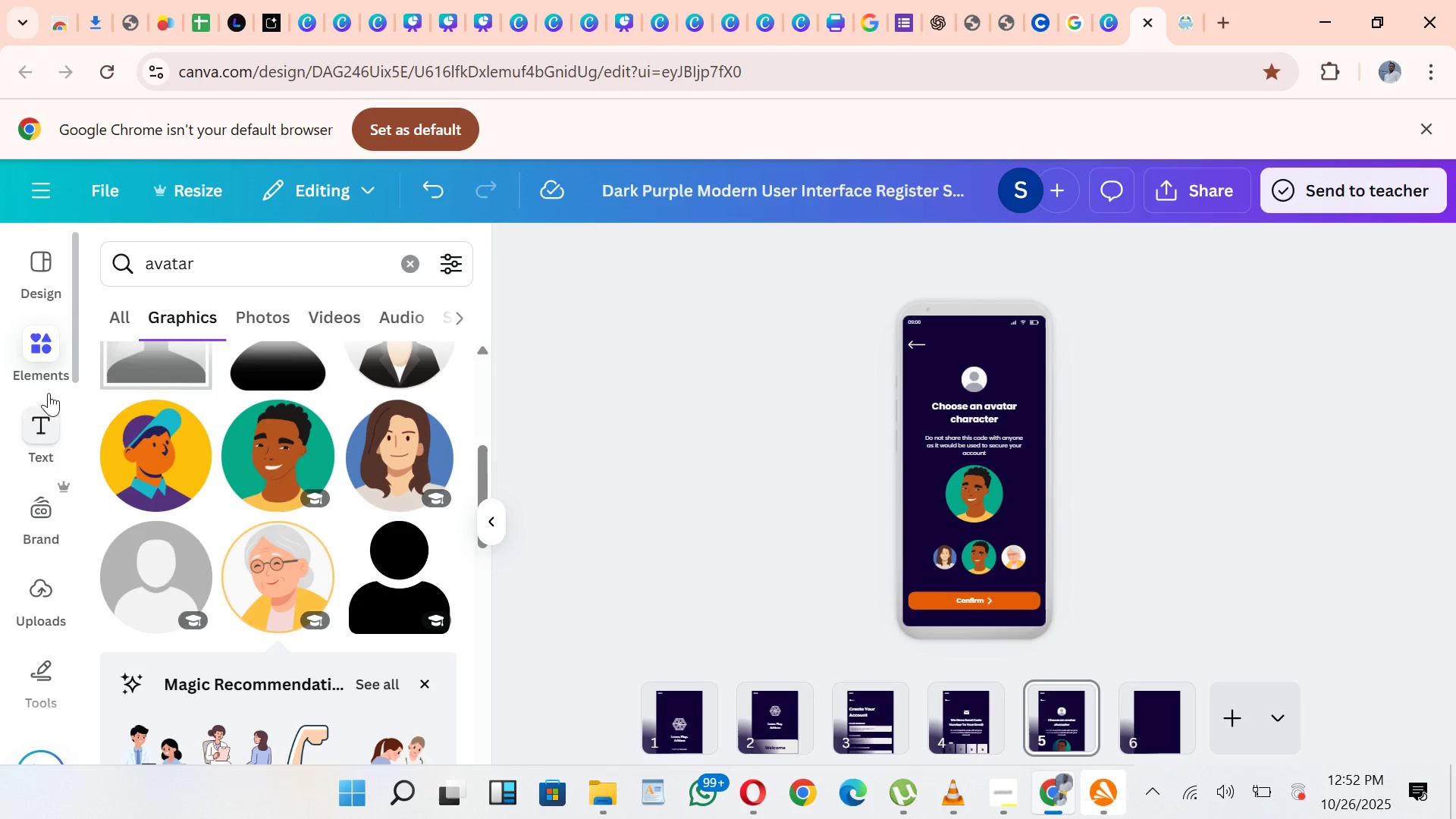 
type(arr)
 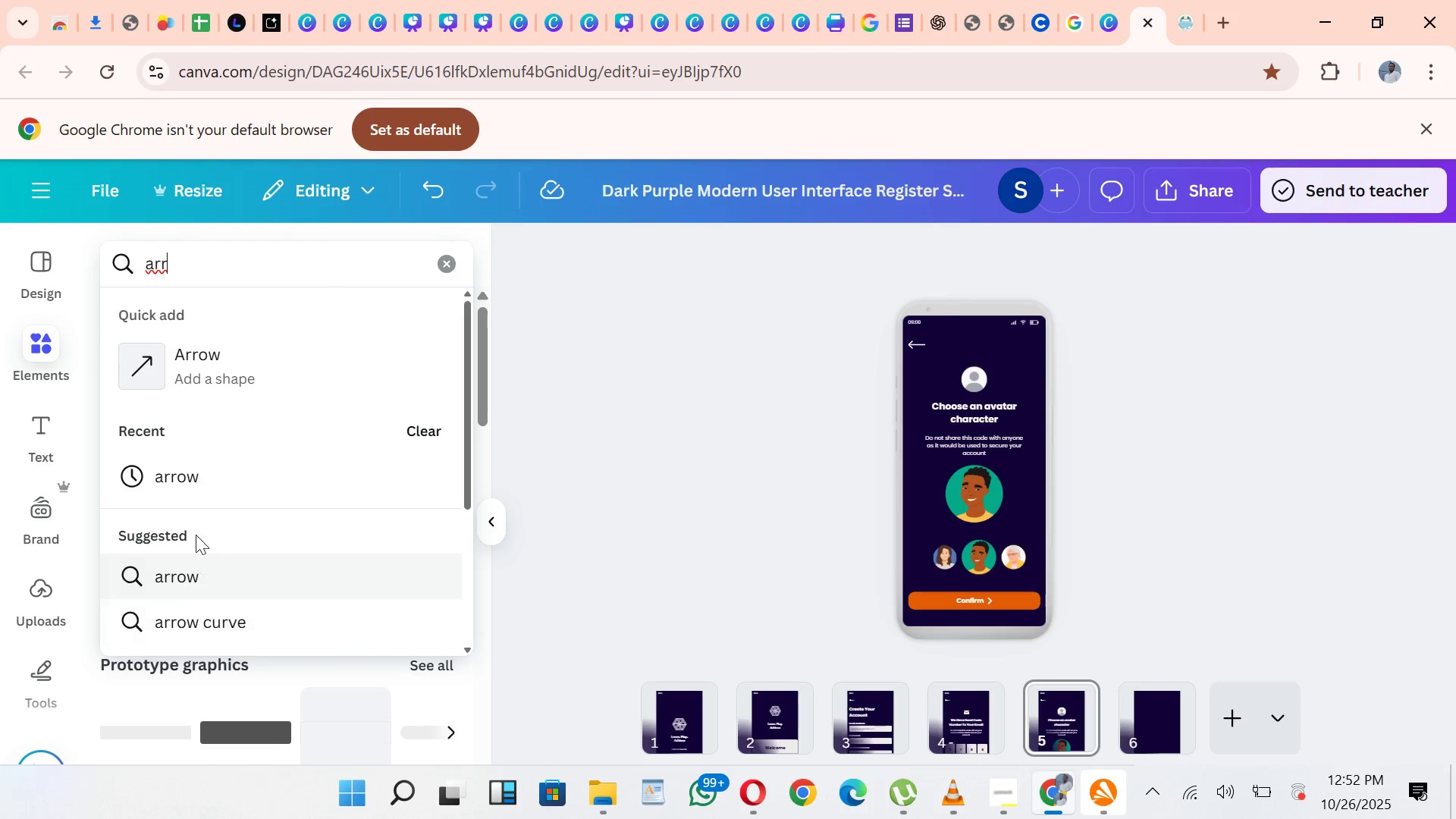 
left_click([186, 475])
 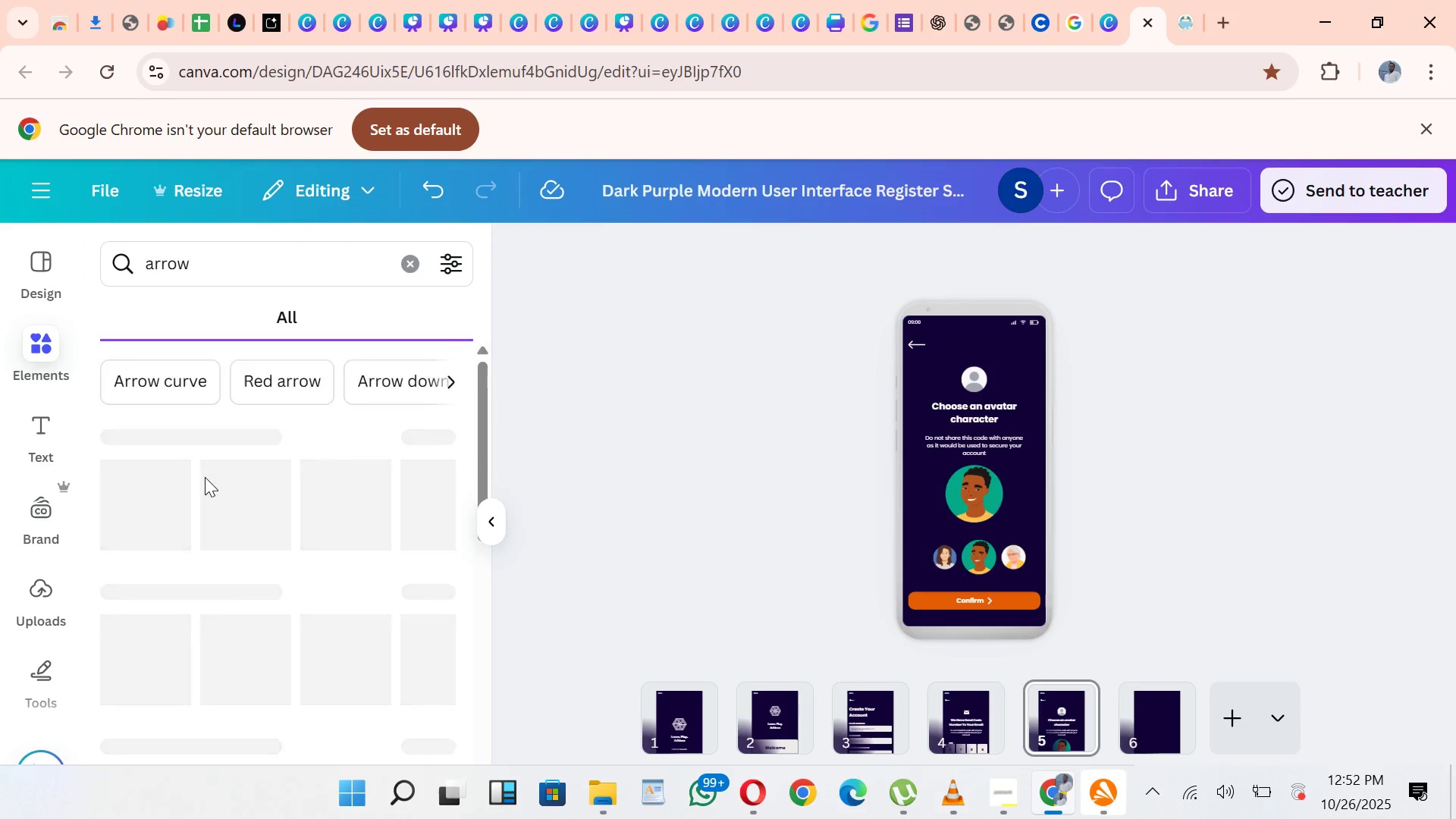 
mouse_move([206, 489])
 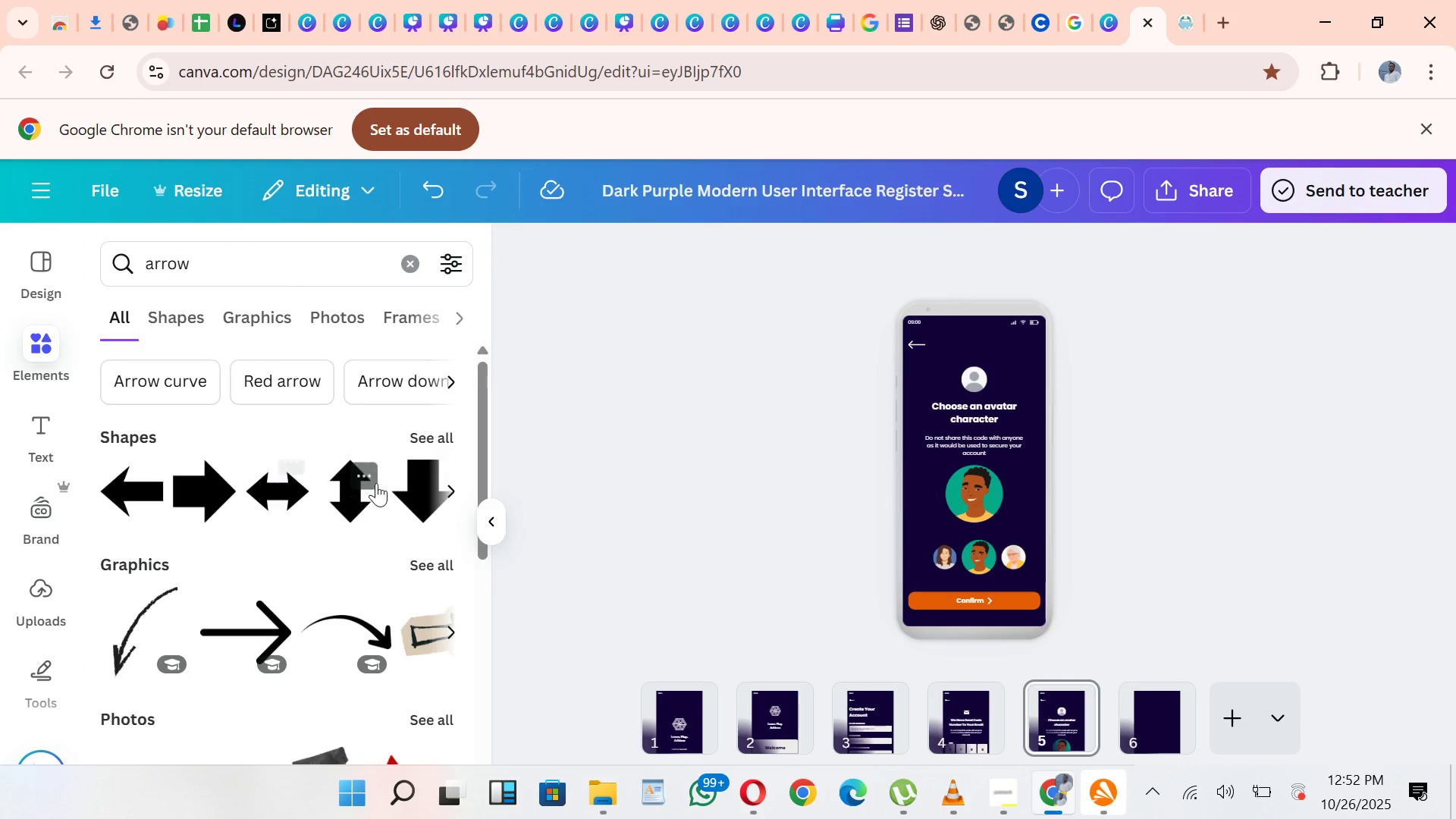 
left_click([433, 442])
 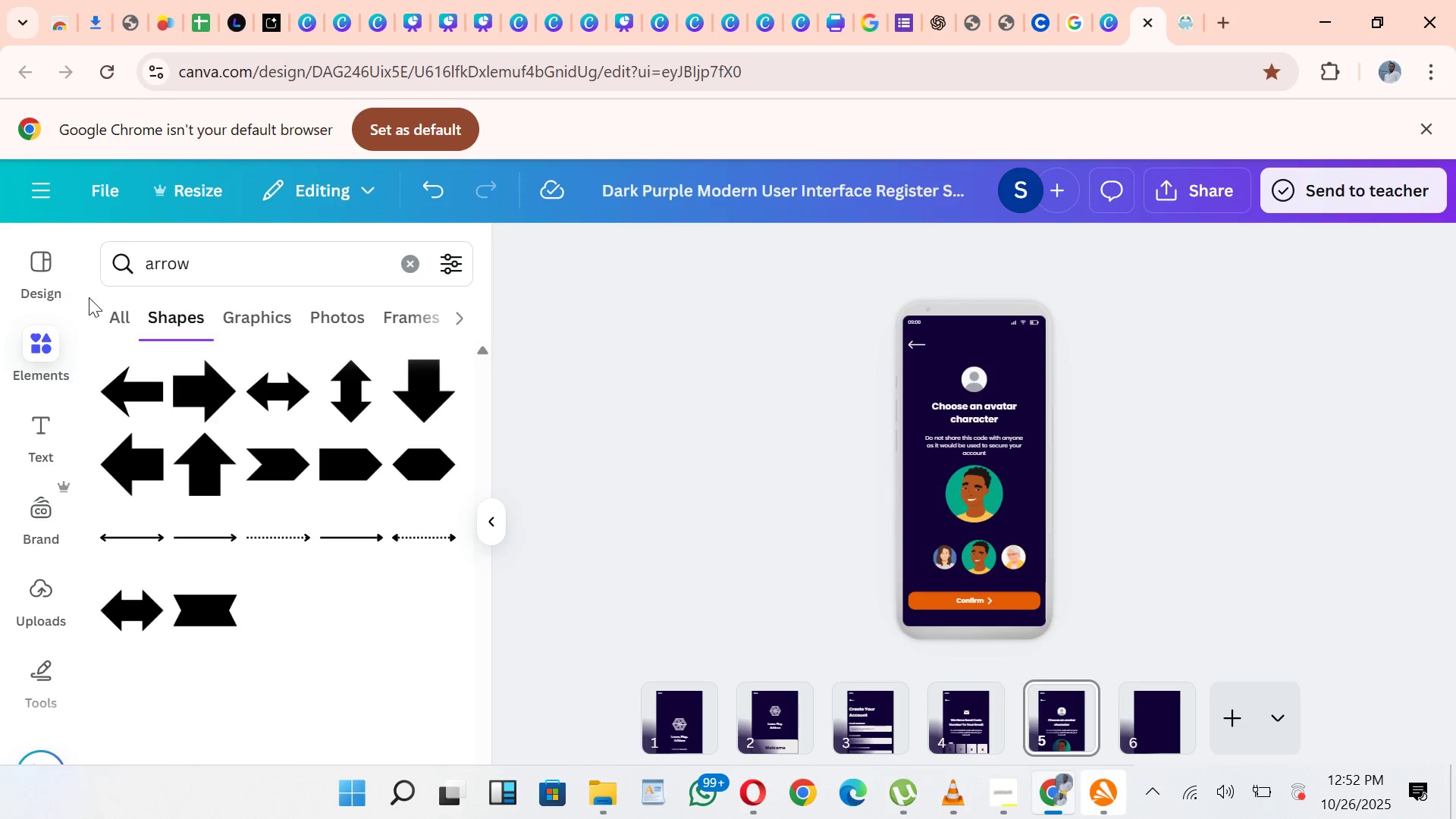 
mouse_move([138, 328])
 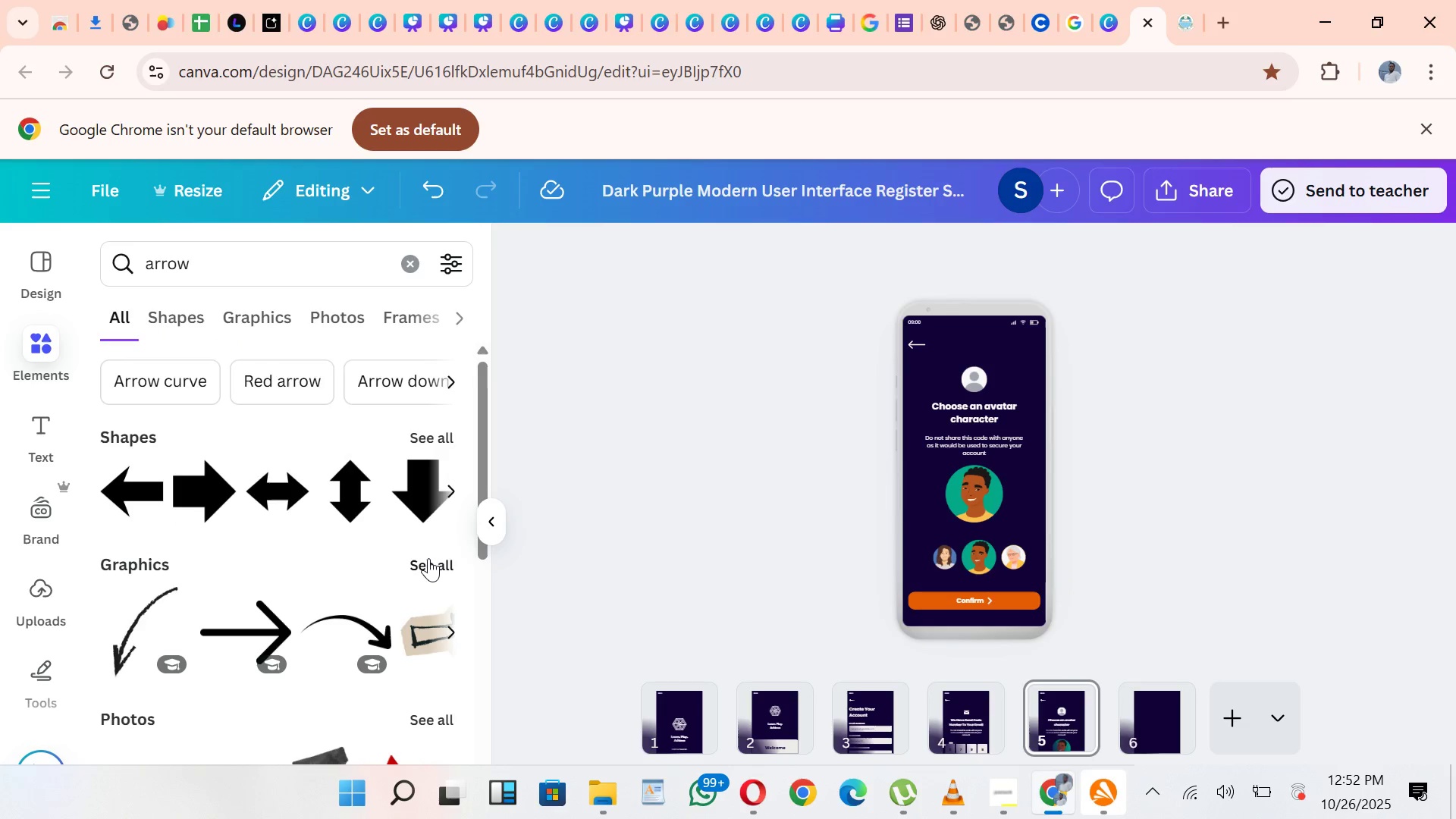 
left_click([428, 565])
 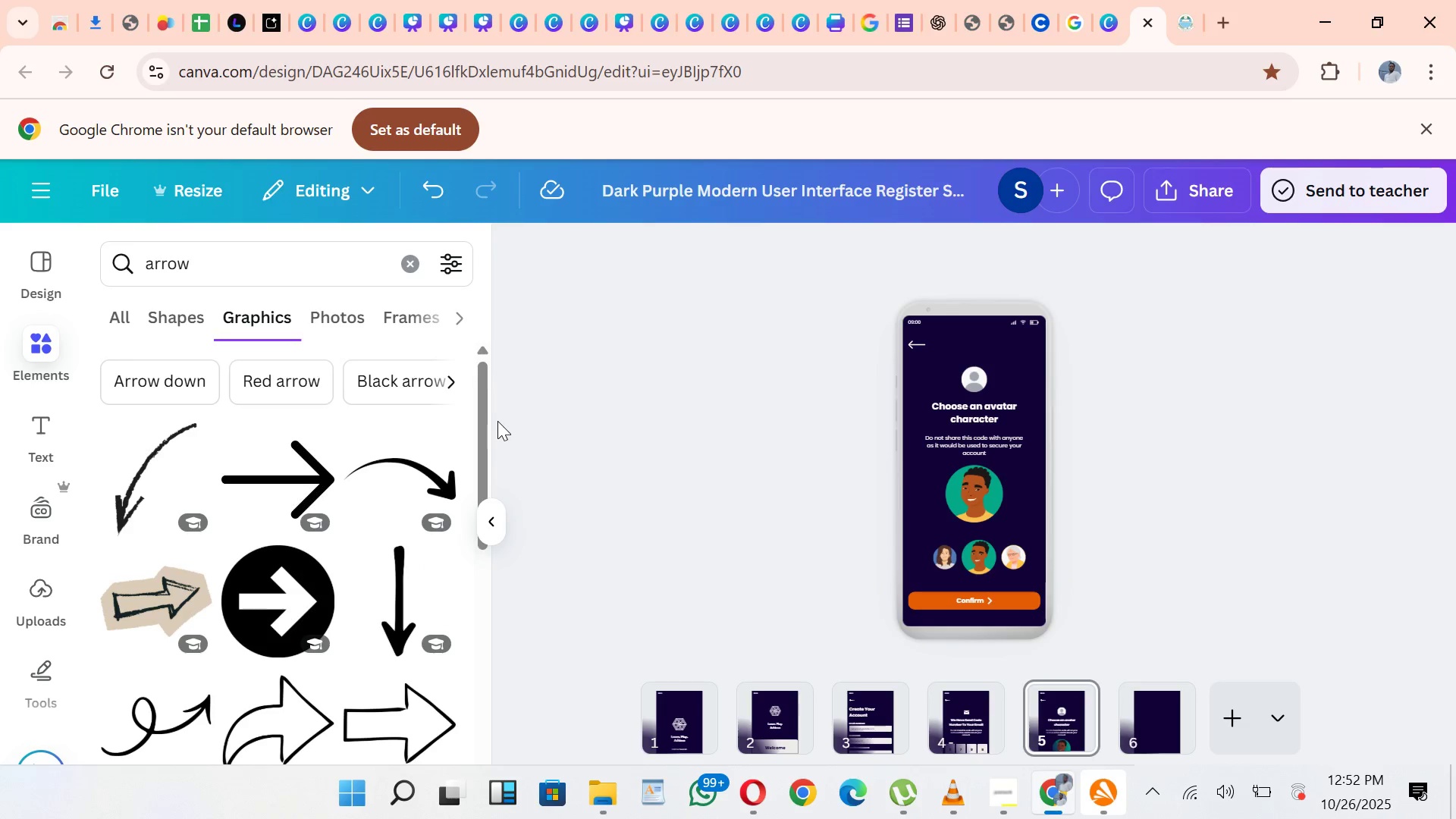 
wait(5.58)
 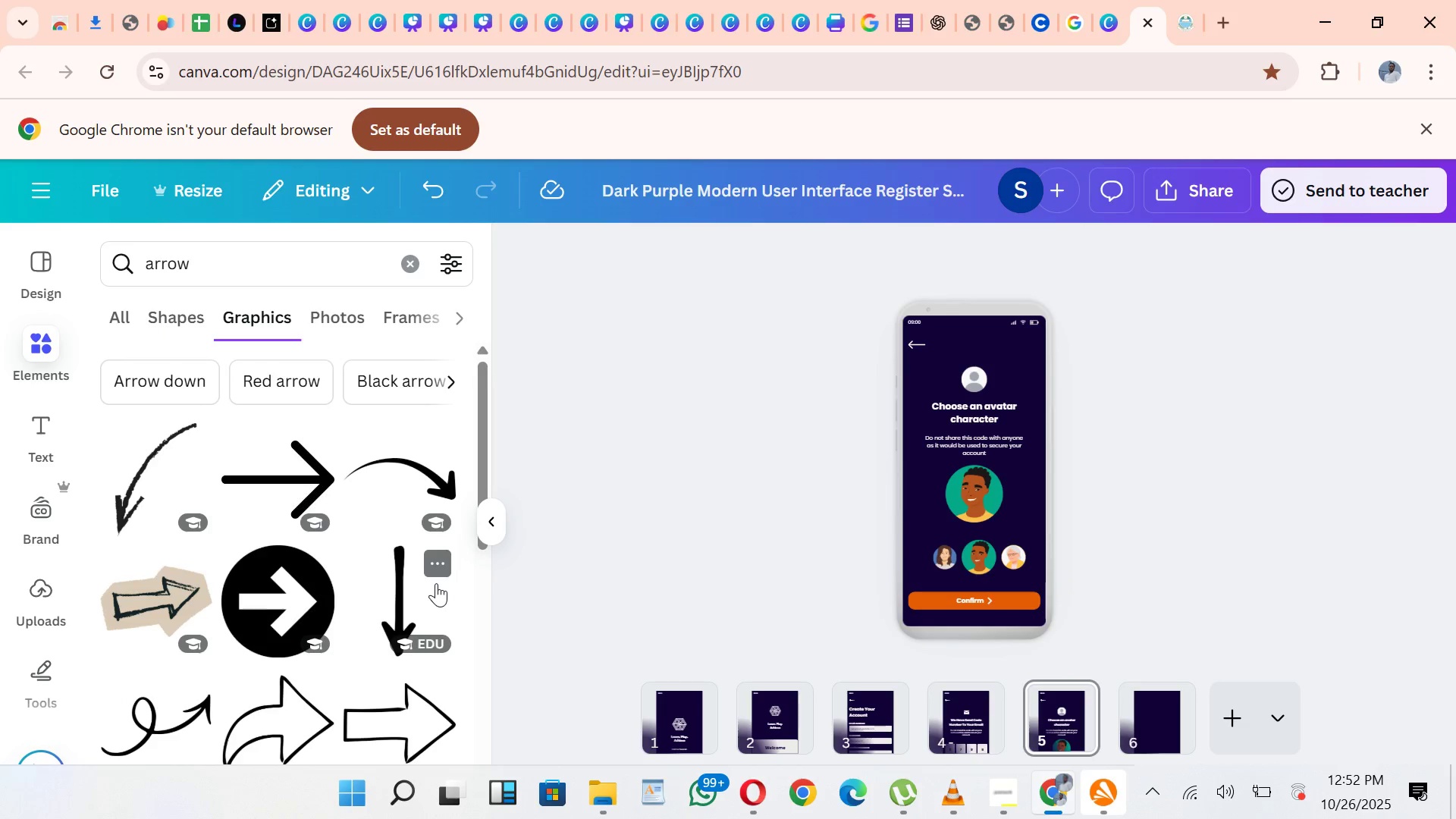 
left_click_drag(start_coordinate=[481, 416], to_coordinate=[484, 629])
 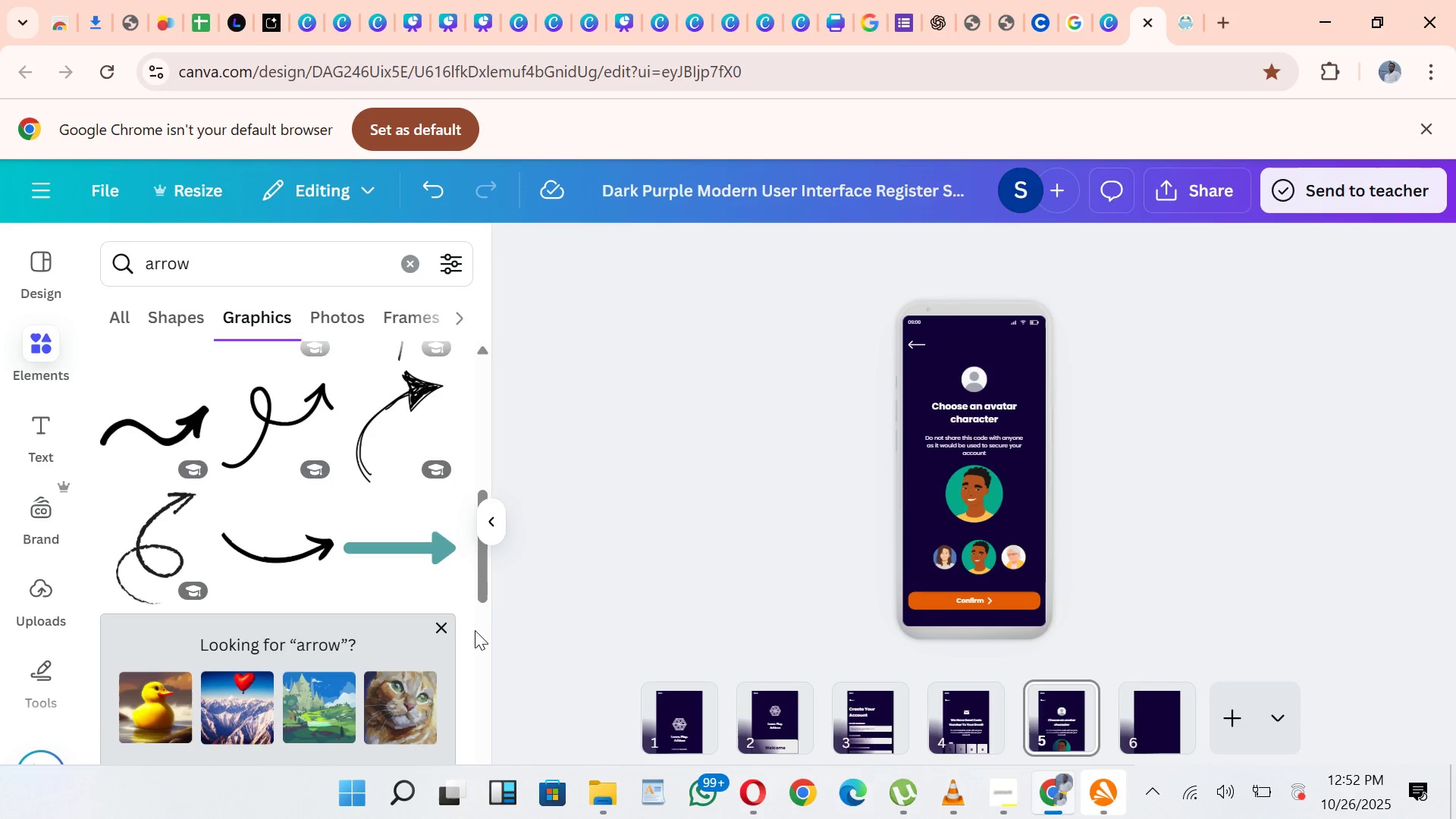 
wait(9.82)
 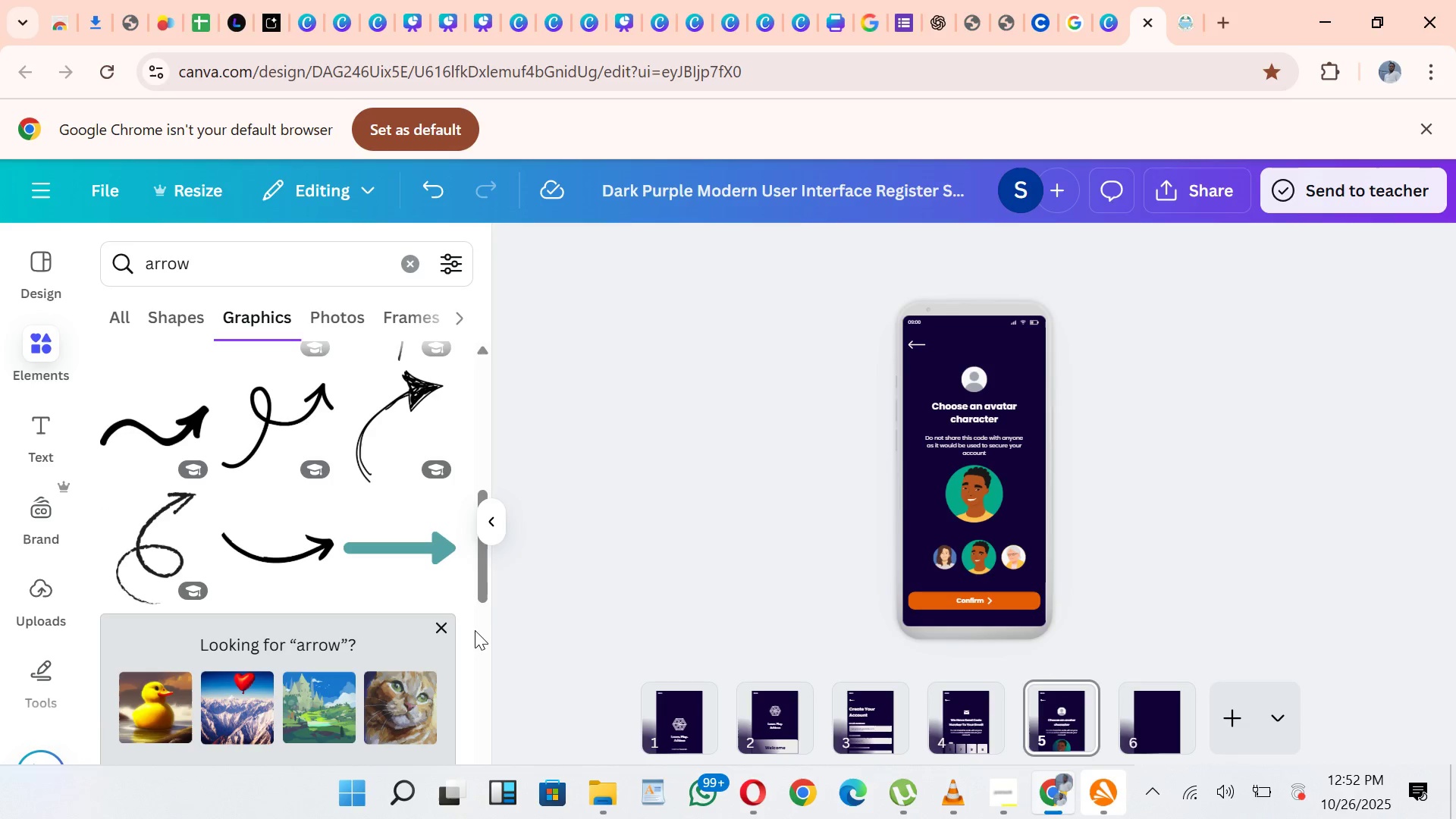 
left_click_drag(start_coordinate=[1037, 551], to_coordinate=[924, 560])
 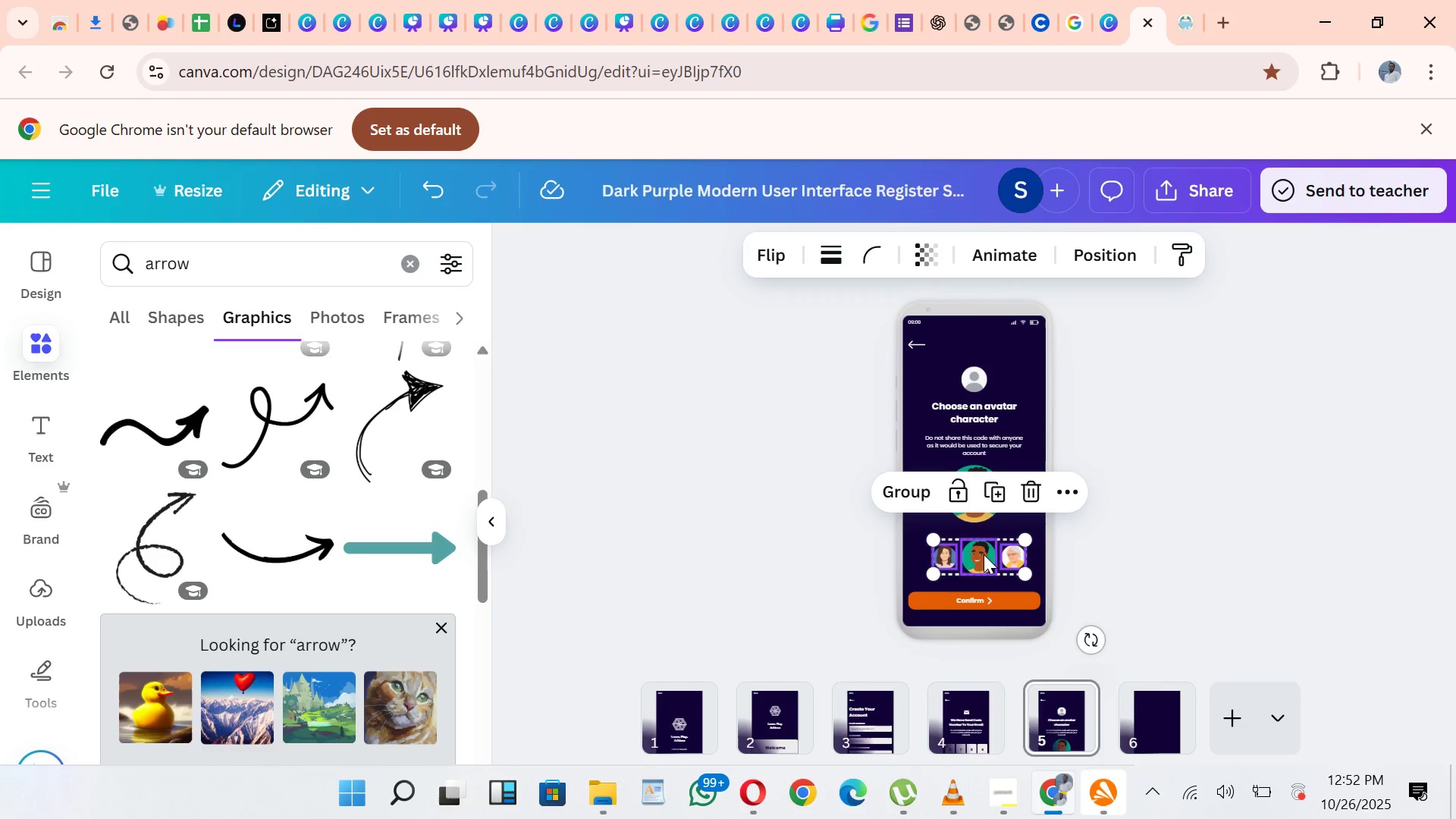 
left_click_drag(start_coordinate=[984, 554], to_coordinate=[977, 554])
 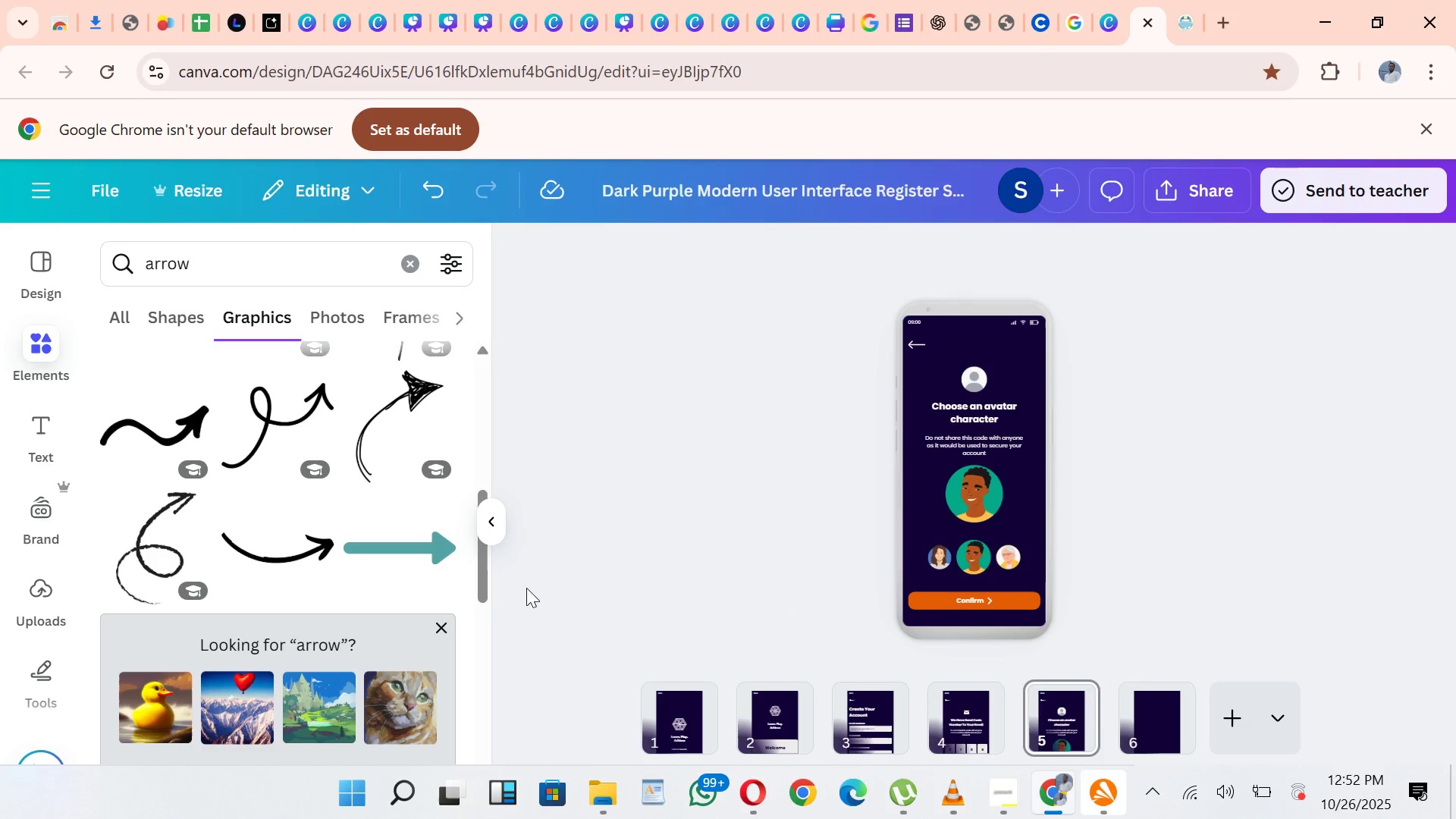 
left_click_drag(start_coordinate=[481, 559], to_coordinate=[449, 748])
 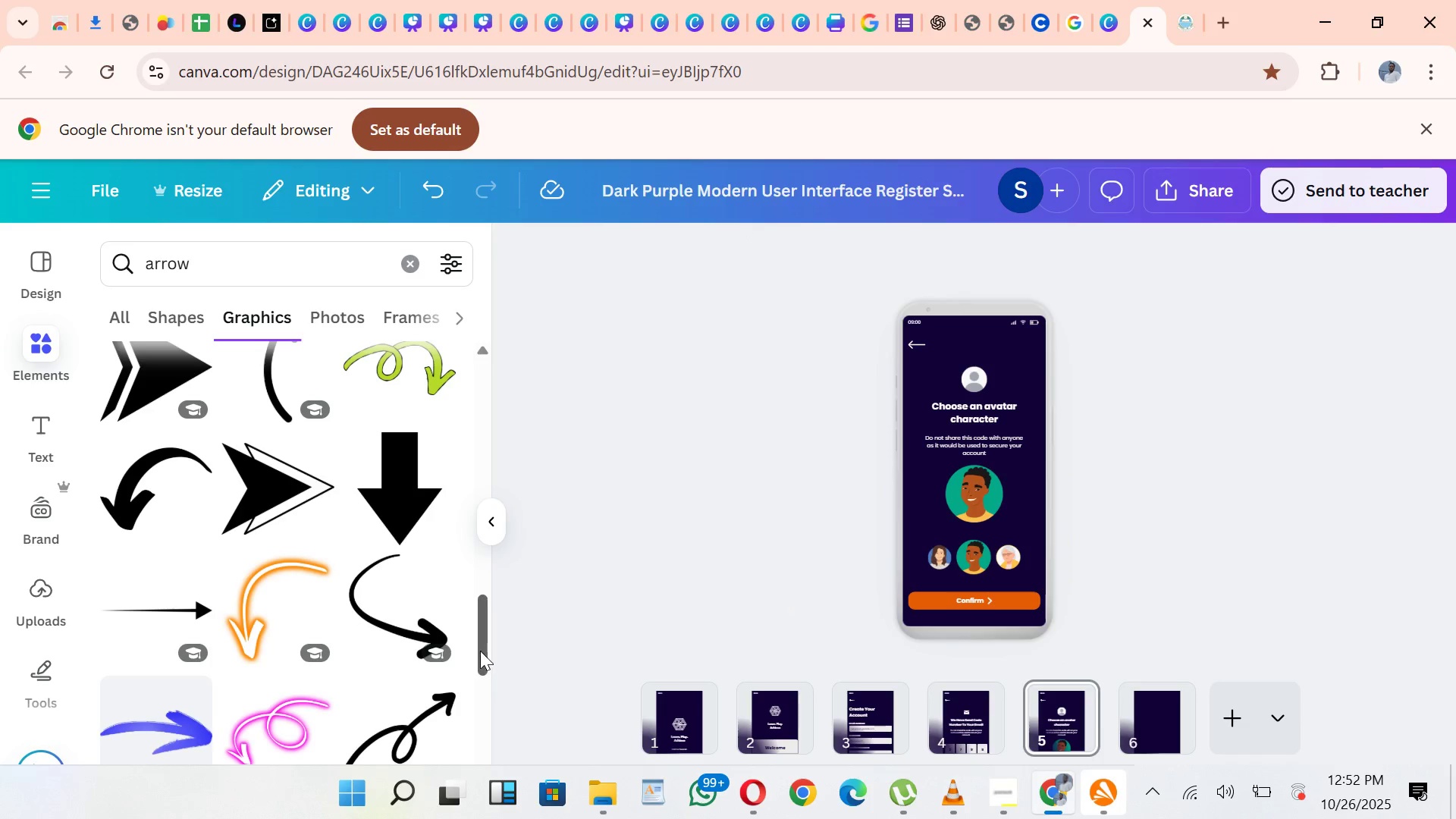 
left_click_drag(start_coordinate=[479, 649], to_coordinate=[486, 714])
 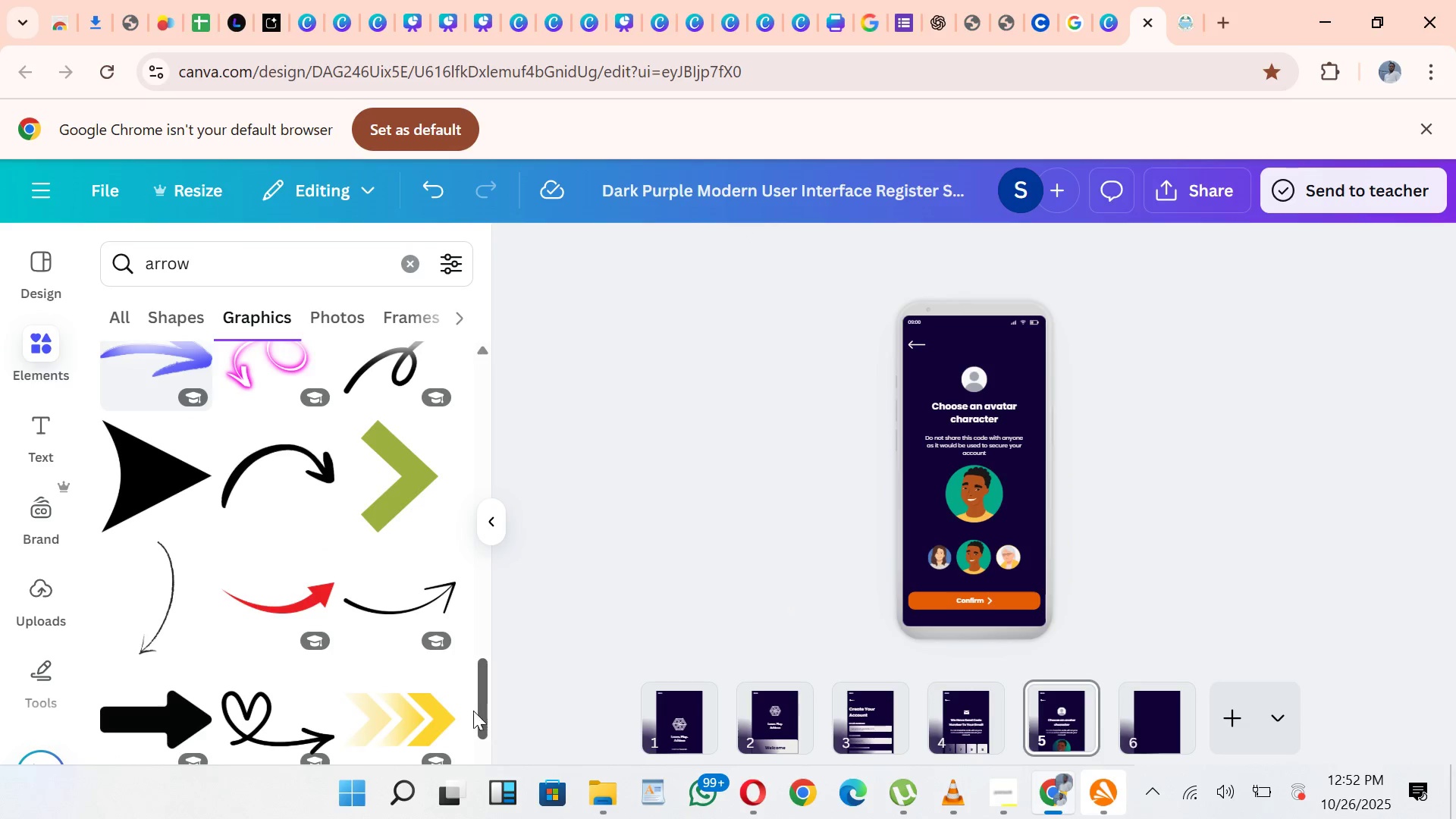 
left_click([486, 714])
 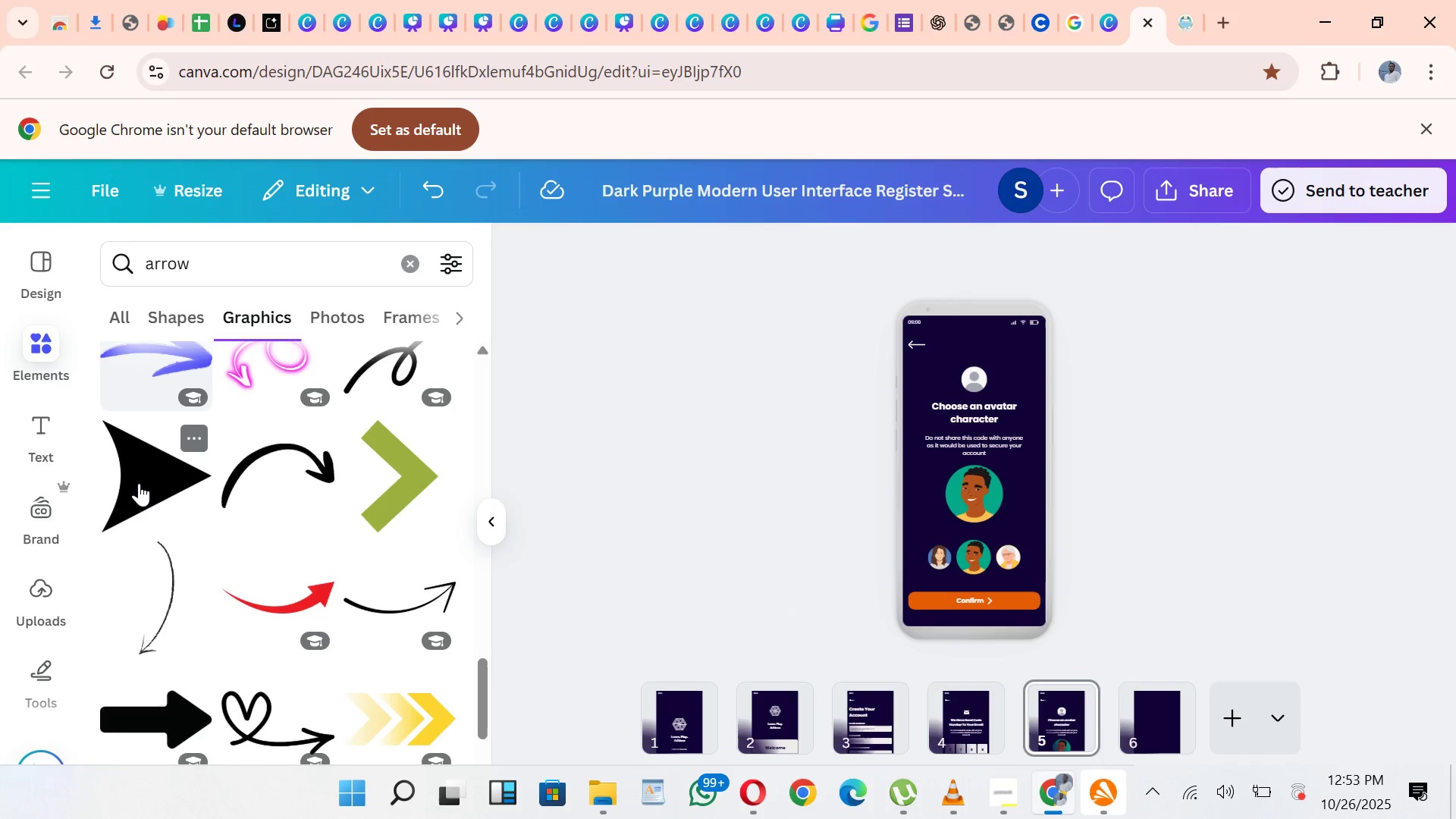 
left_click([139, 483])
 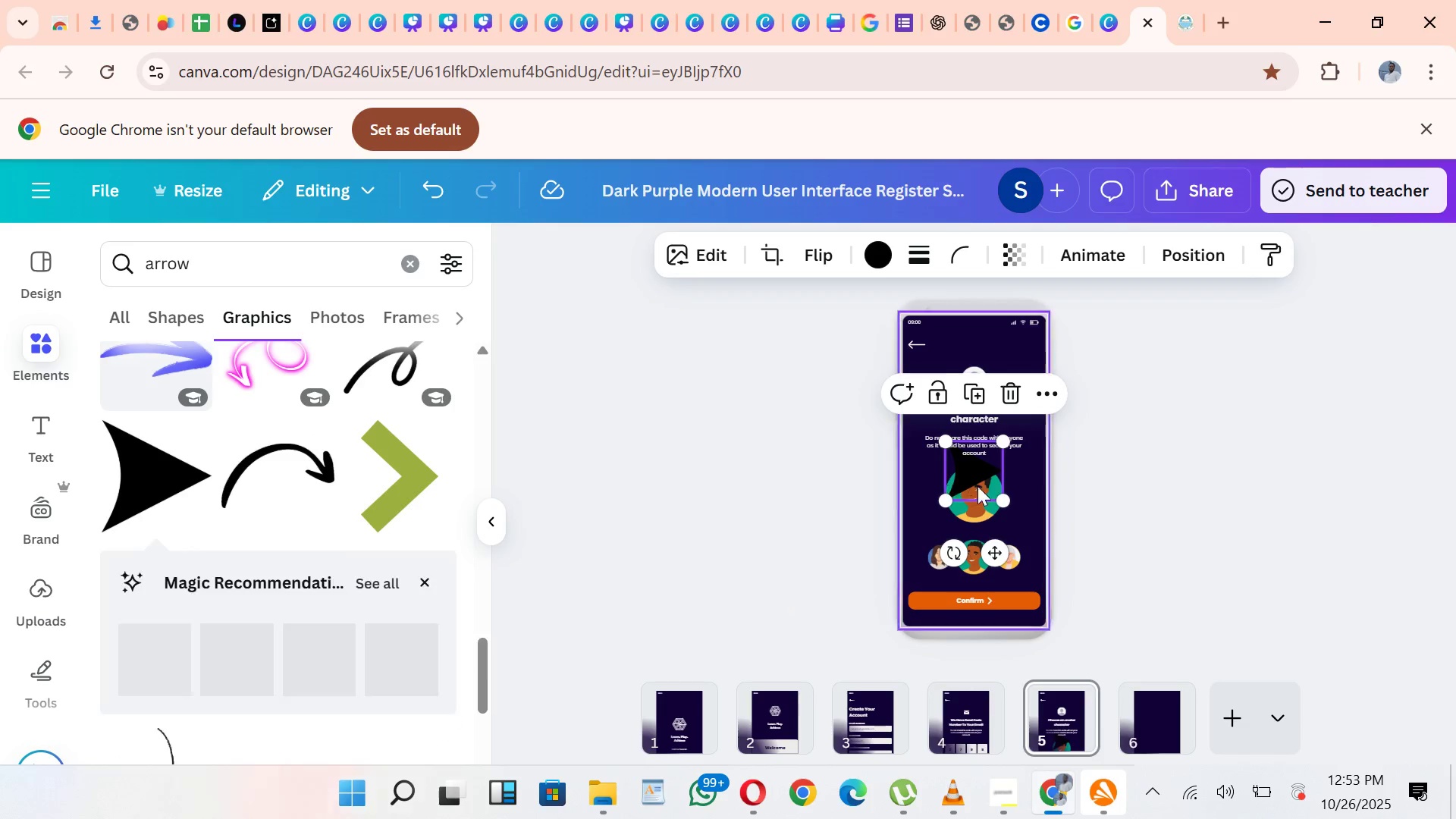 
left_click_drag(start_coordinate=[991, 491], to_coordinate=[1062, 572])
 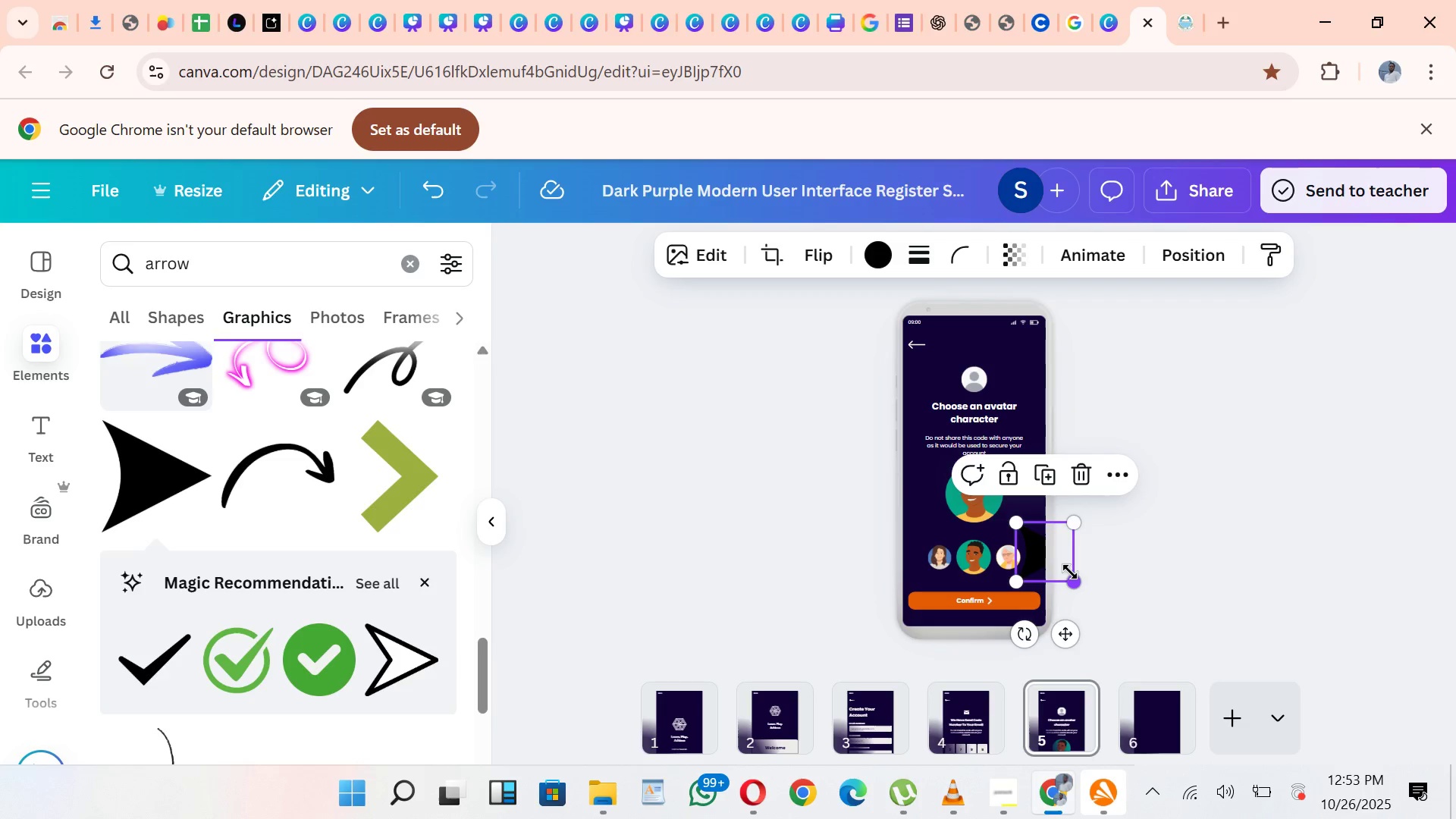 
left_click_drag(start_coordinate=[1070, 572], to_coordinate=[999, 485])
 